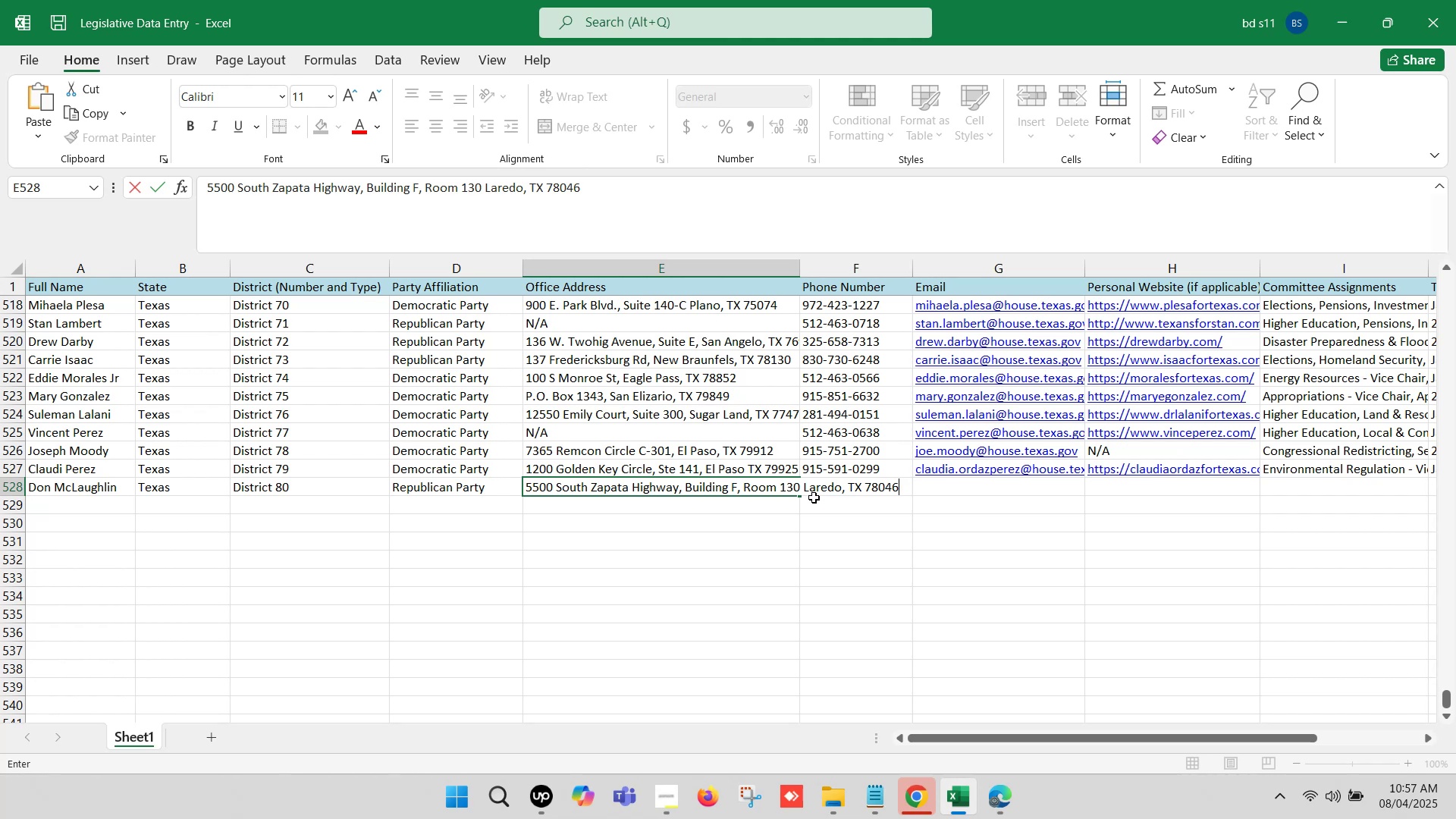 
left_click([799, 484])
 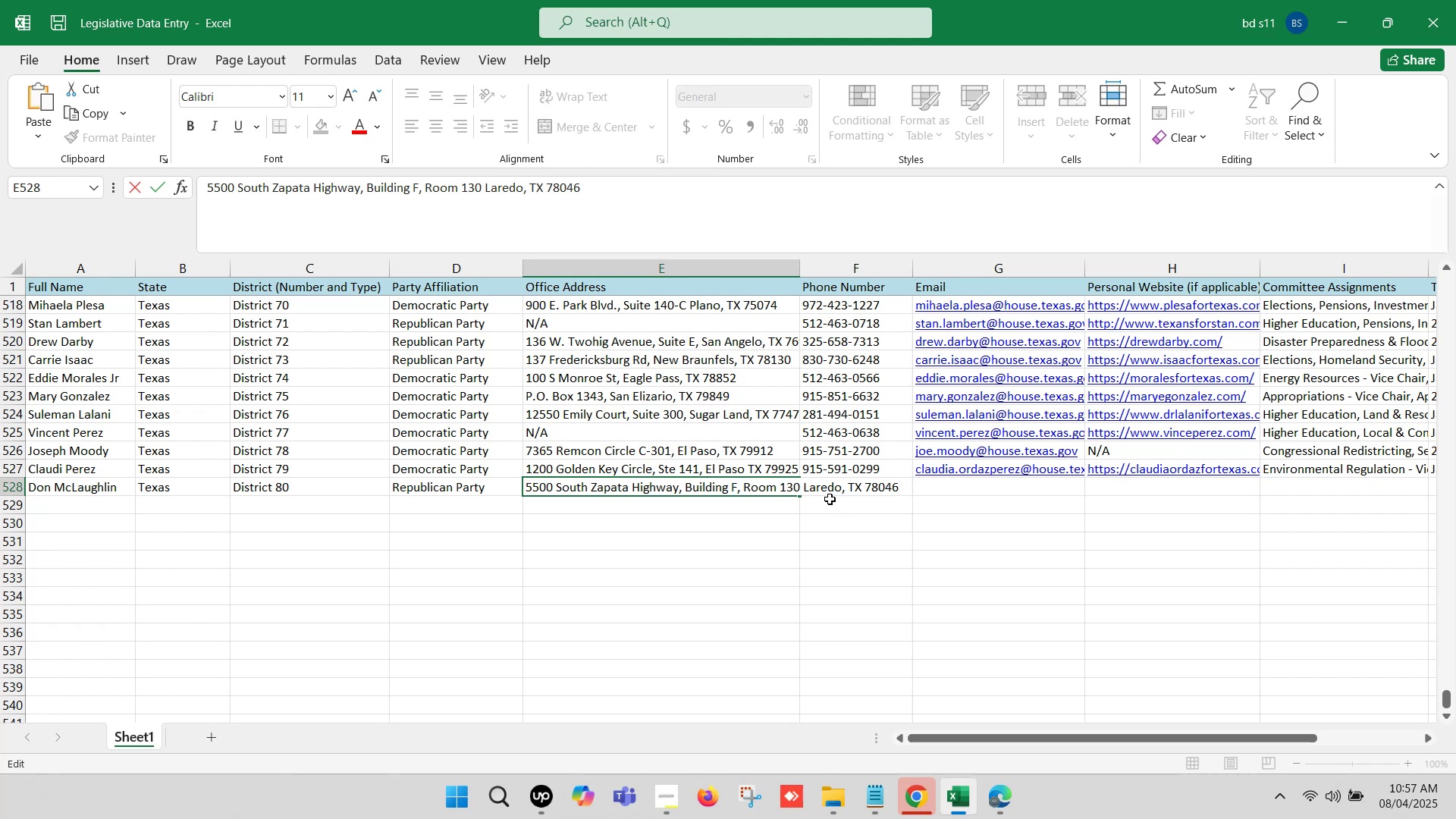 
key(Comma)
 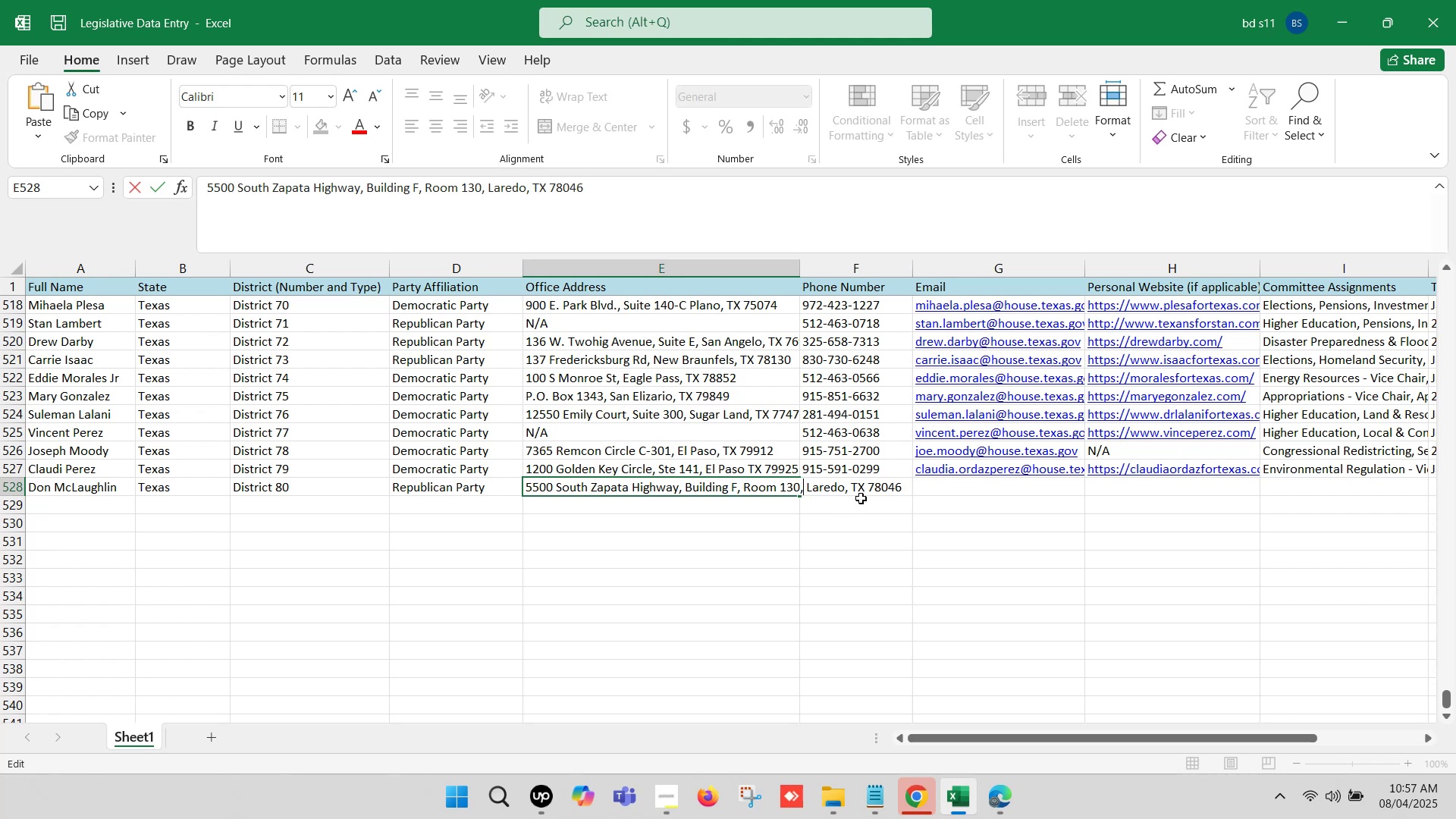 
left_click([916, 486])
 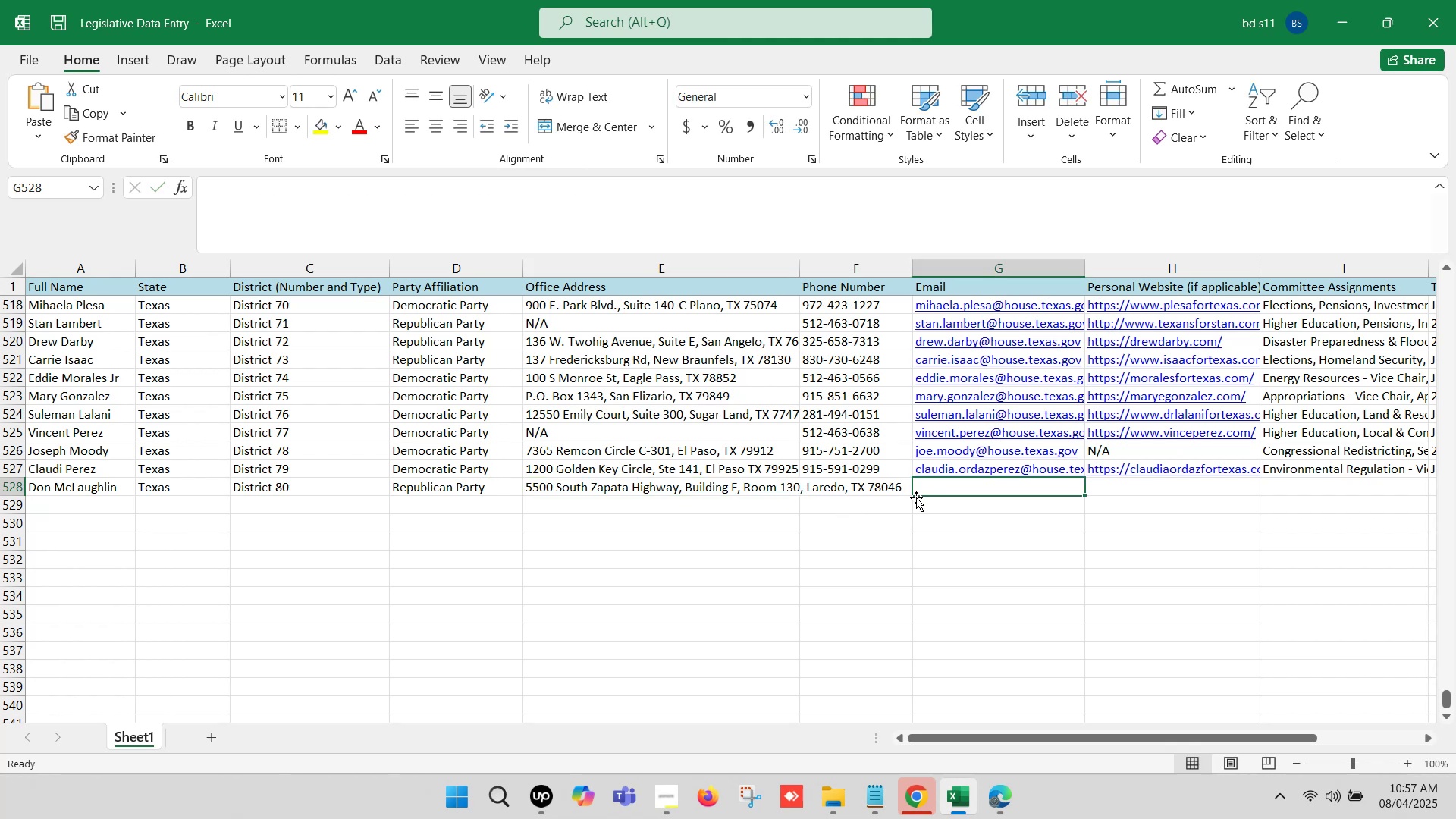 
left_click([869, 590])
 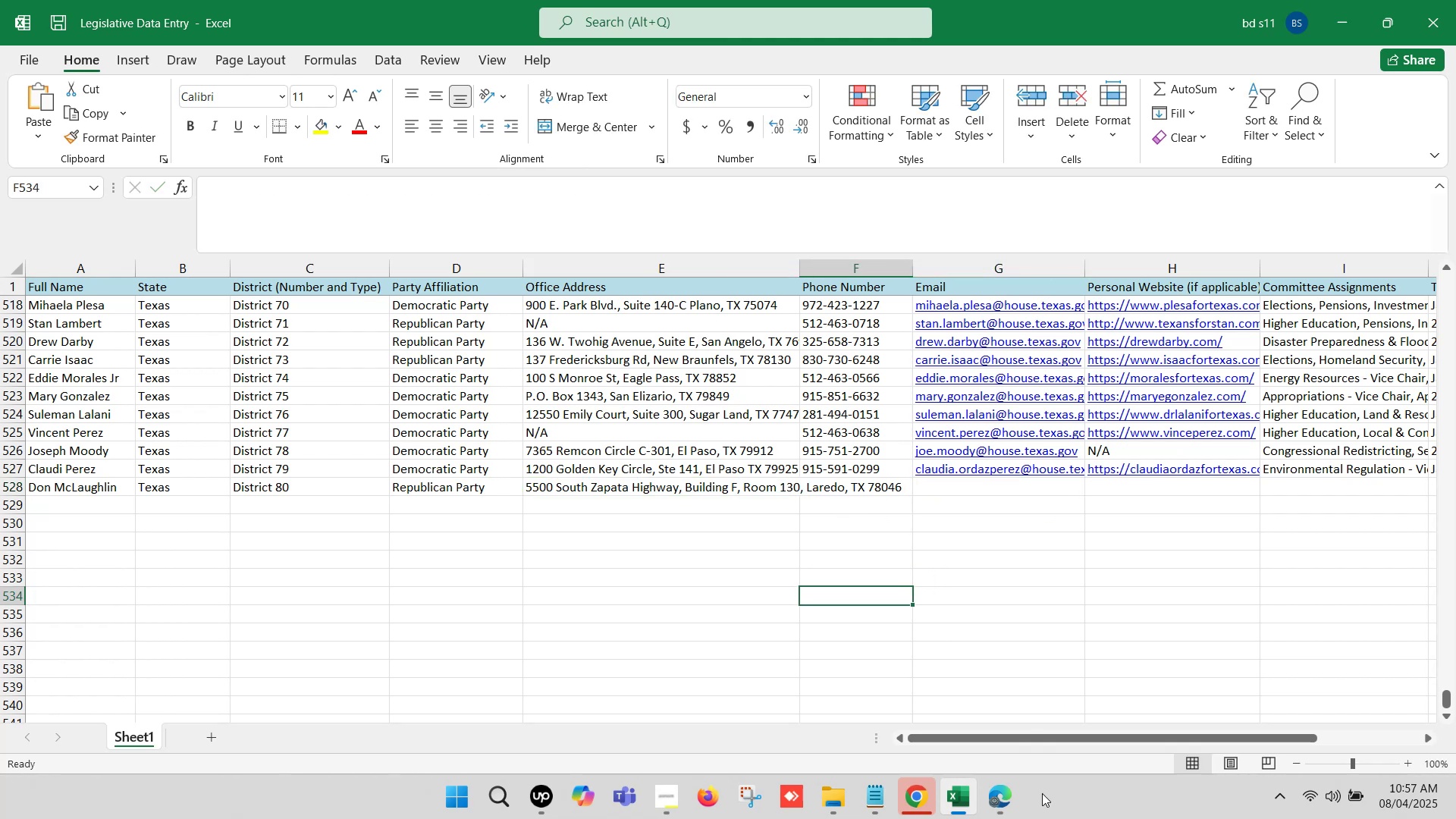 
left_click([1003, 800])
 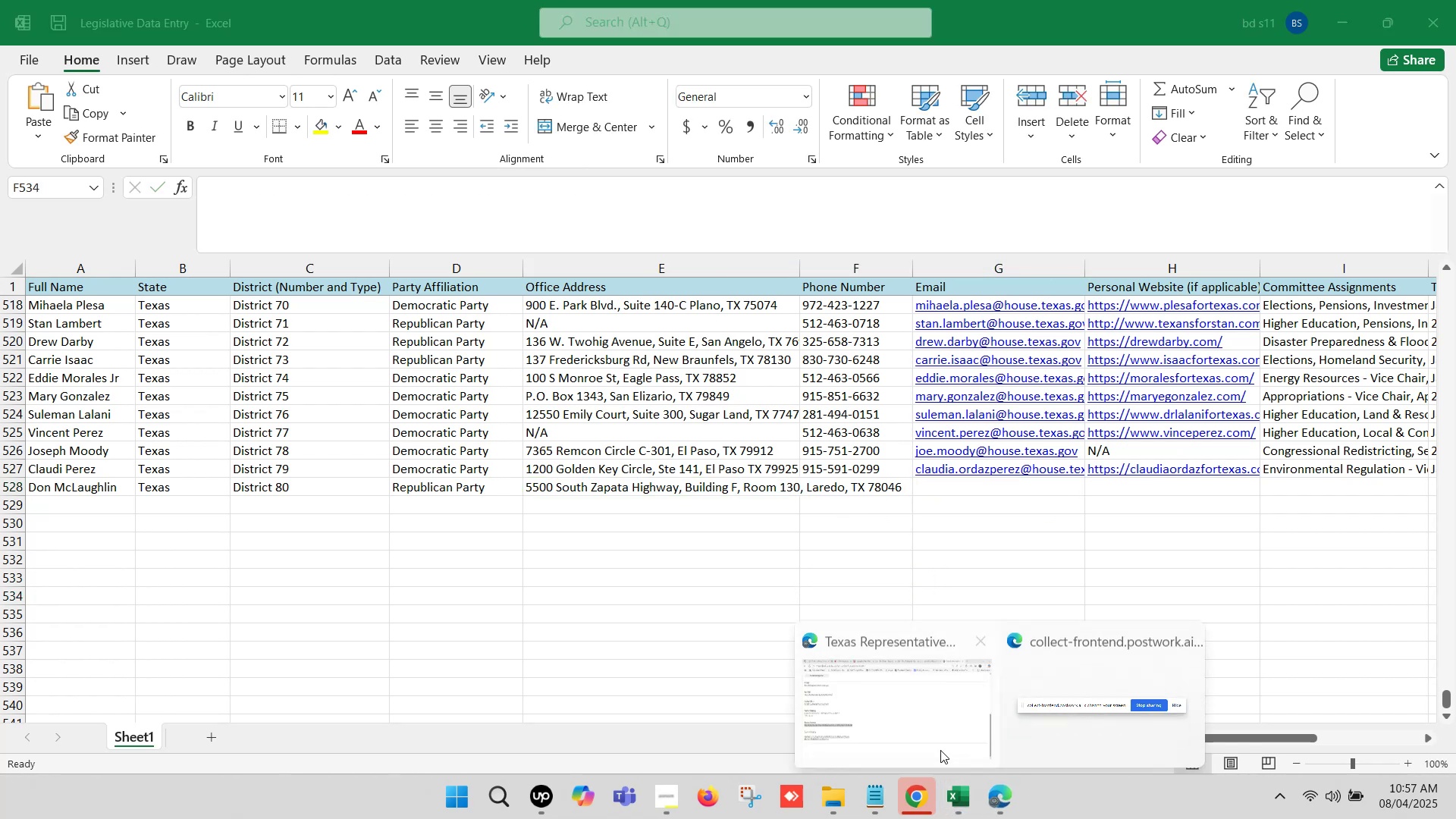 
left_click([912, 723])
 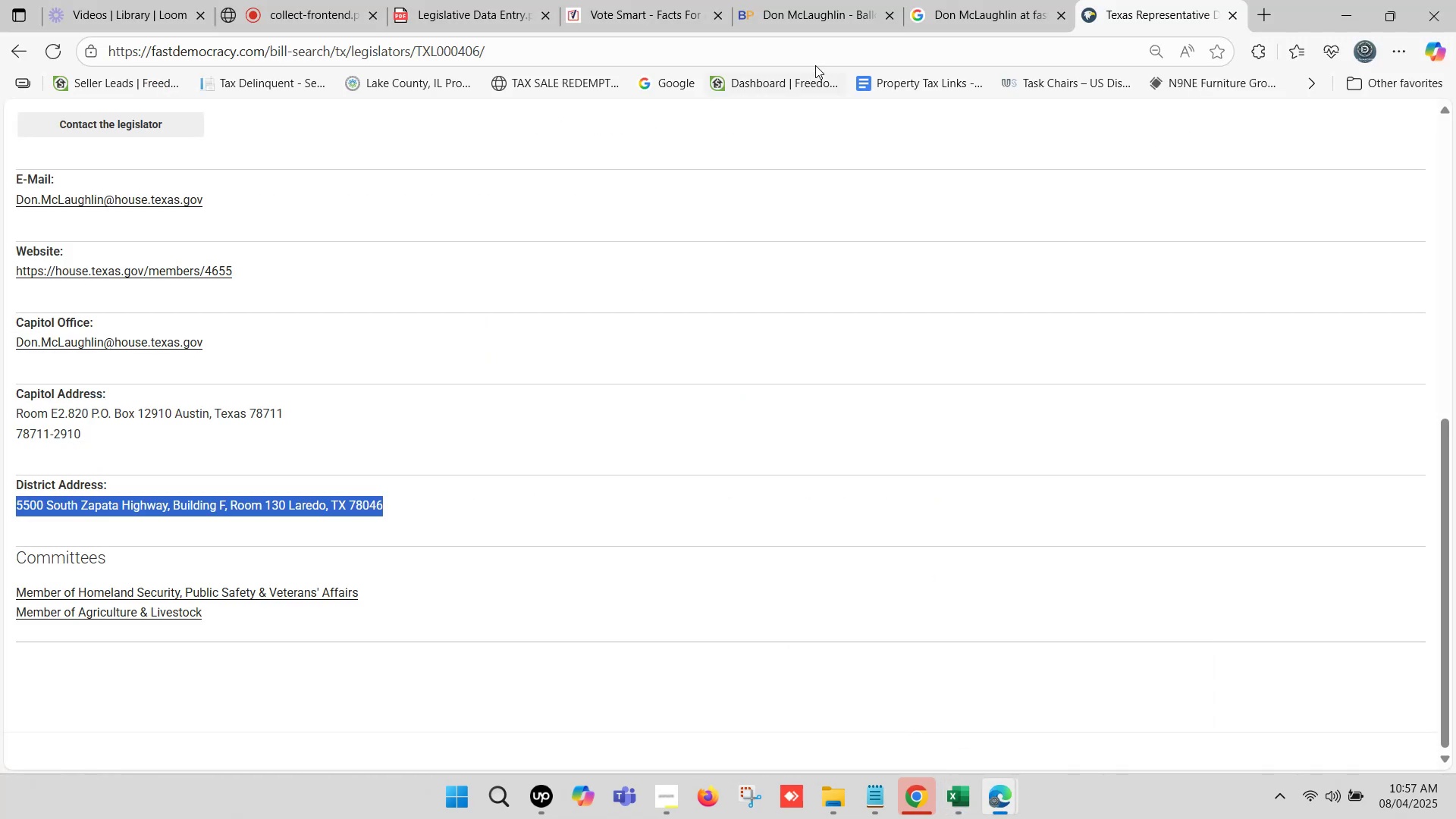 
left_click([813, 0])
 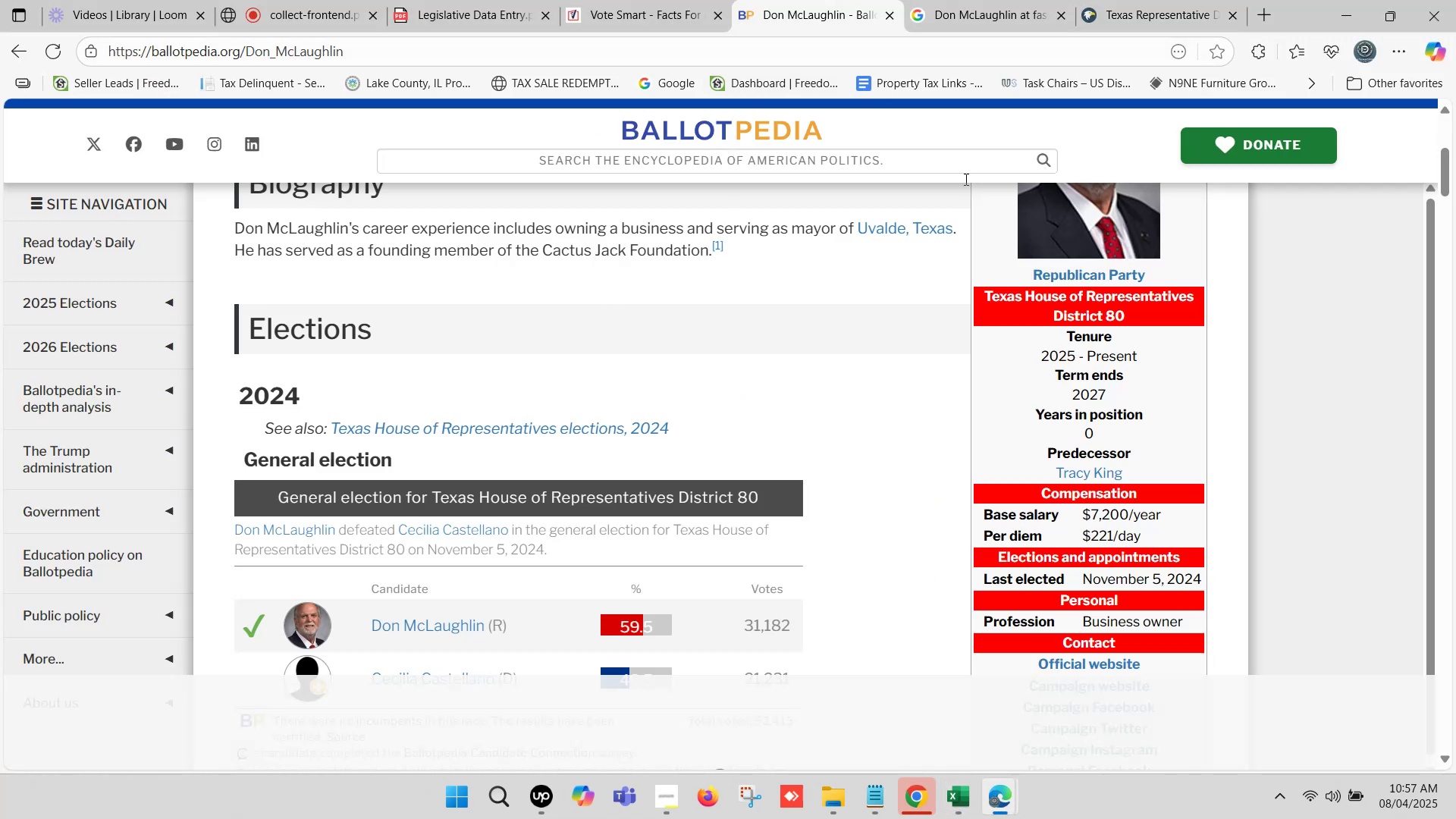 
scroll: coordinate [1039, 480], scroll_direction: down, amount: 2.0
 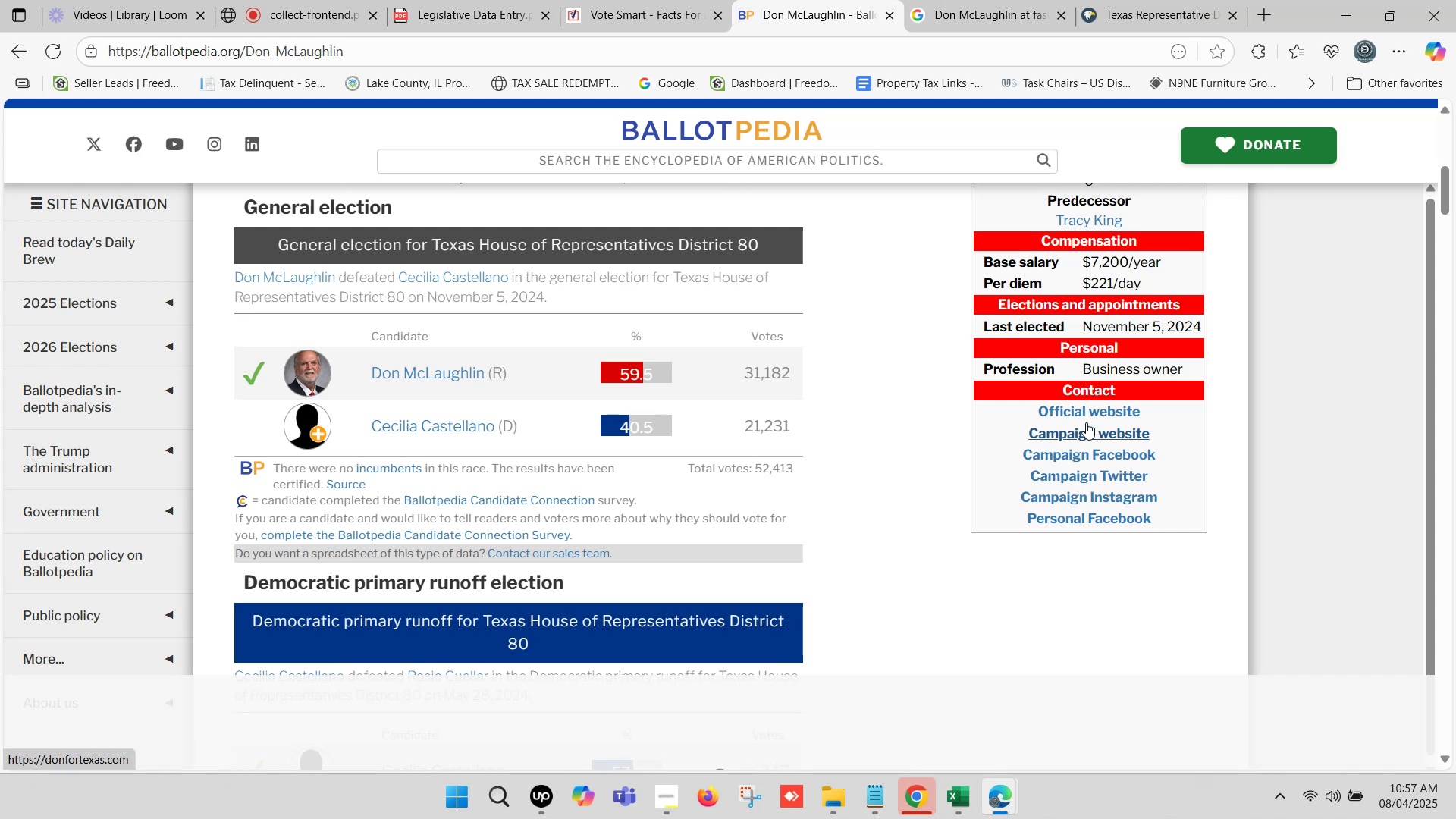 
hold_key(key=ControlLeft, duration=1.54)
left_click([1081, 409])
 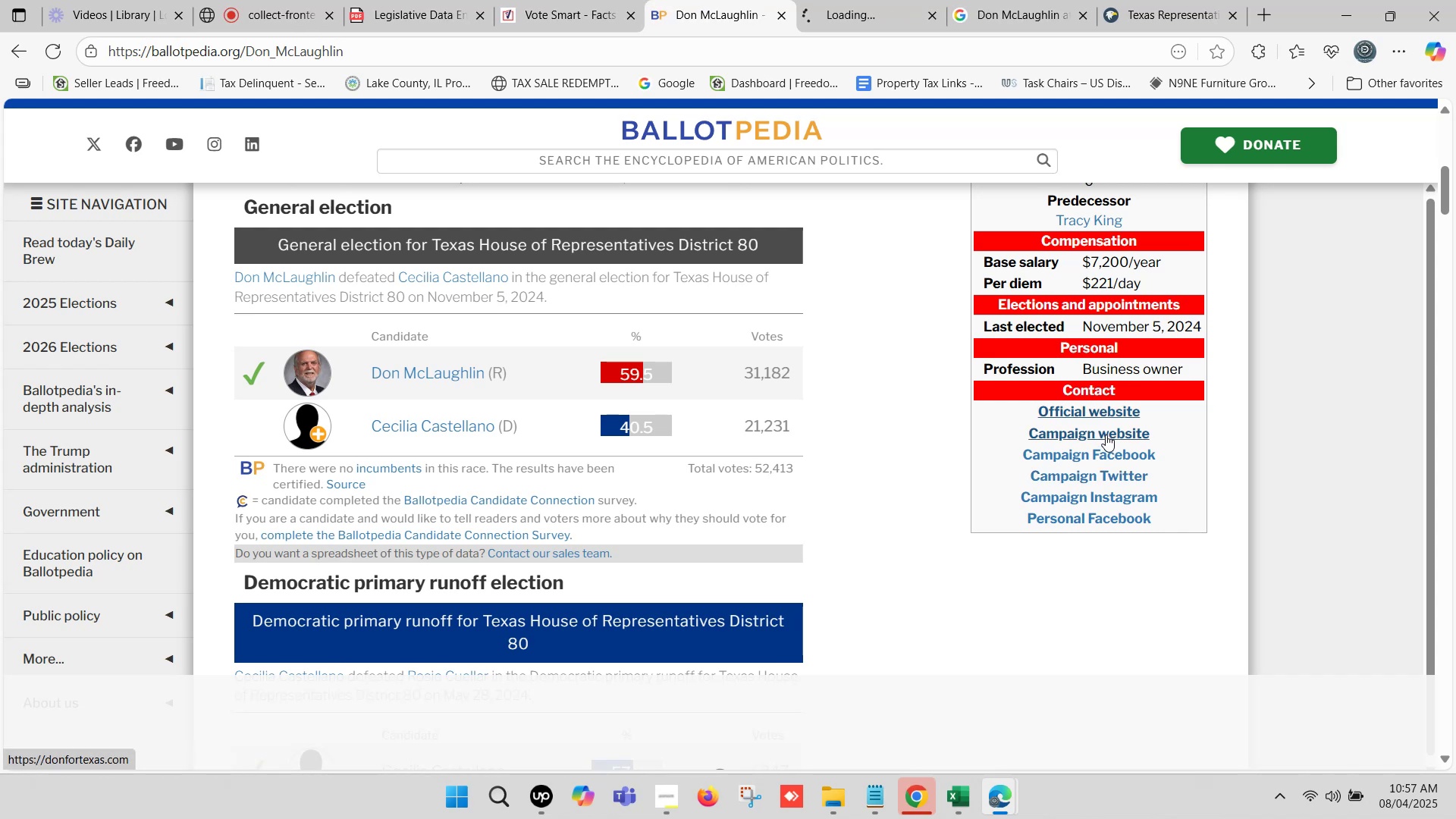 
left_click([1106, 435])
 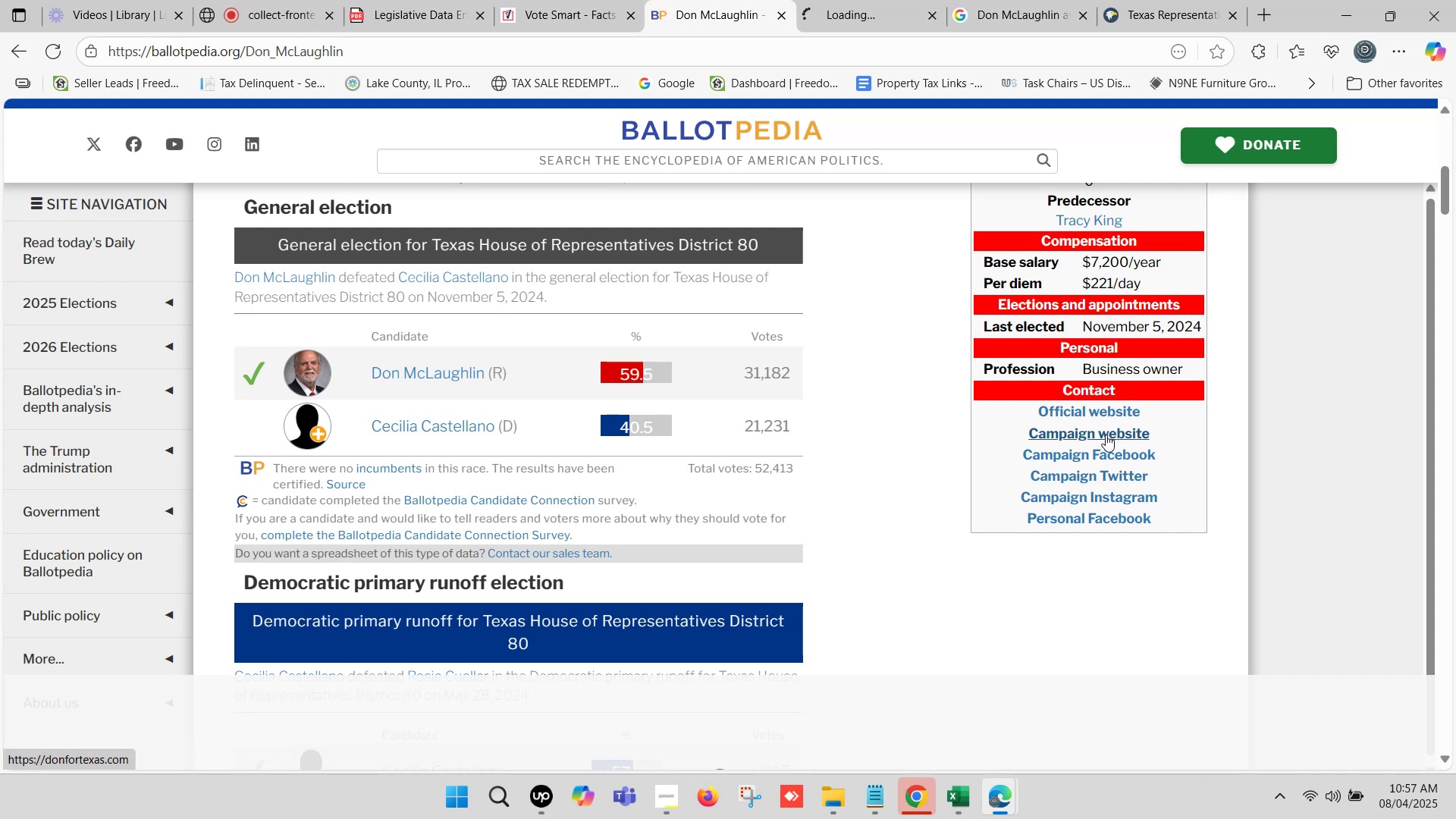 
key(Control+ControlLeft)
 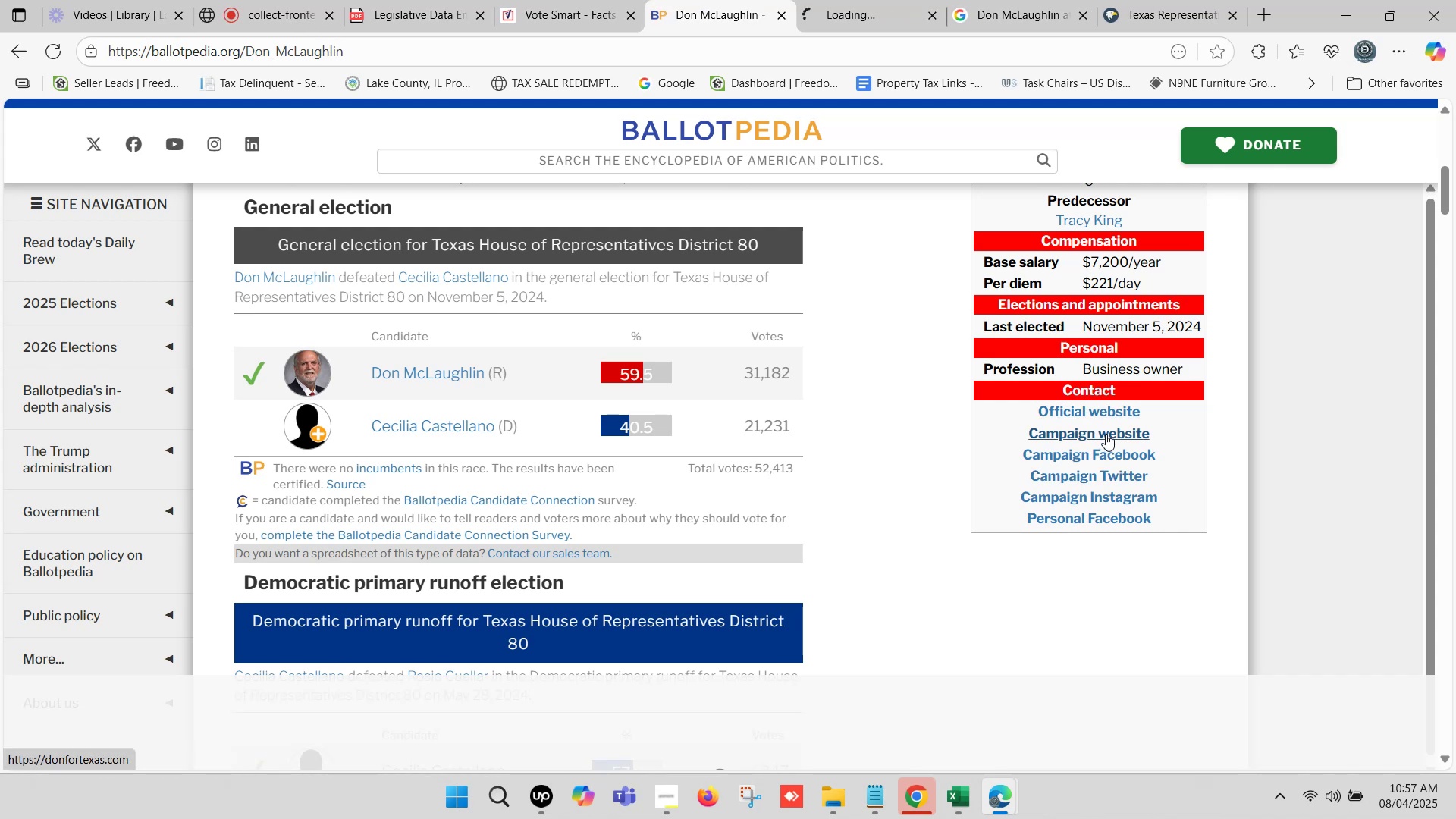 
key(Control+ControlLeft)
 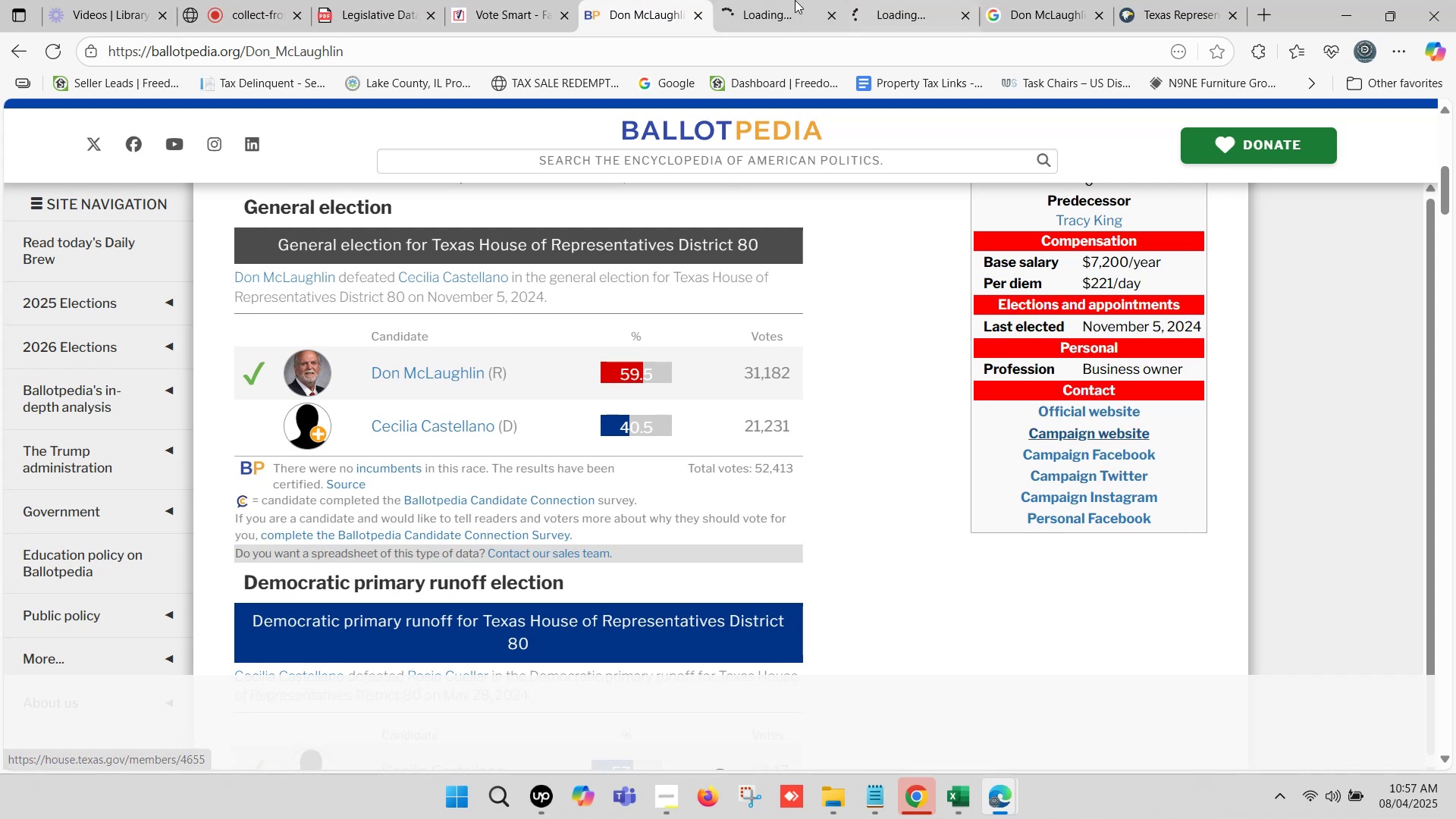 
left_click([787, 0])
 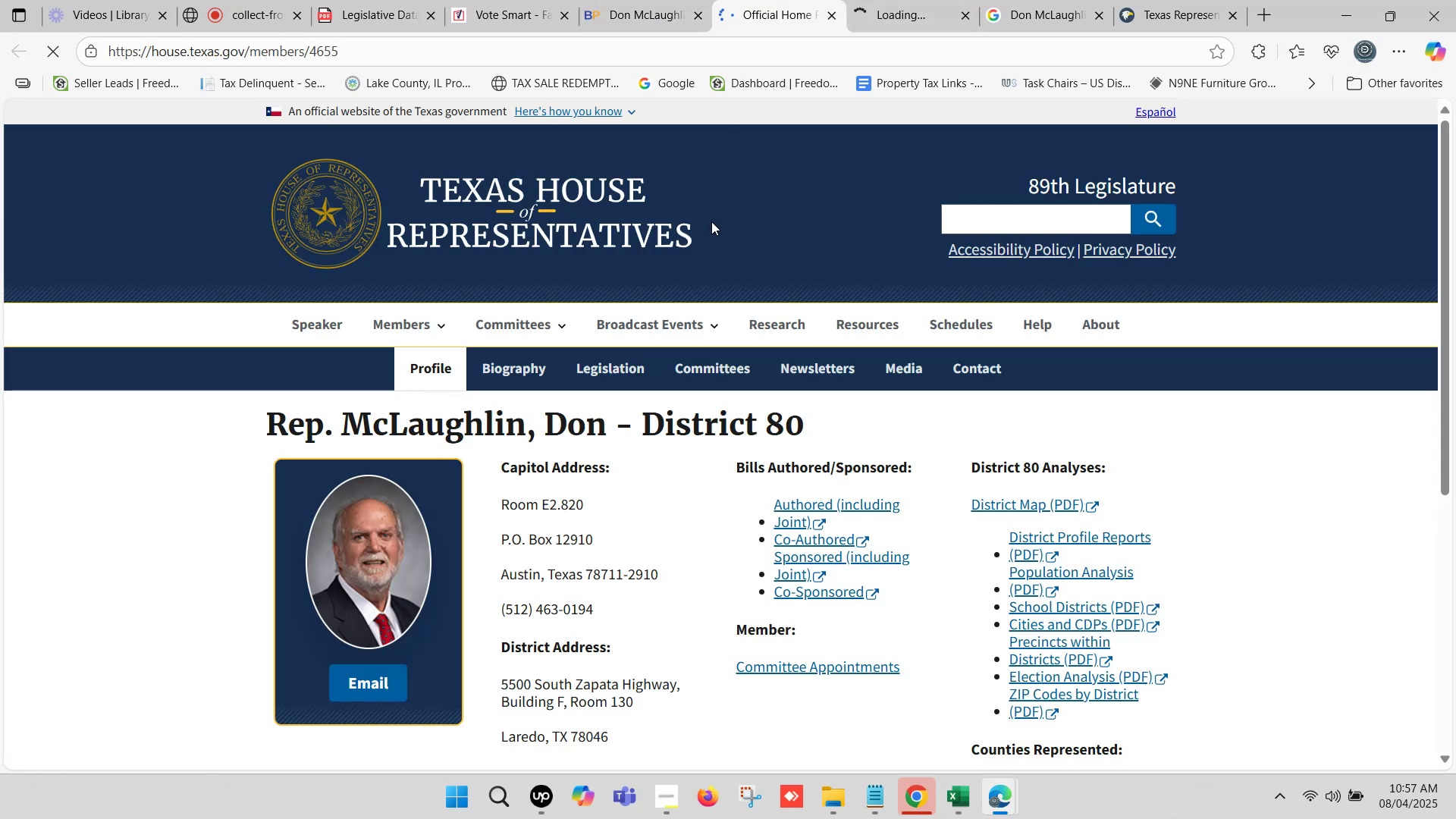 
scroll: coordinate [657, 399], scroll_direction: down, amount: 1.0
 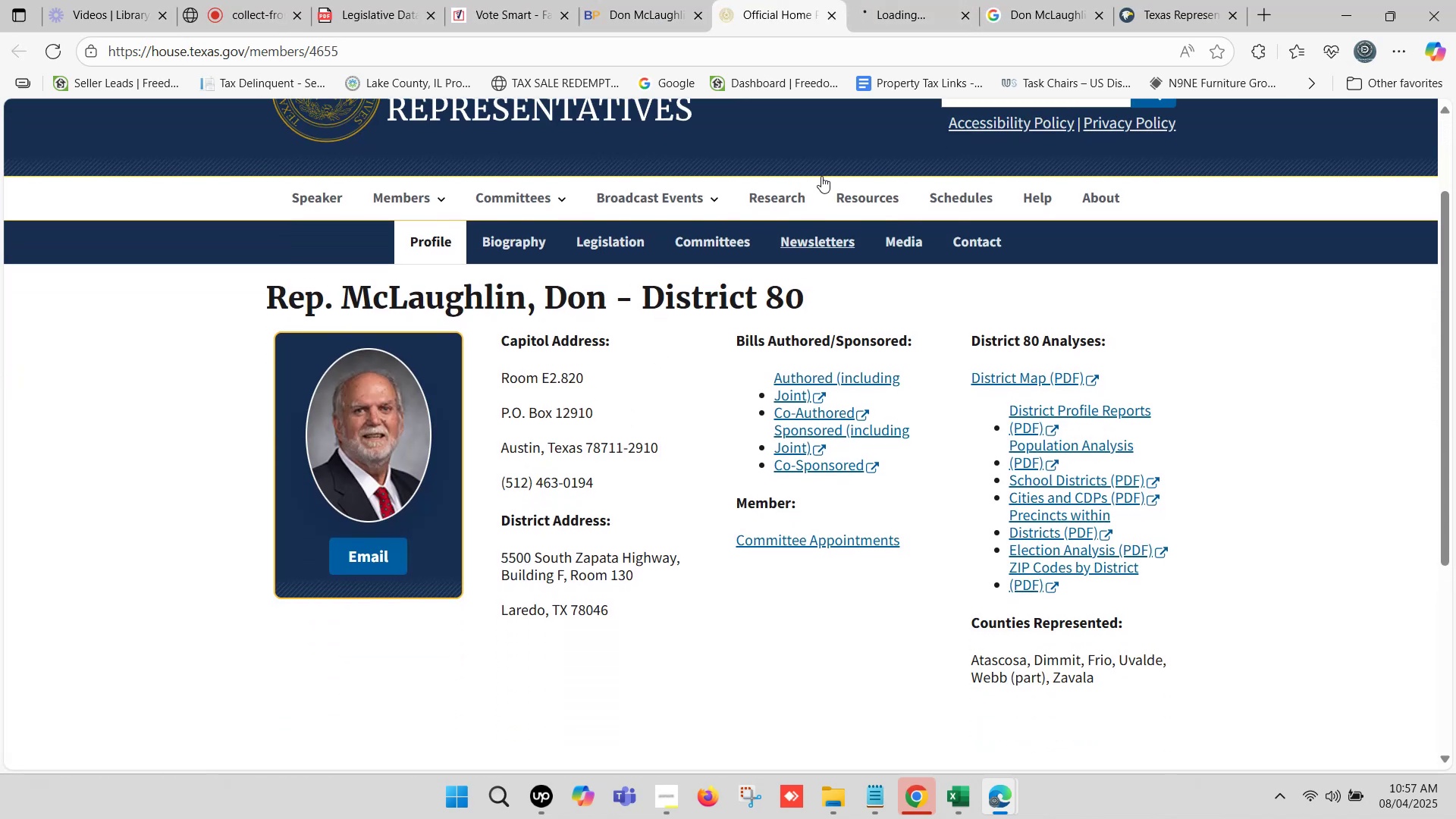 
left_click([1032, 0])
 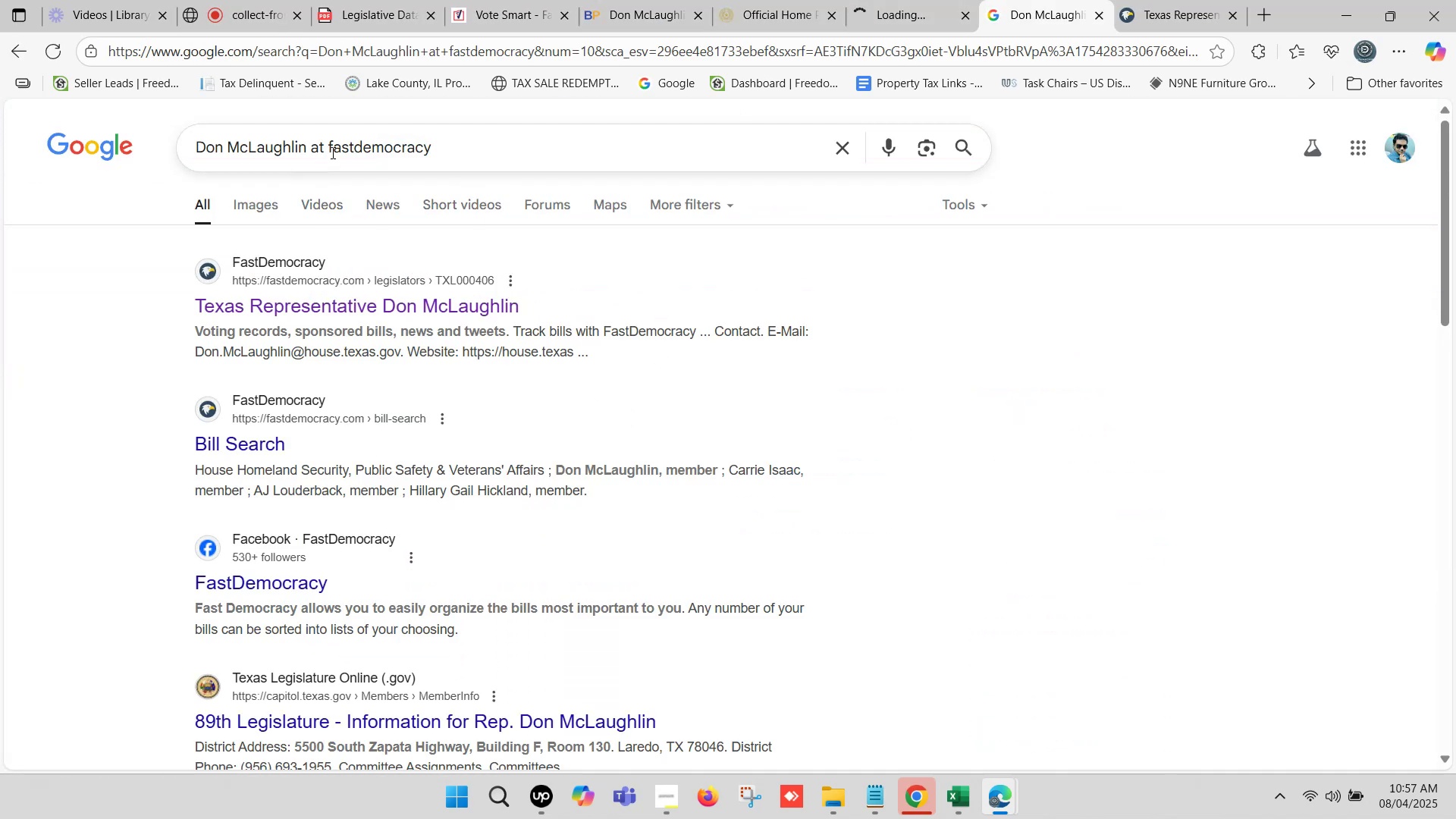 
left_click_drag(start_coordinate=[328, 146], to_coordinate=[821, 158])
 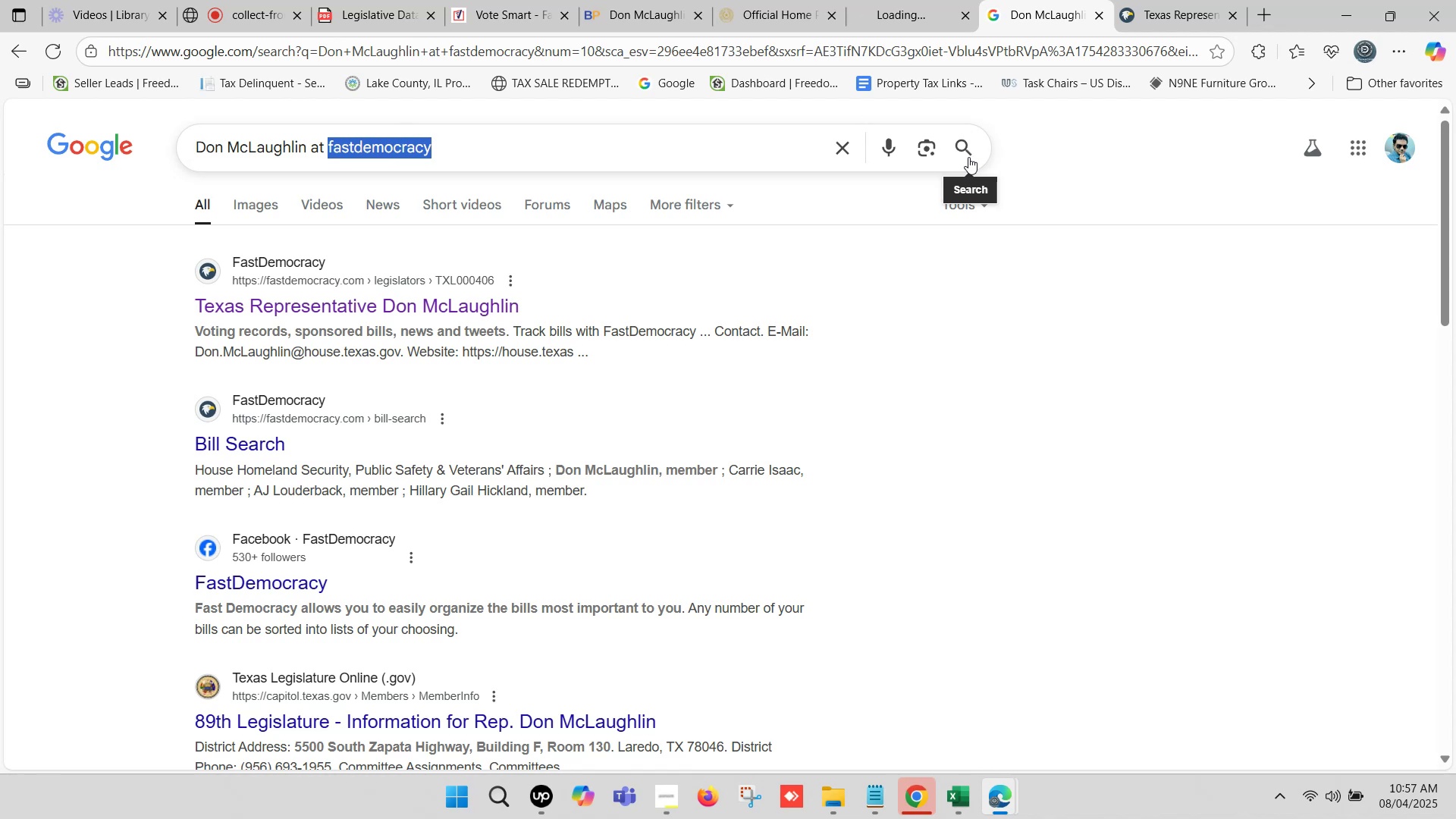 
type(phone number)
 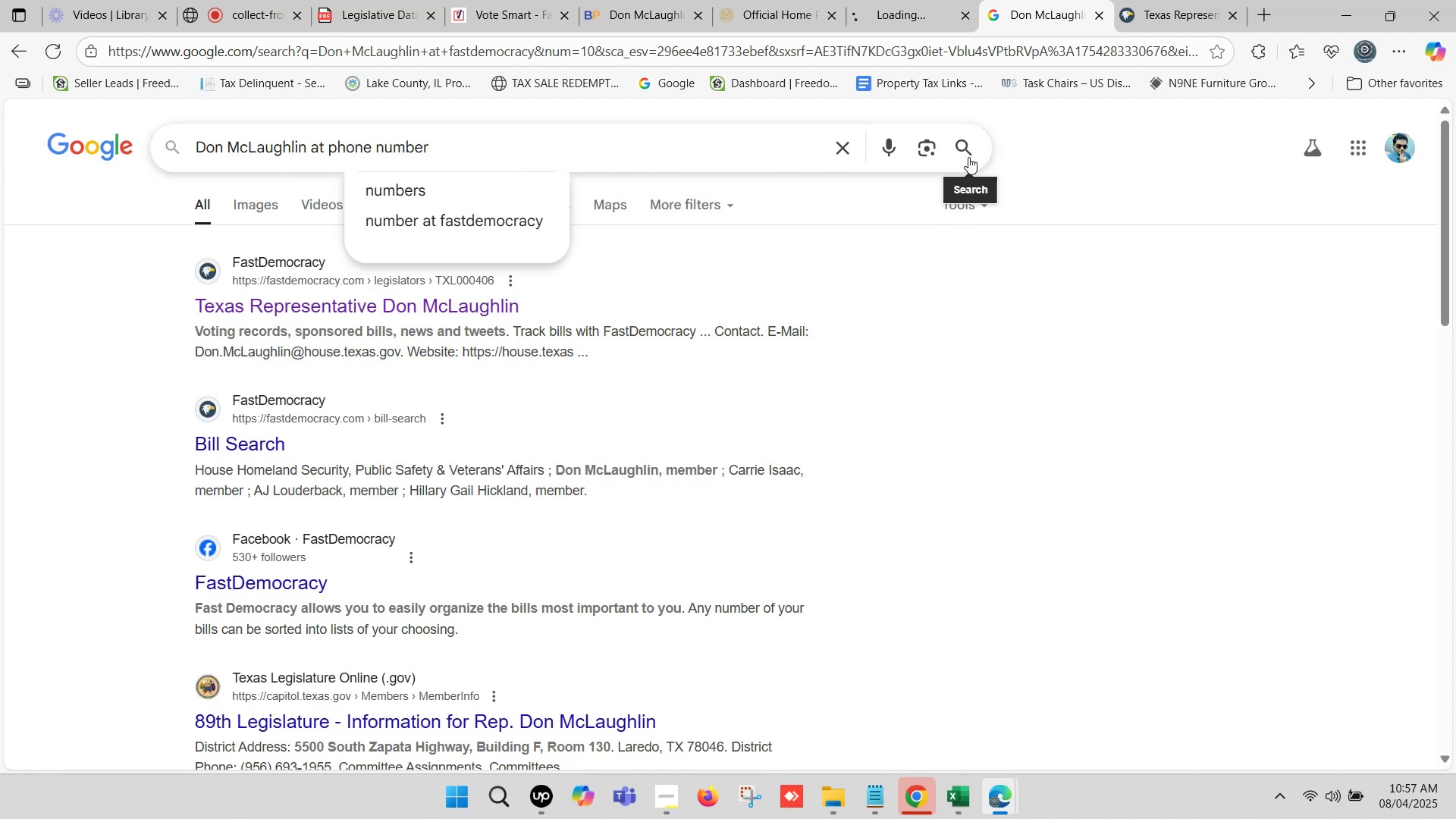 
key(Enter)
 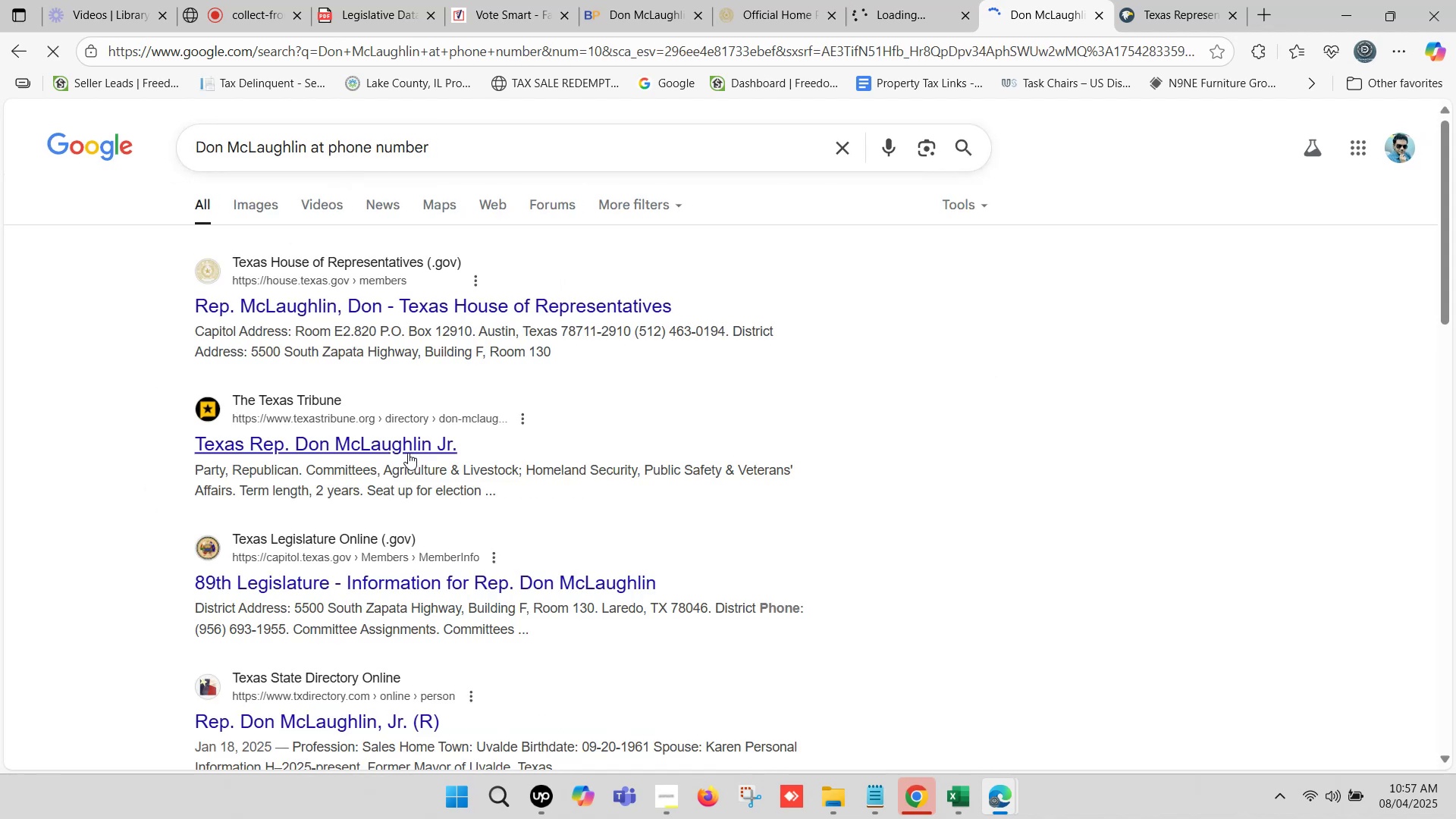 
right_click([401, 443])
 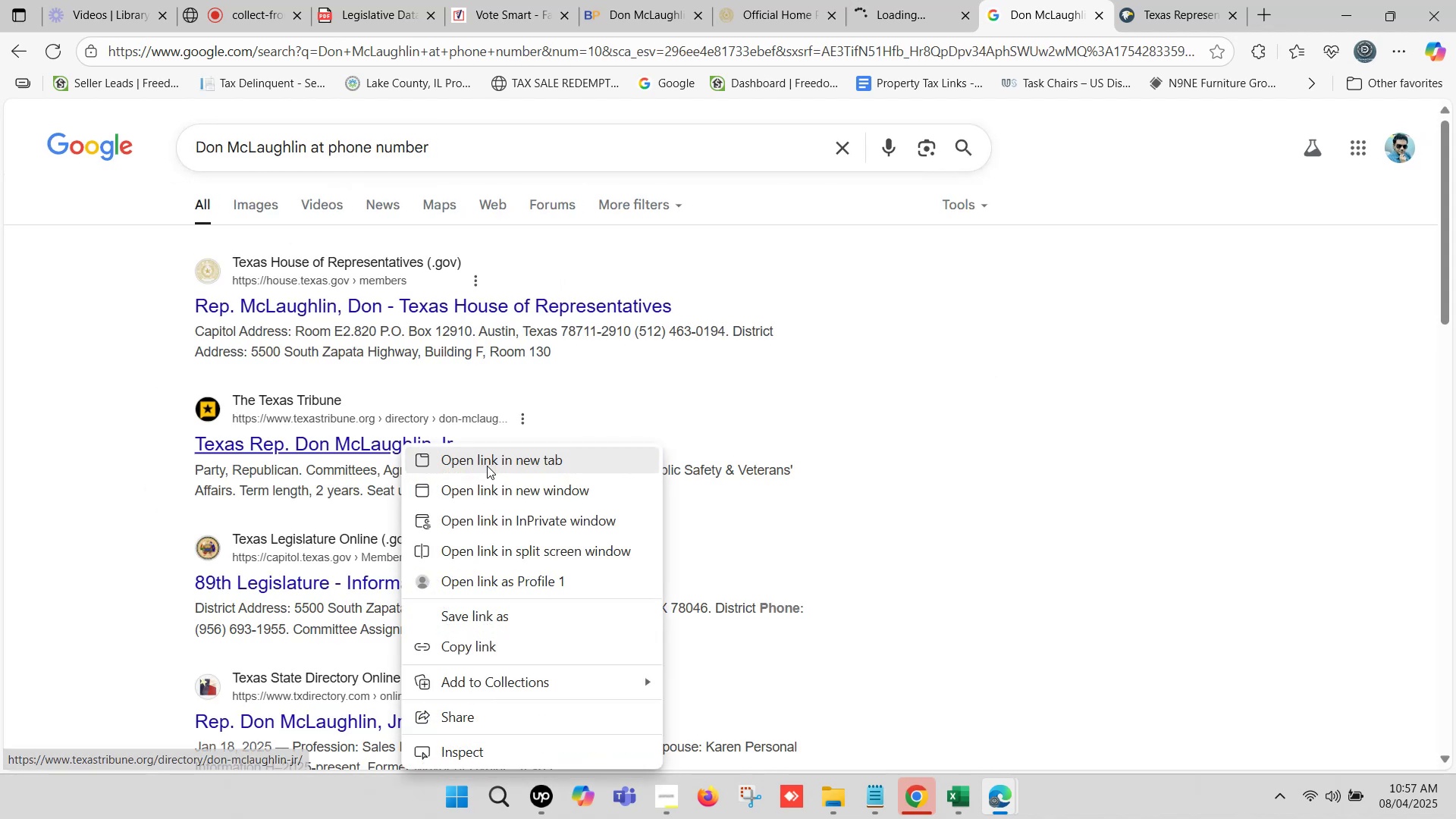 
left_click([487, 466])
 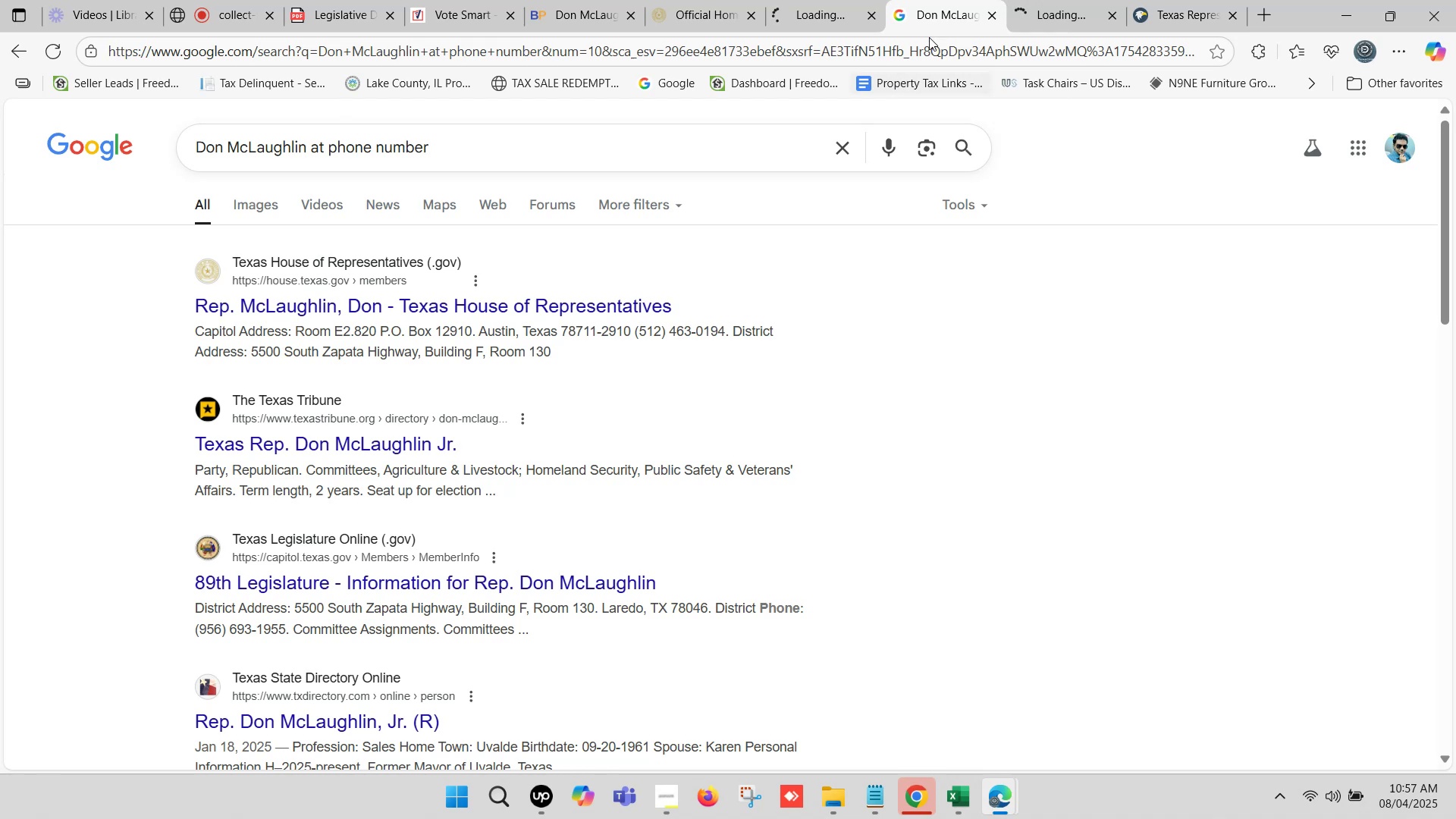 
left_click([1040, 0])
 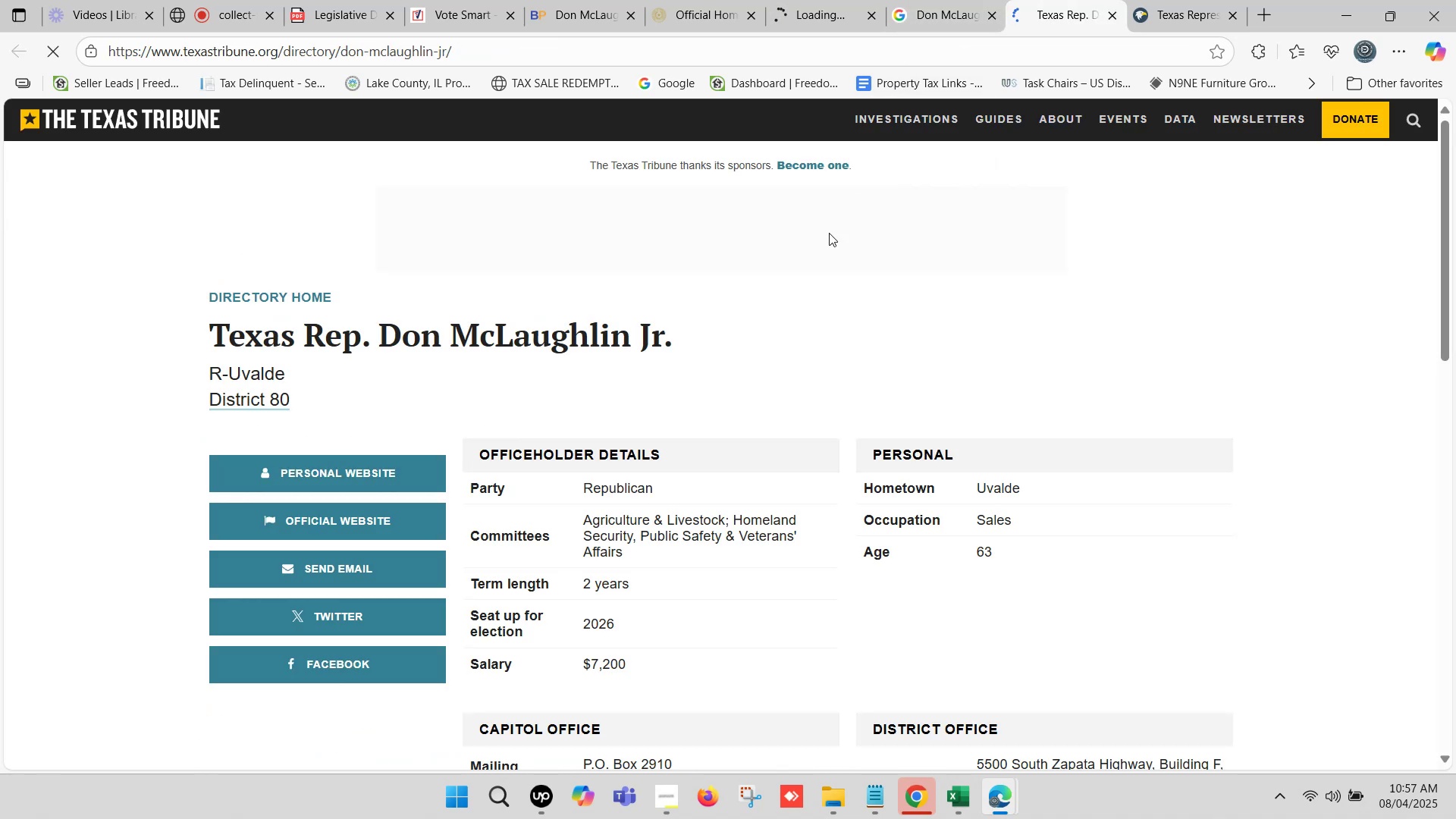 
scroll: coordinate [695, 448], scroll_direction: down, amount: 3.0
 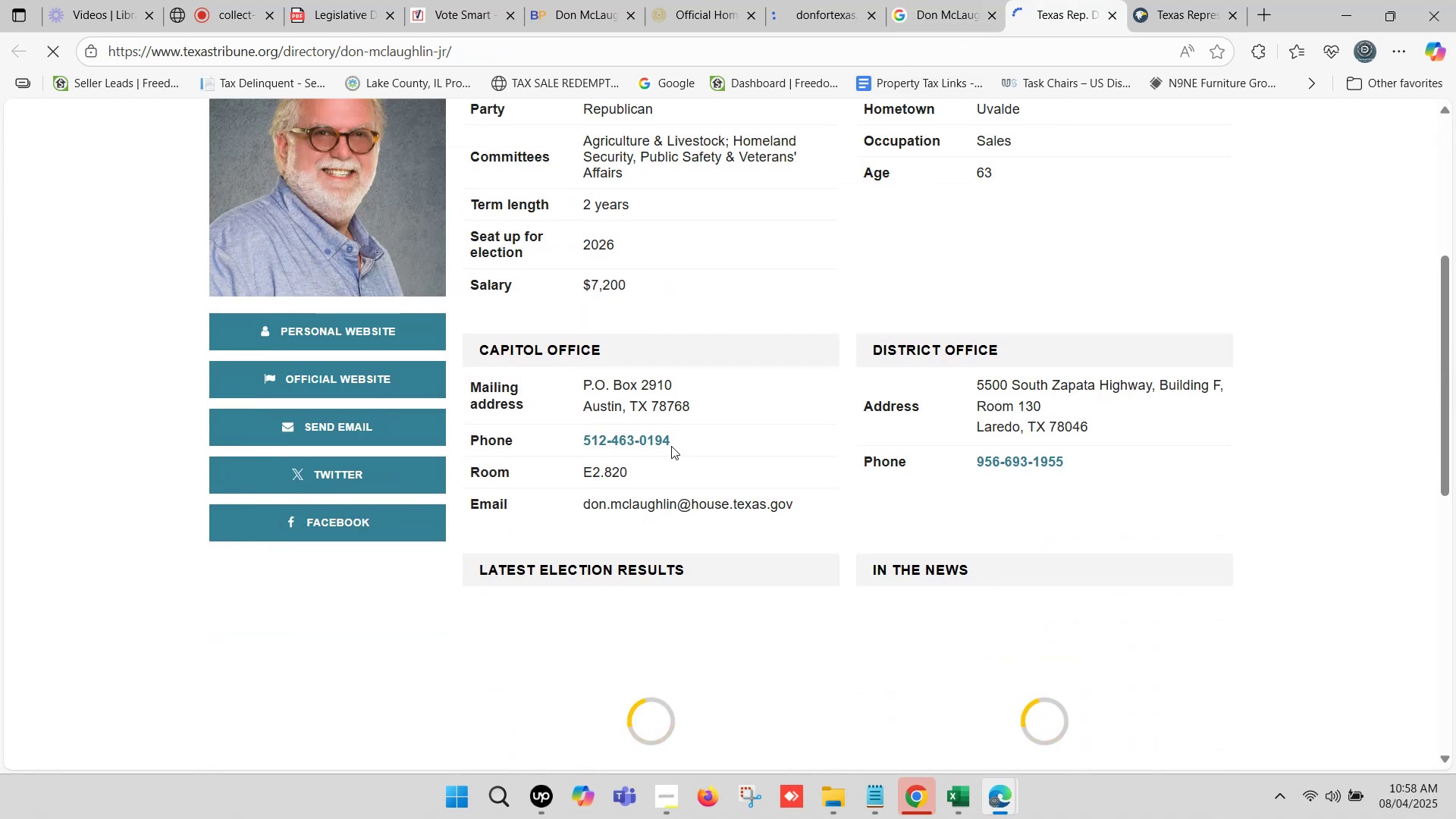 
left_click_drag(start_coordinate=[679, 438], to_coordinate=[585, 435])
 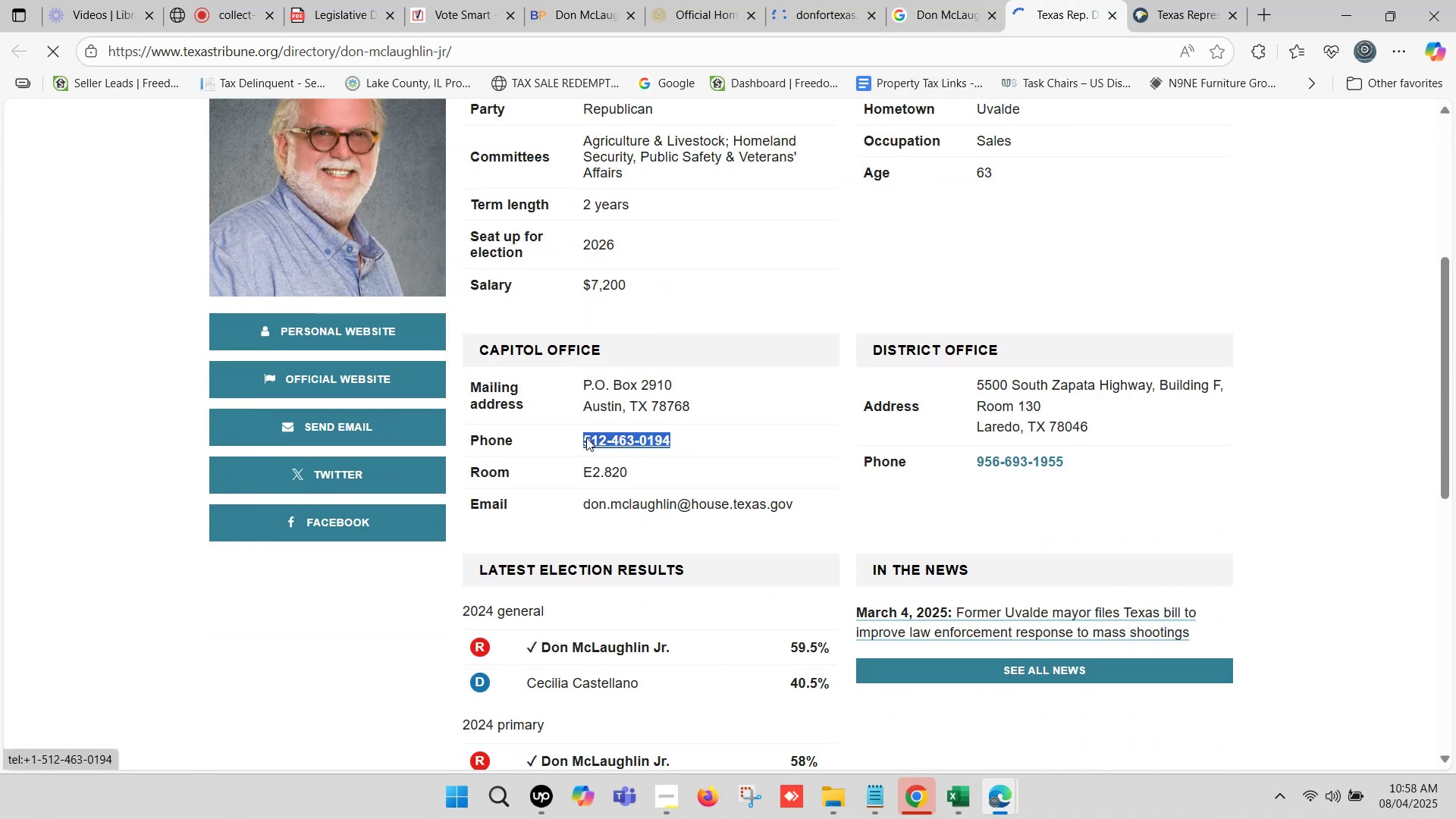 
key(Control+C)
 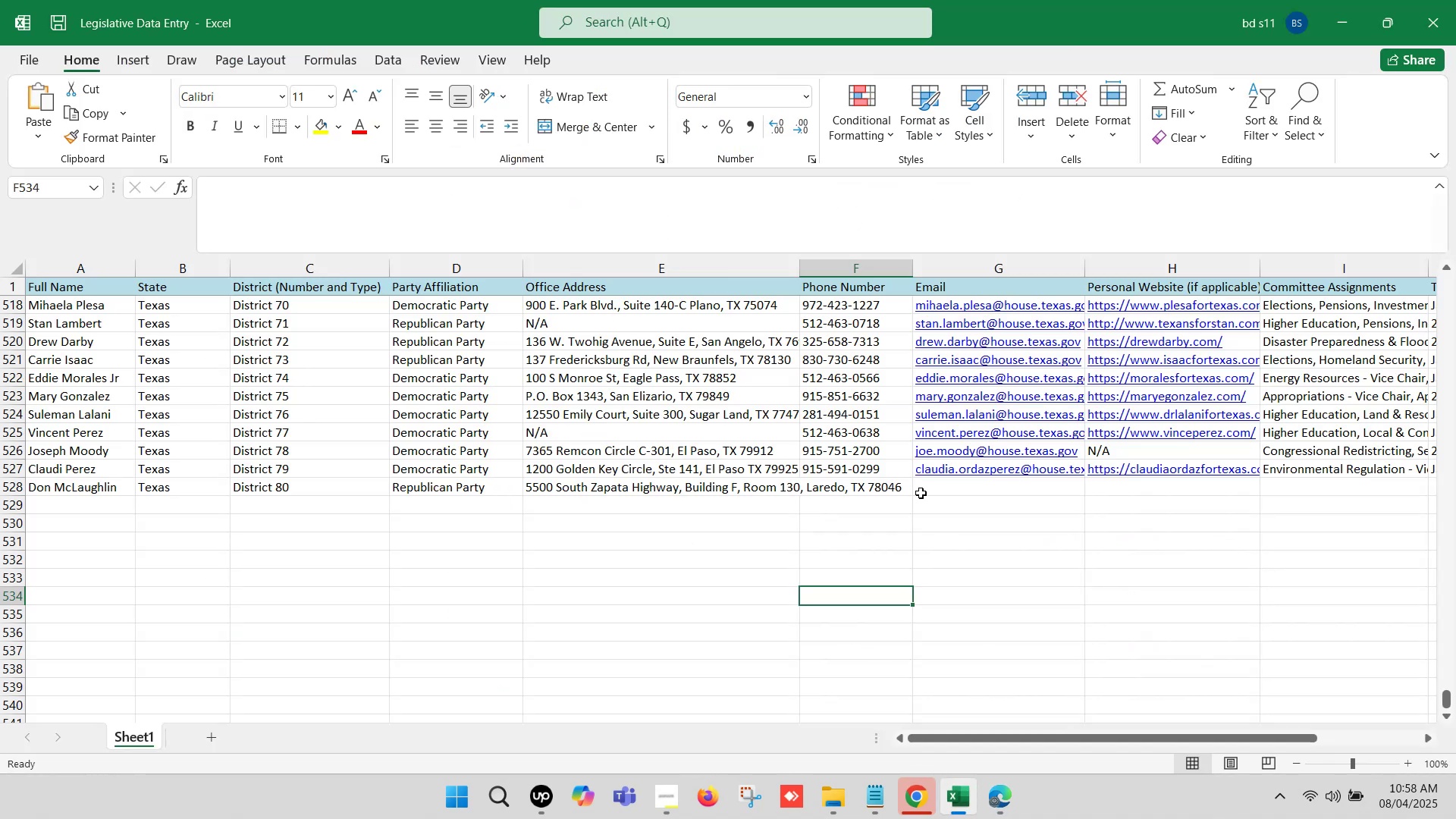 
double_click([881, 487])
 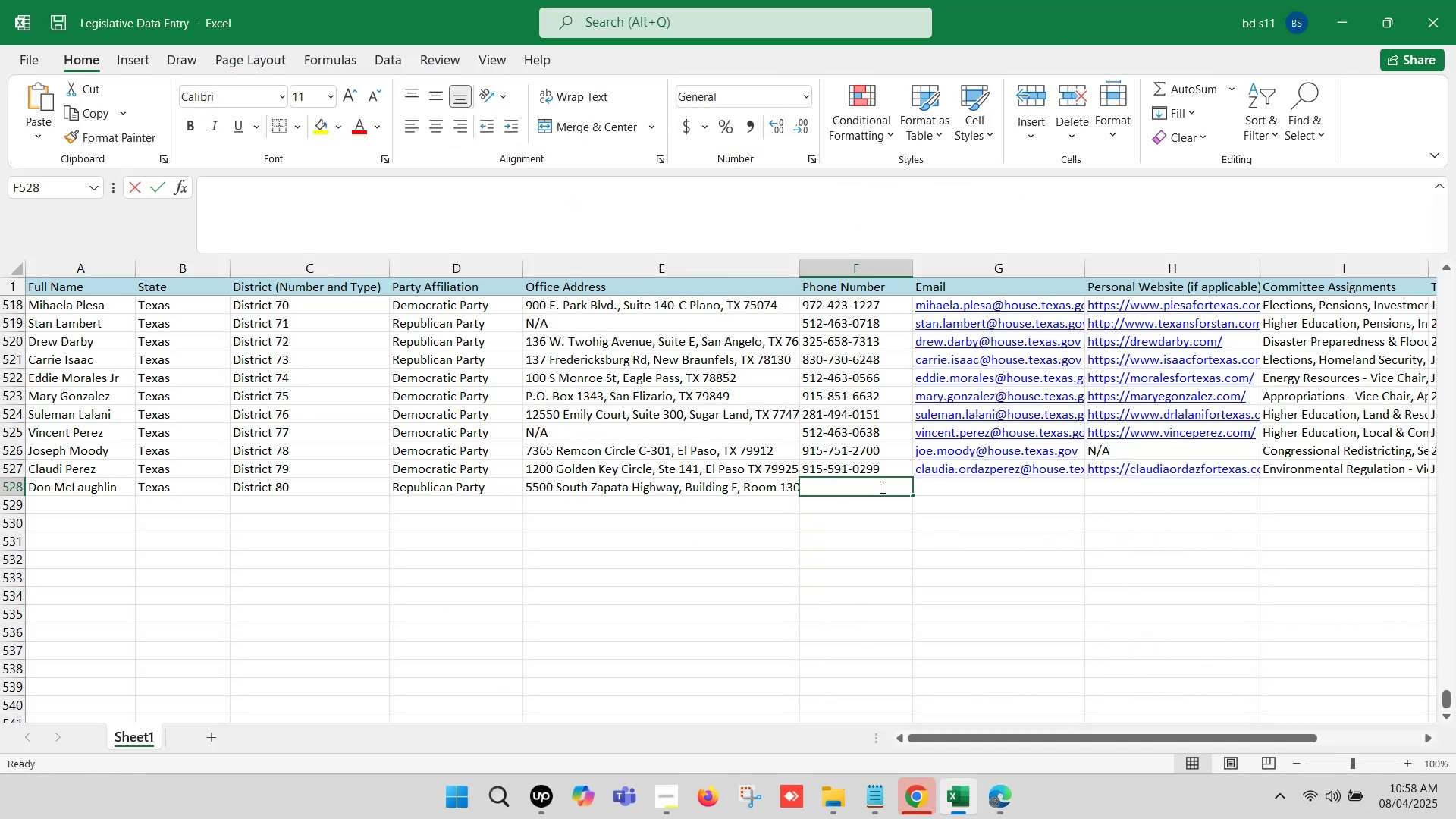 
key(Control+V)
 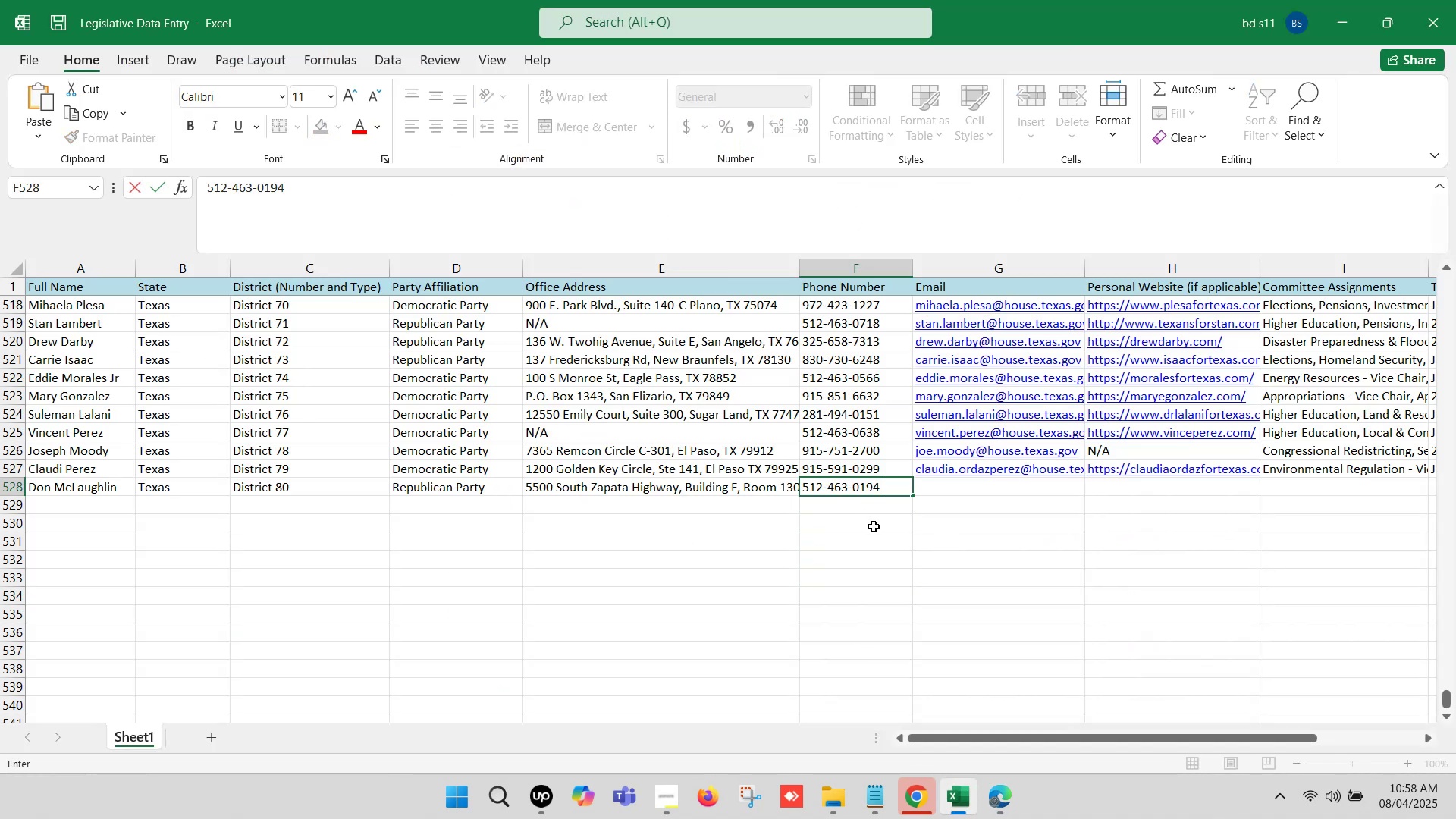 
left_click([877, 534])
 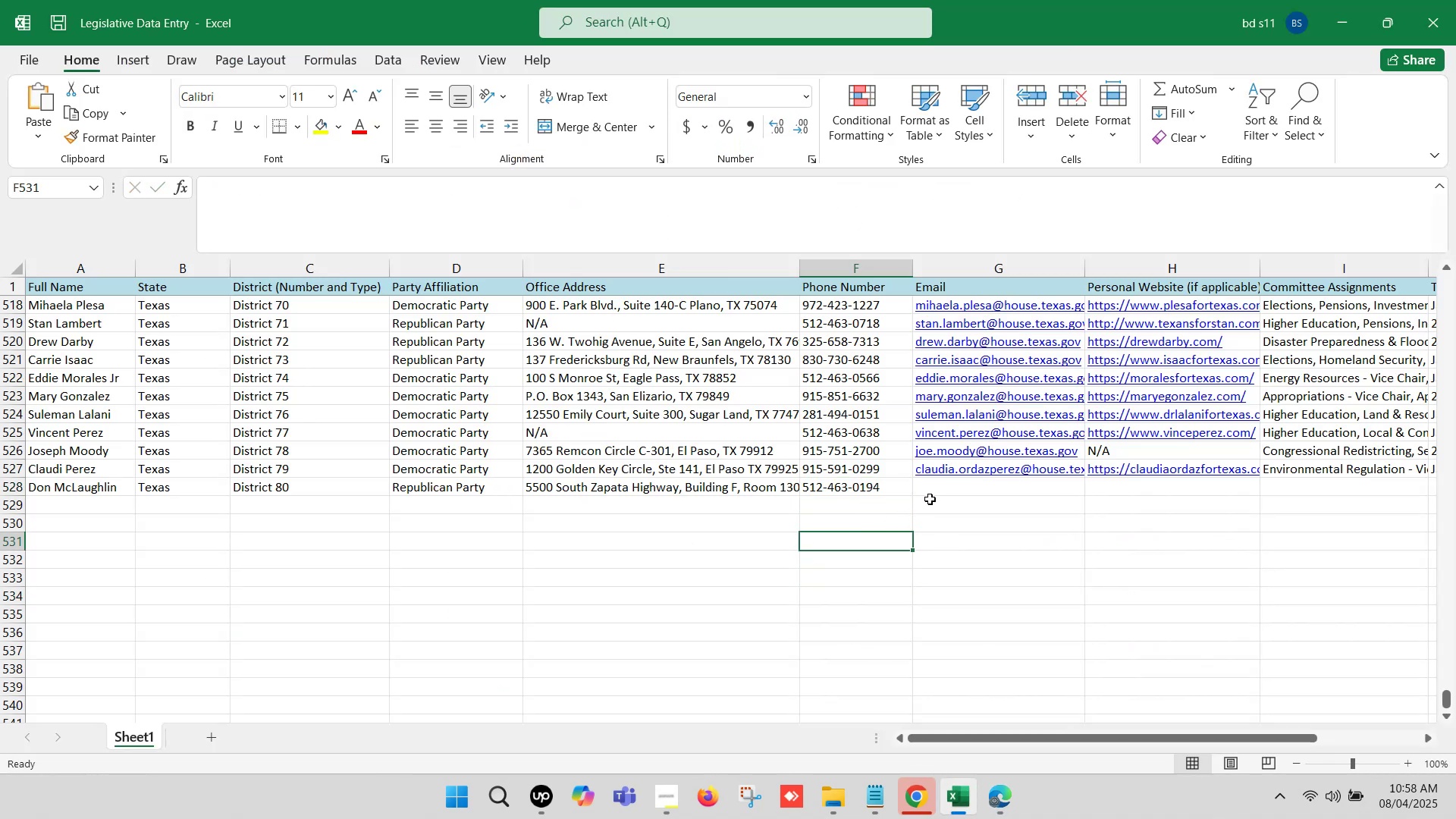 
left_click([934, 494])
 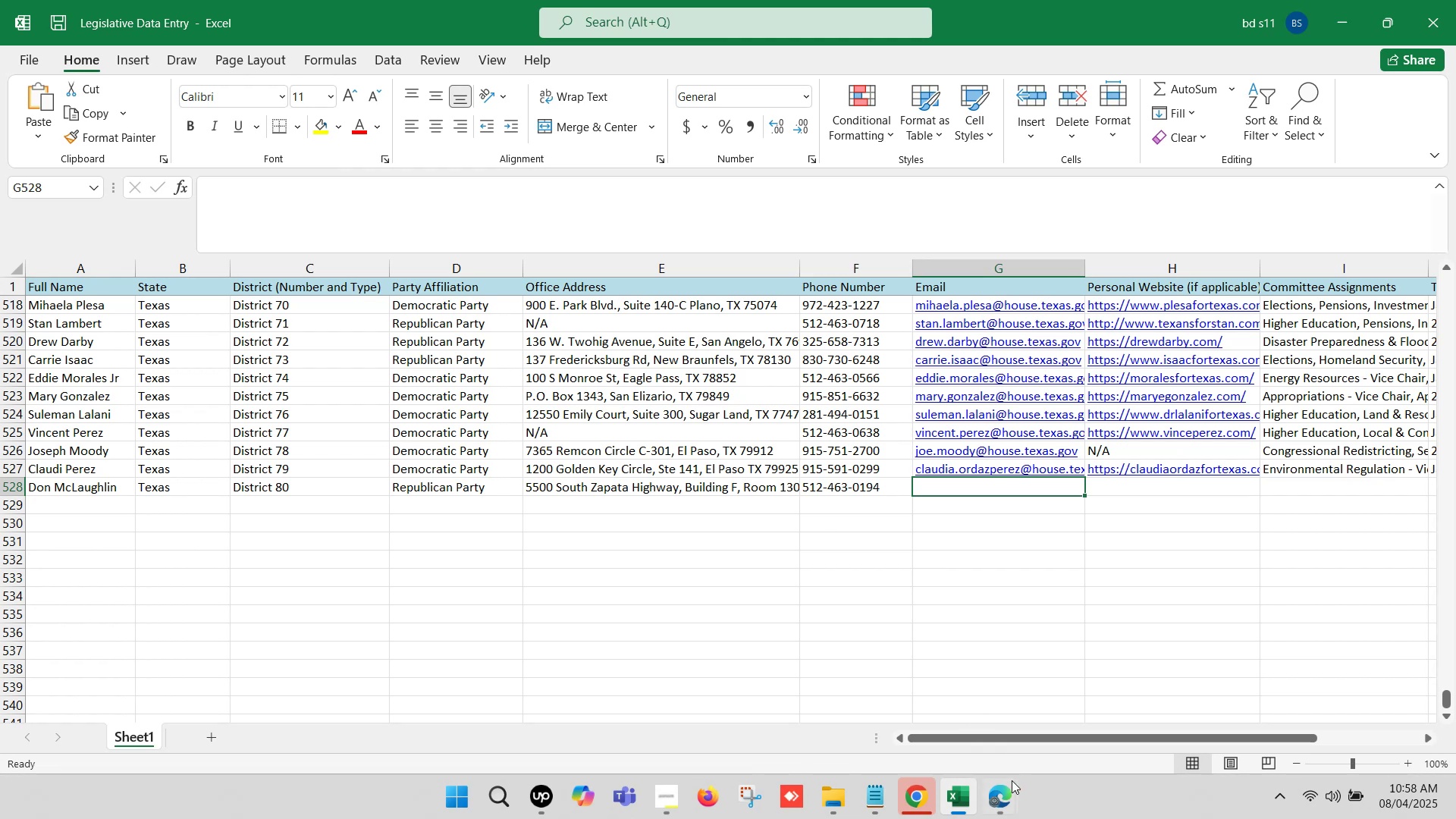 
left_click([1006, 802])
 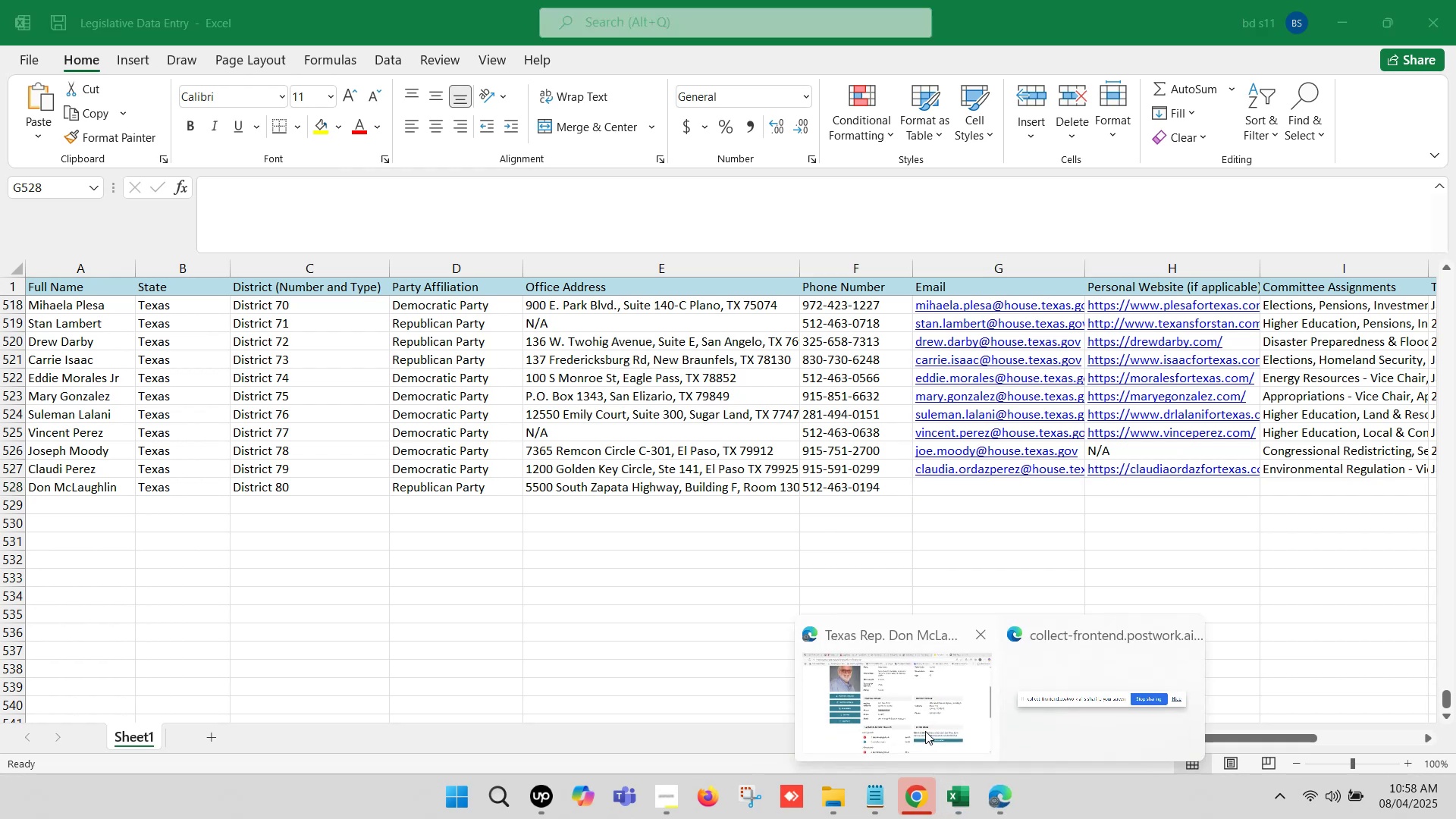 
left_click([915, 725])
 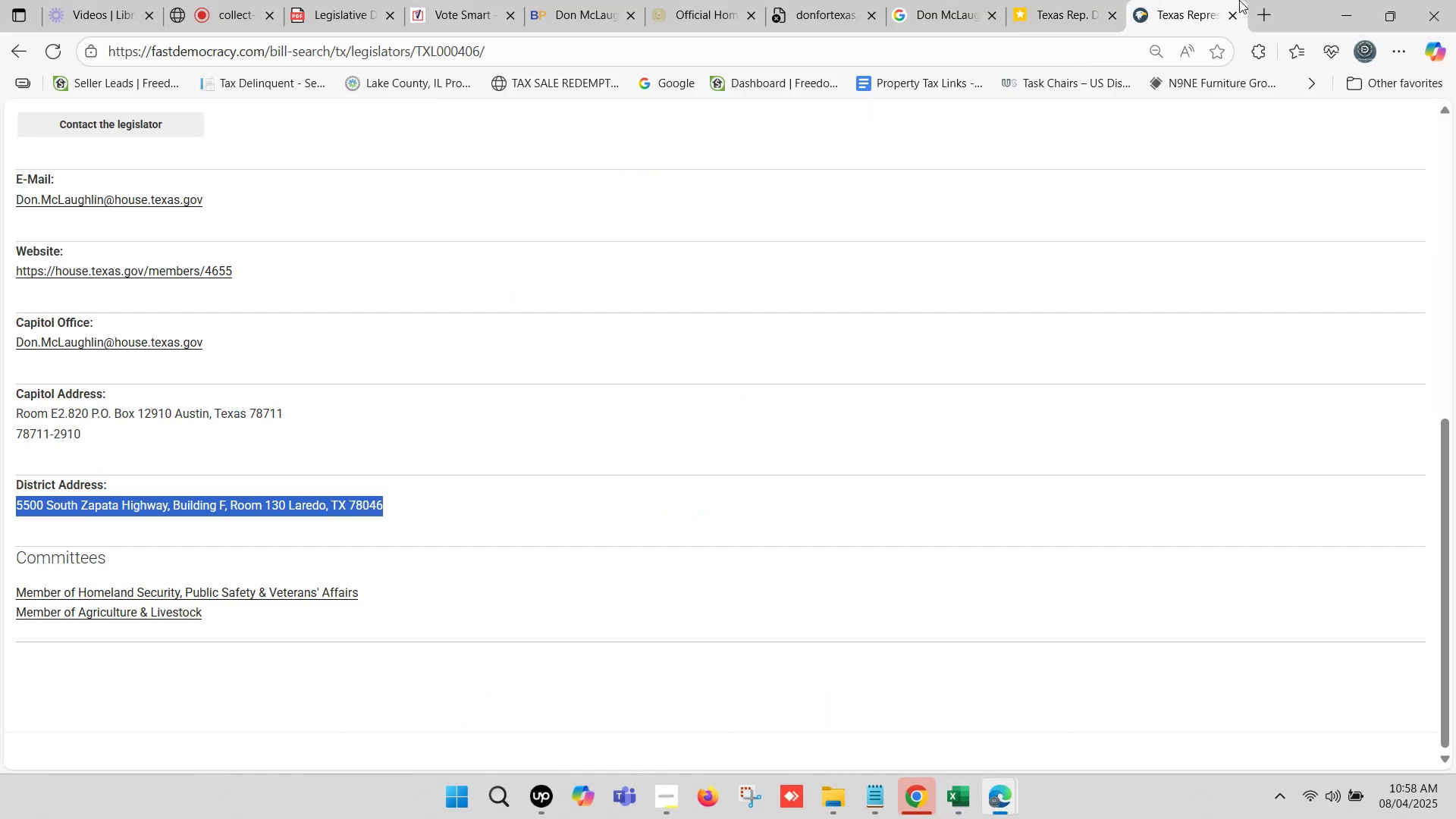 
scroll: coordinate [280, 318], scroll_direction: up, amount: 2.0
 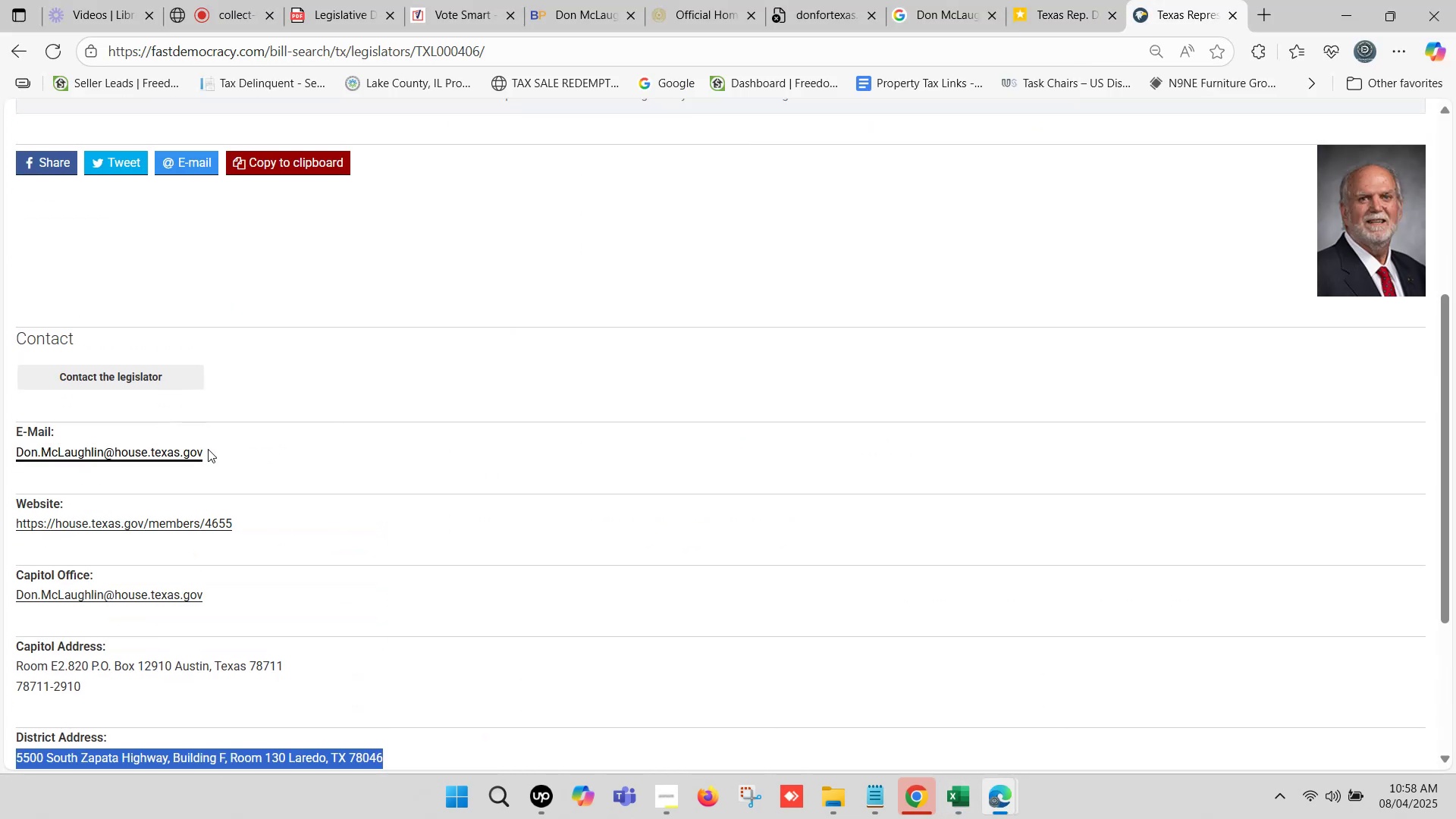 
left_click_drag(start_coordinate=[226, 450], to_coordinate=[17, 453])
 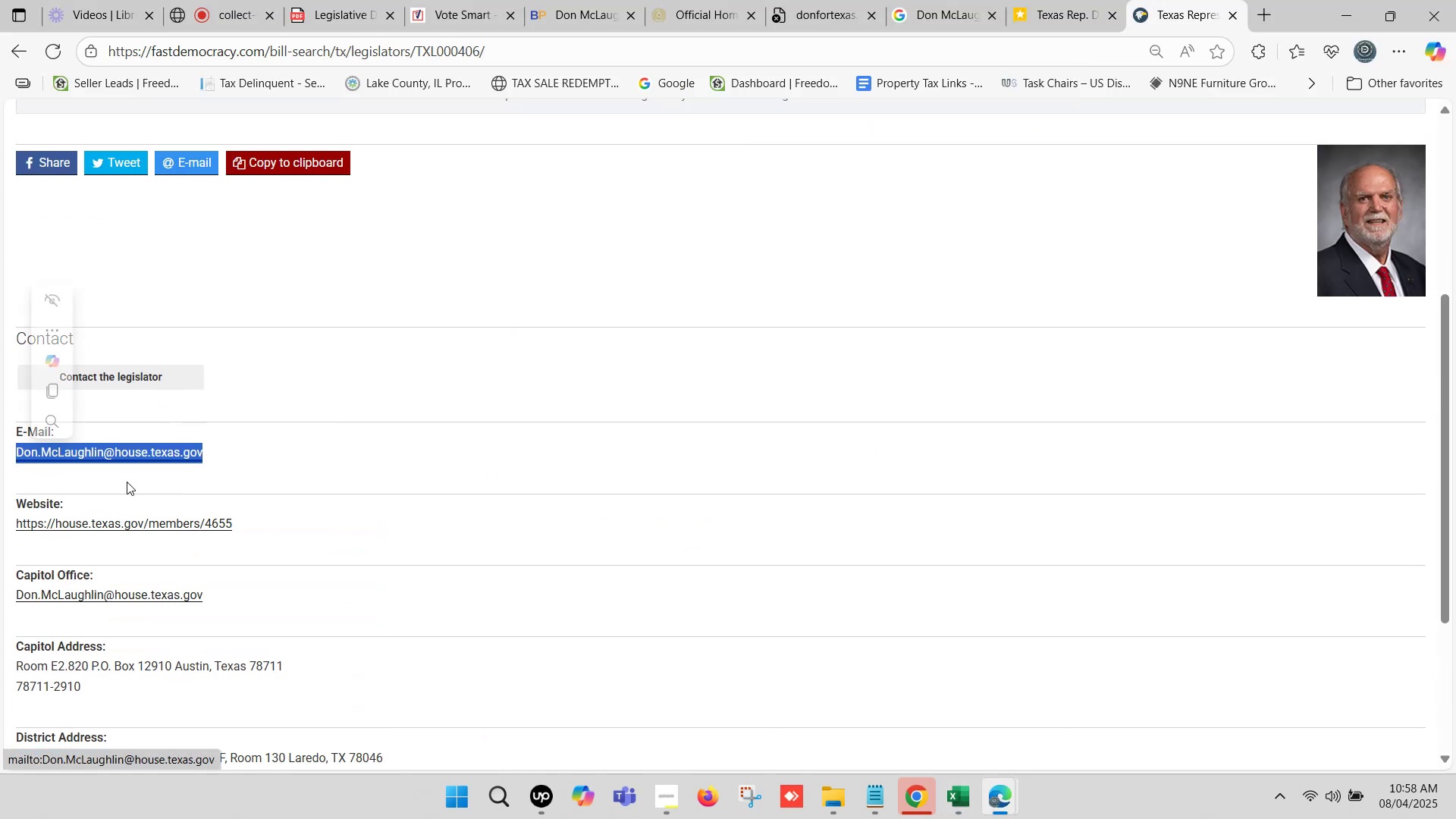 
key(Control+C)
 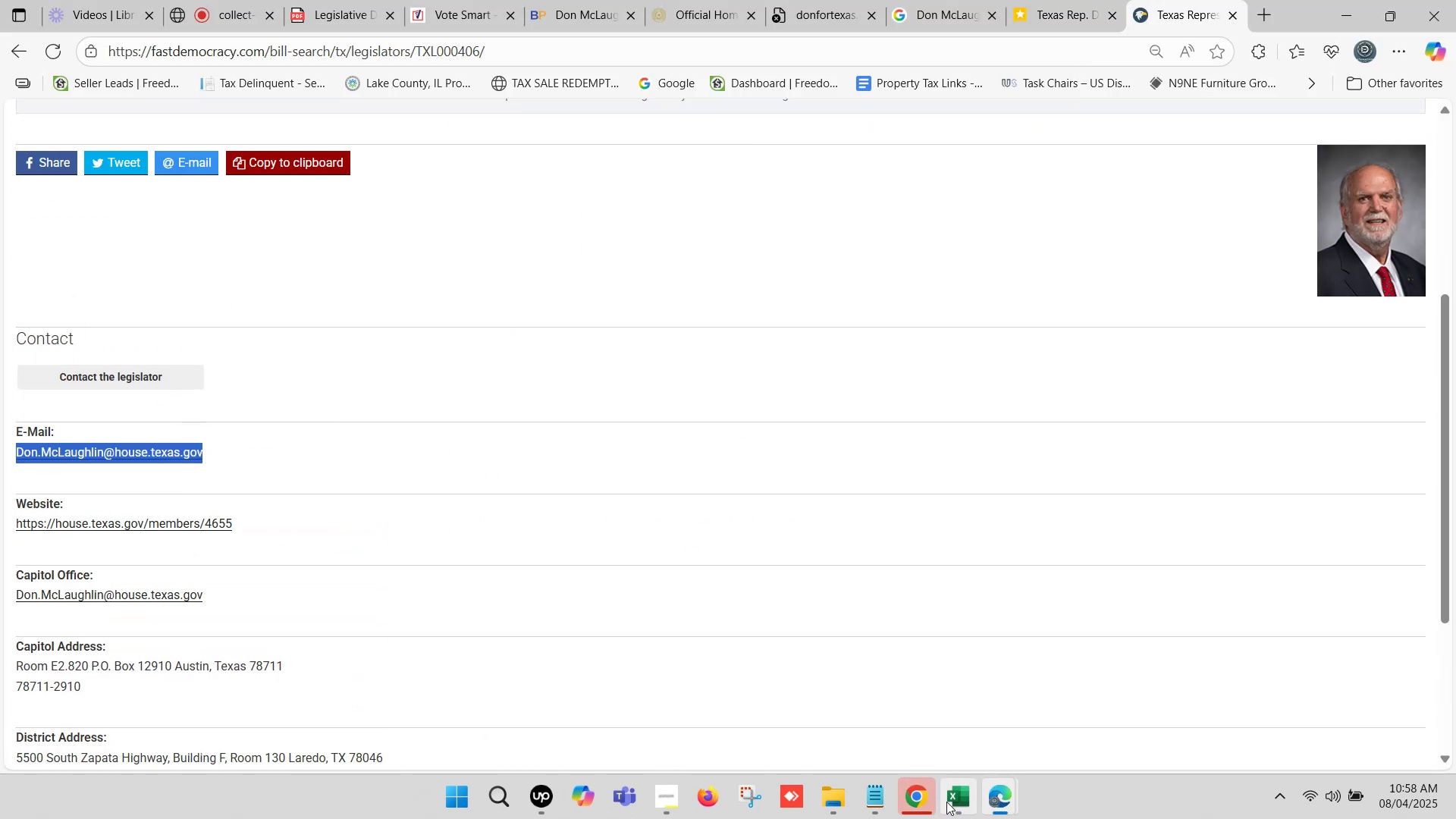 
left_click([946, 802])
 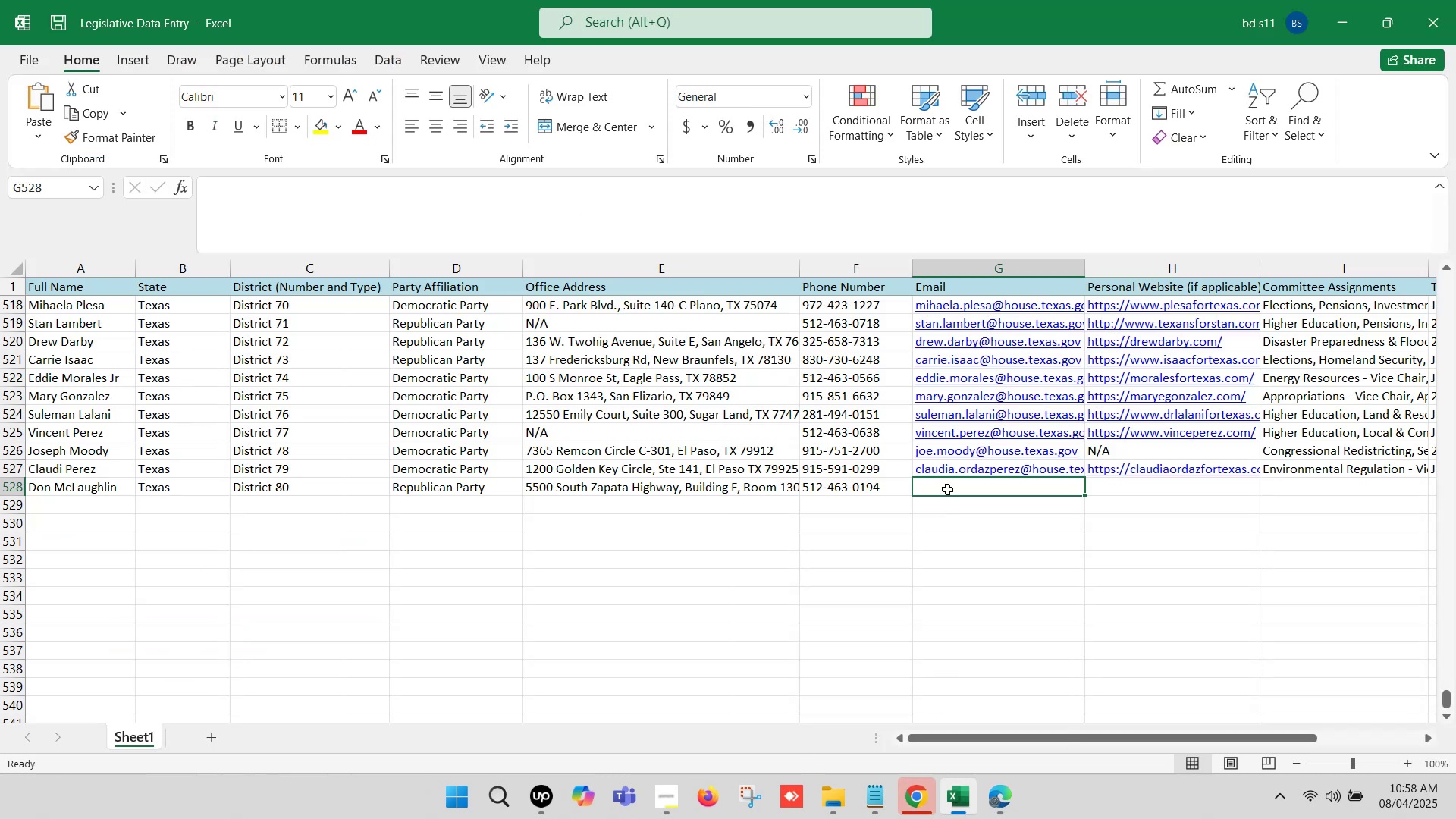 
double_click([947, 489])
 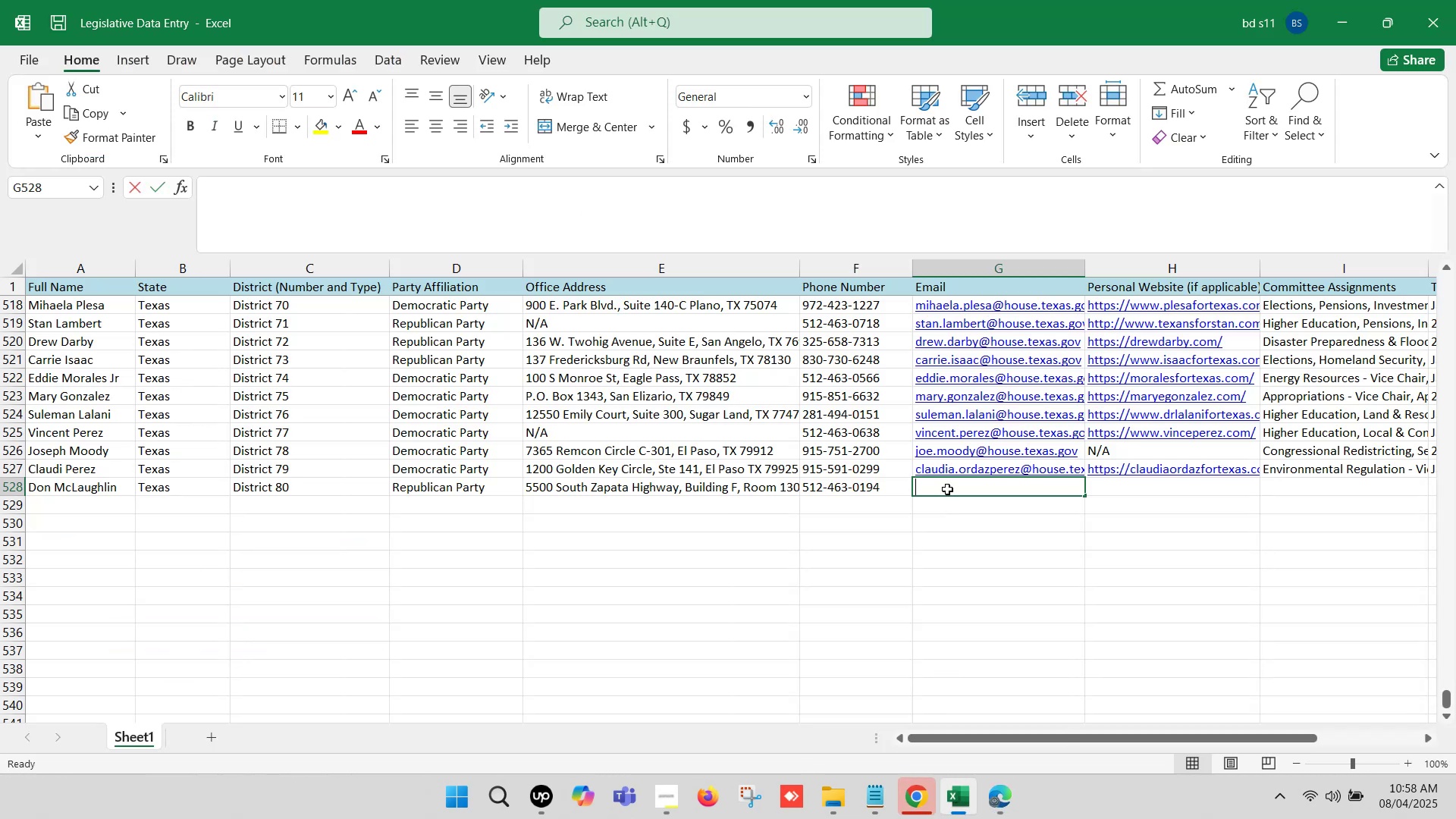 
key(Control+V)
 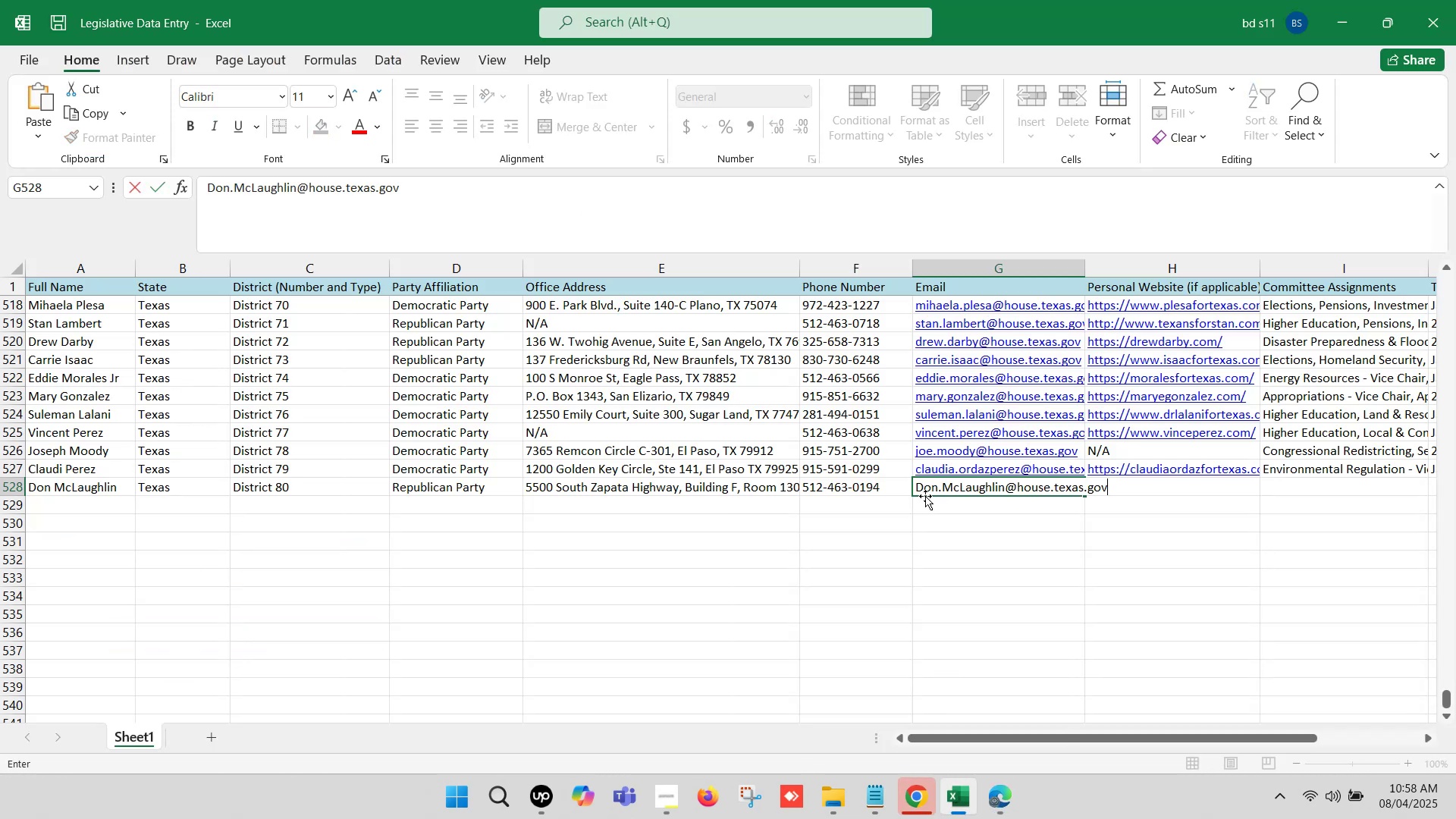 
left_click_drag(start_coordinate=[922, 487], to_coordinate=[908, 487])
 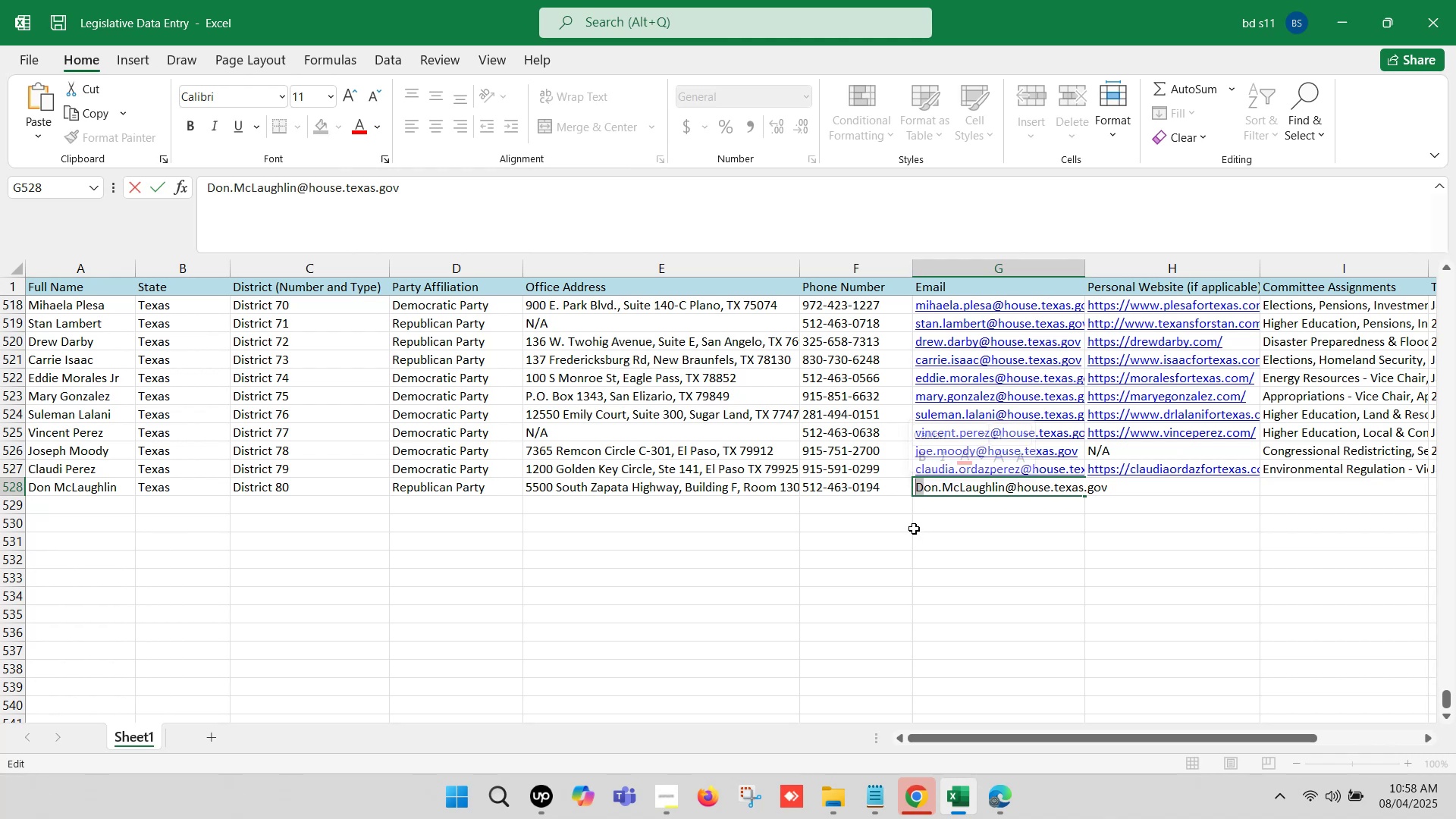 
key(D)
 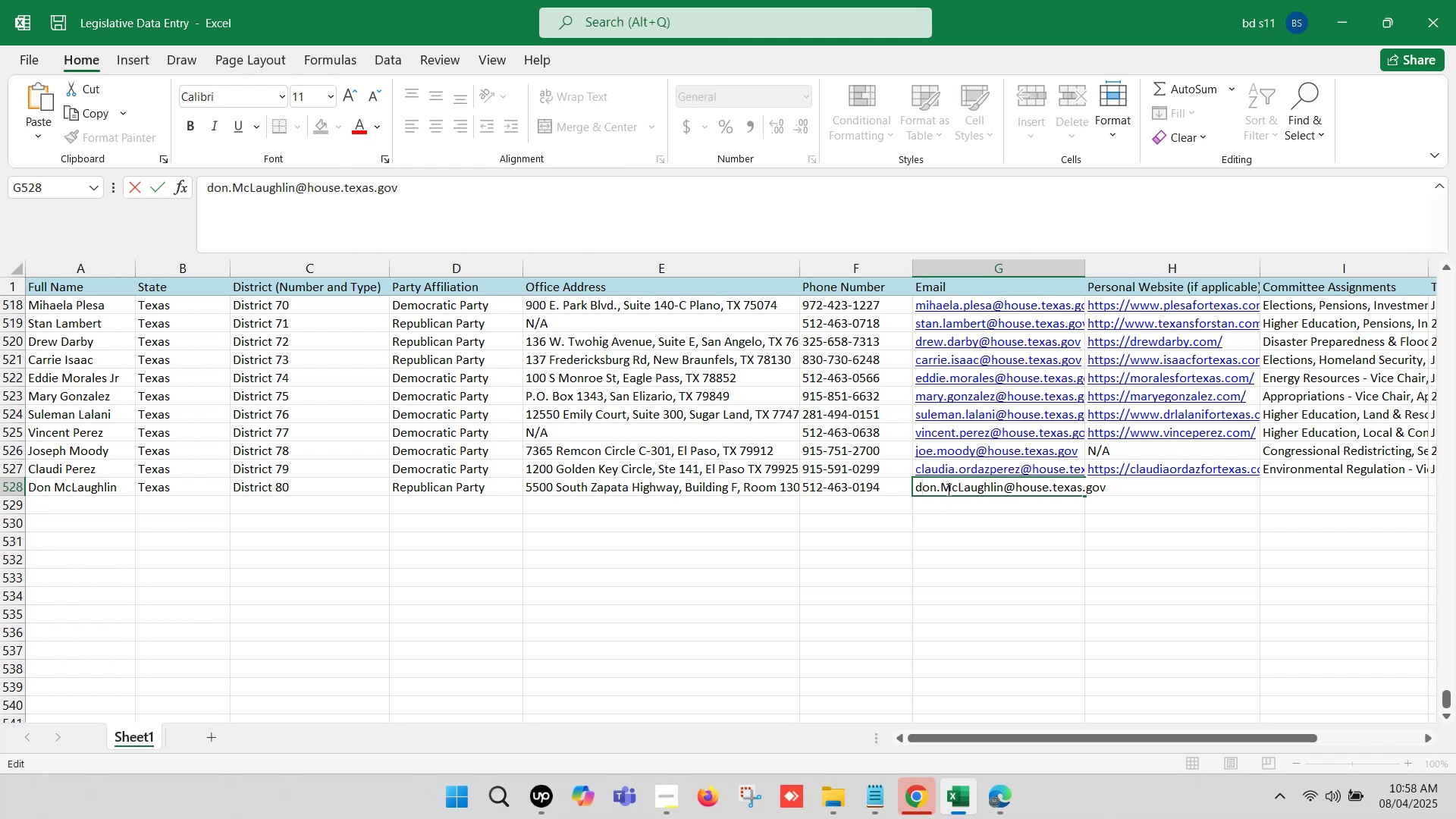 
left_click([949, 485])
 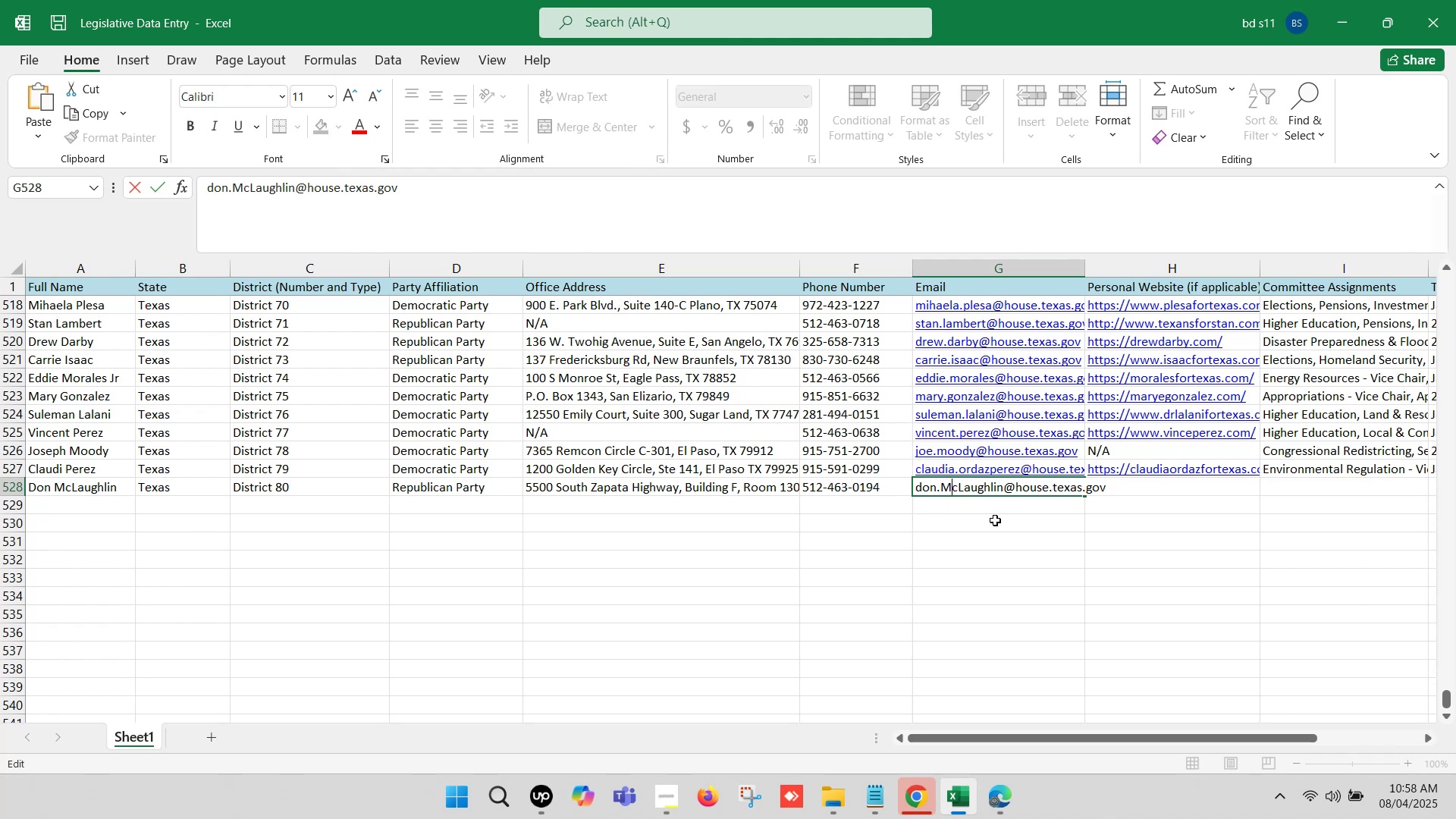 
key(Backspace)
 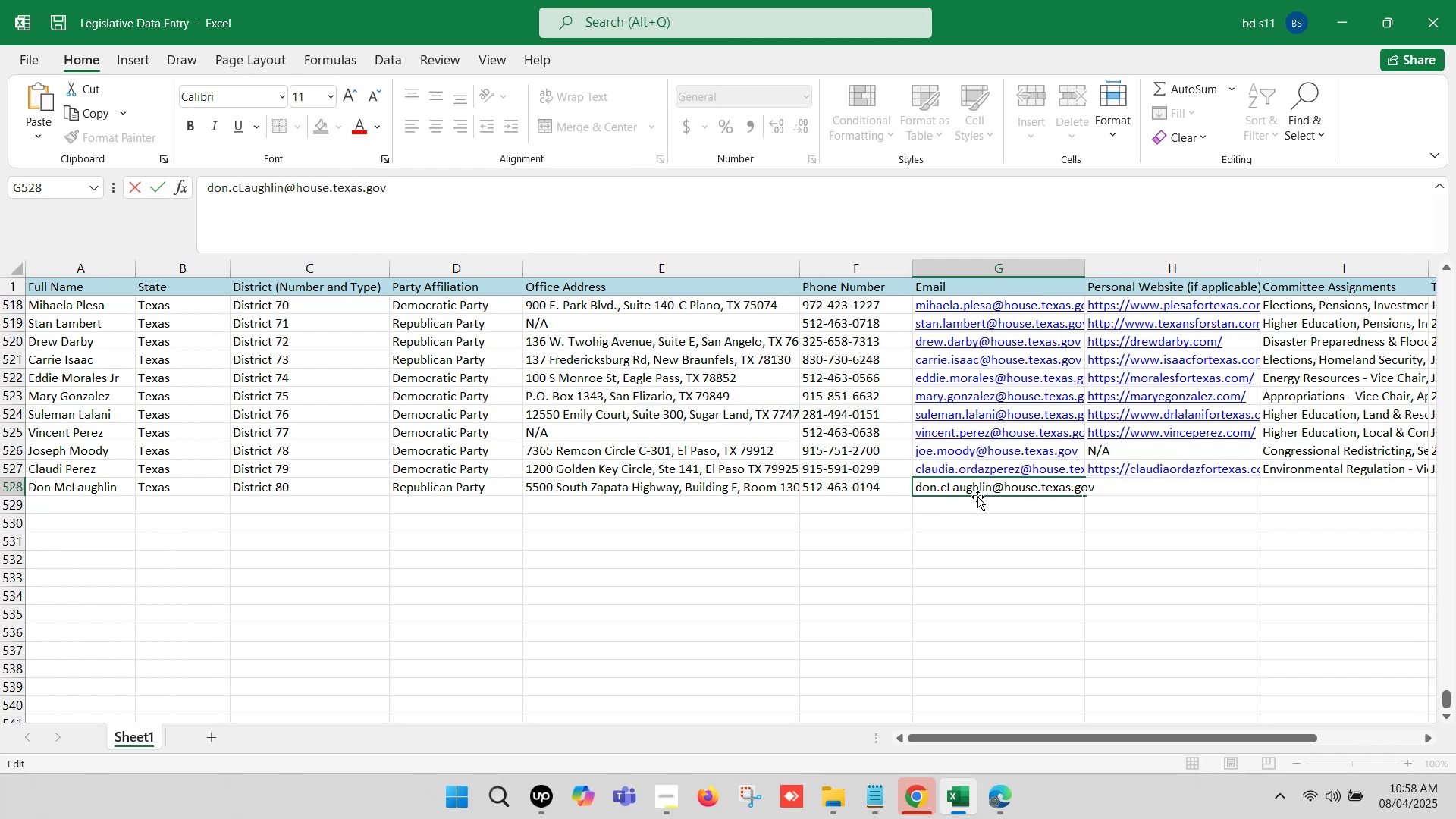 
key(M)
 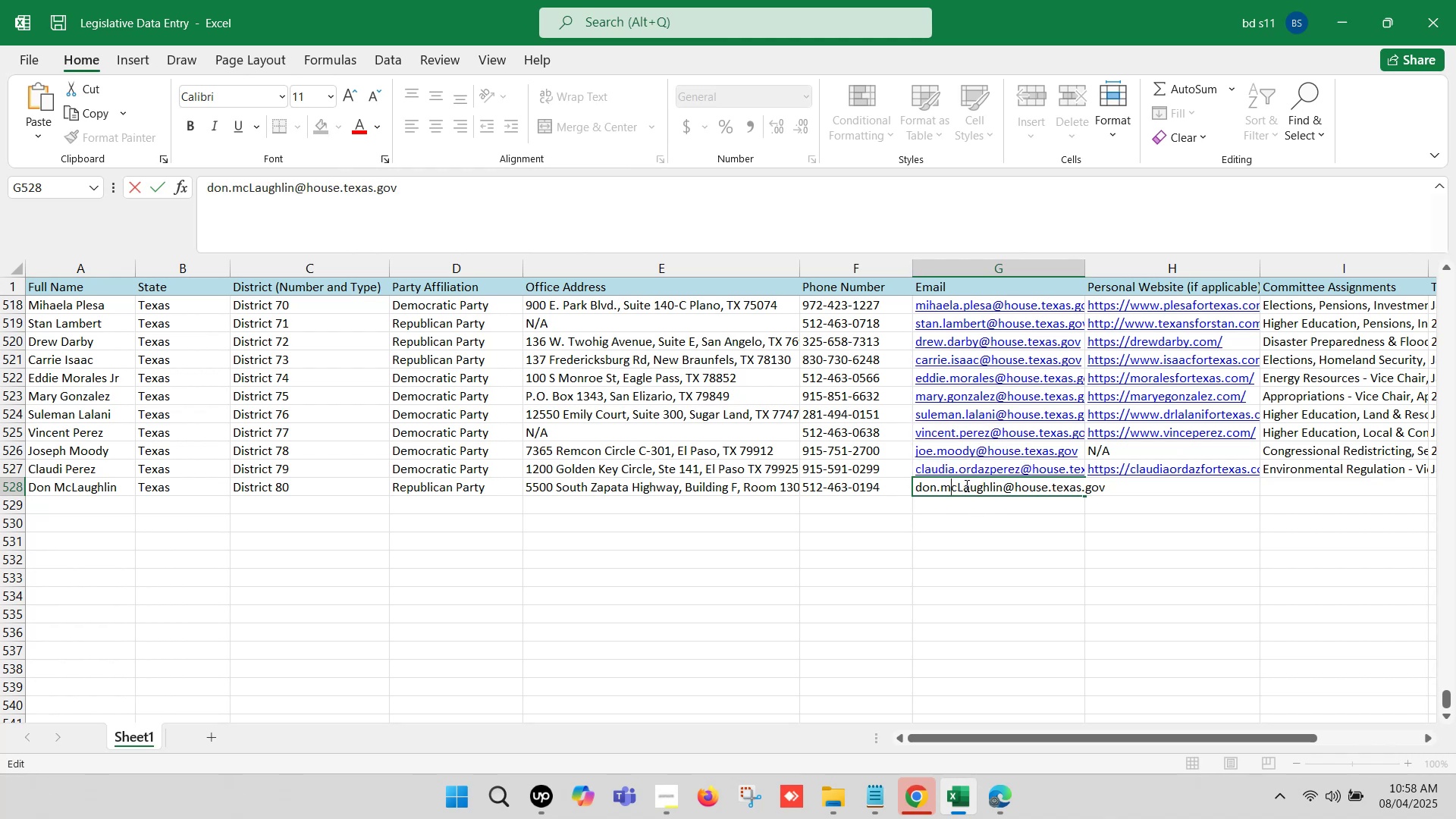 
left_click([963, 484])
 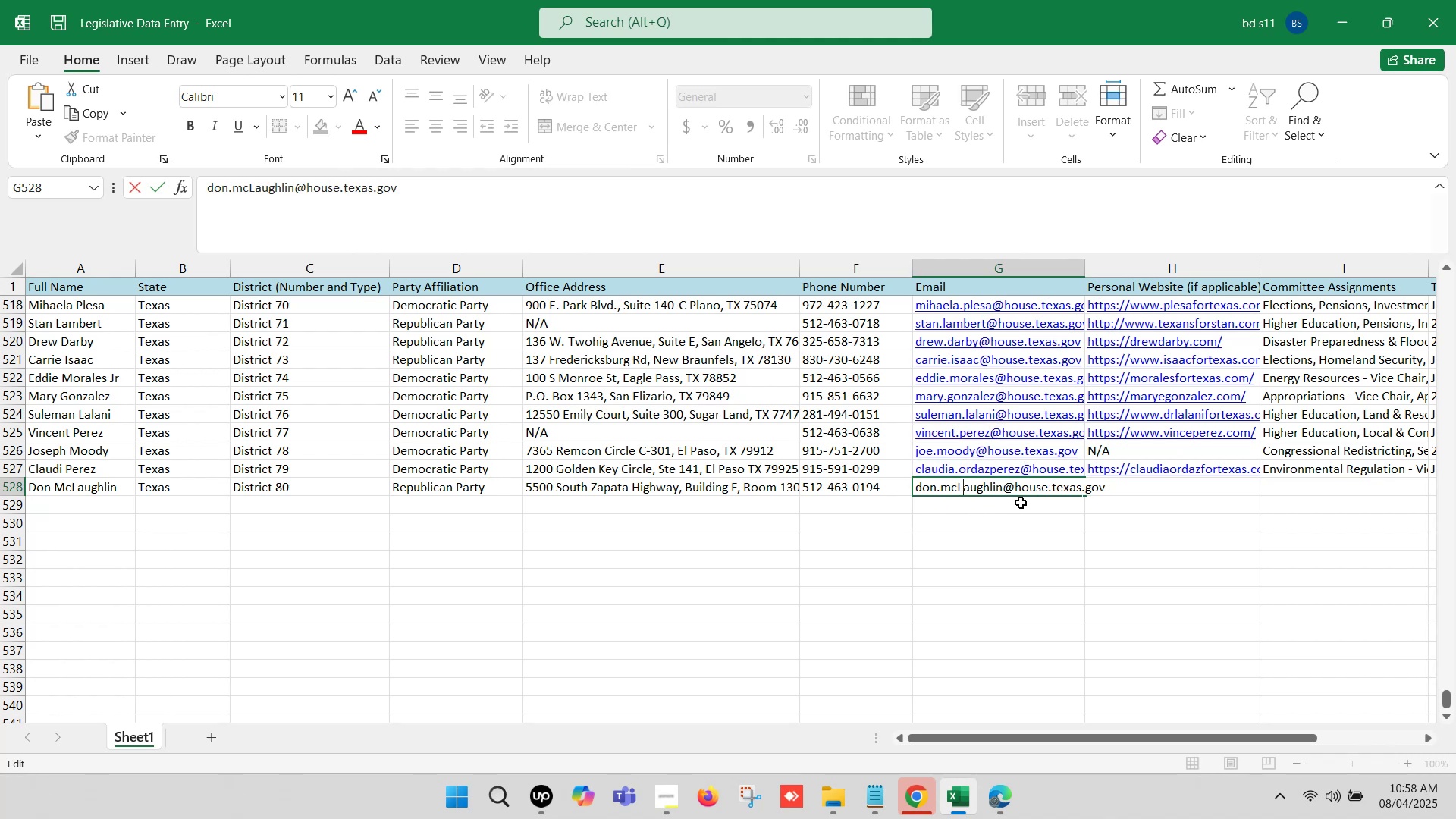 
key(Backspace)
 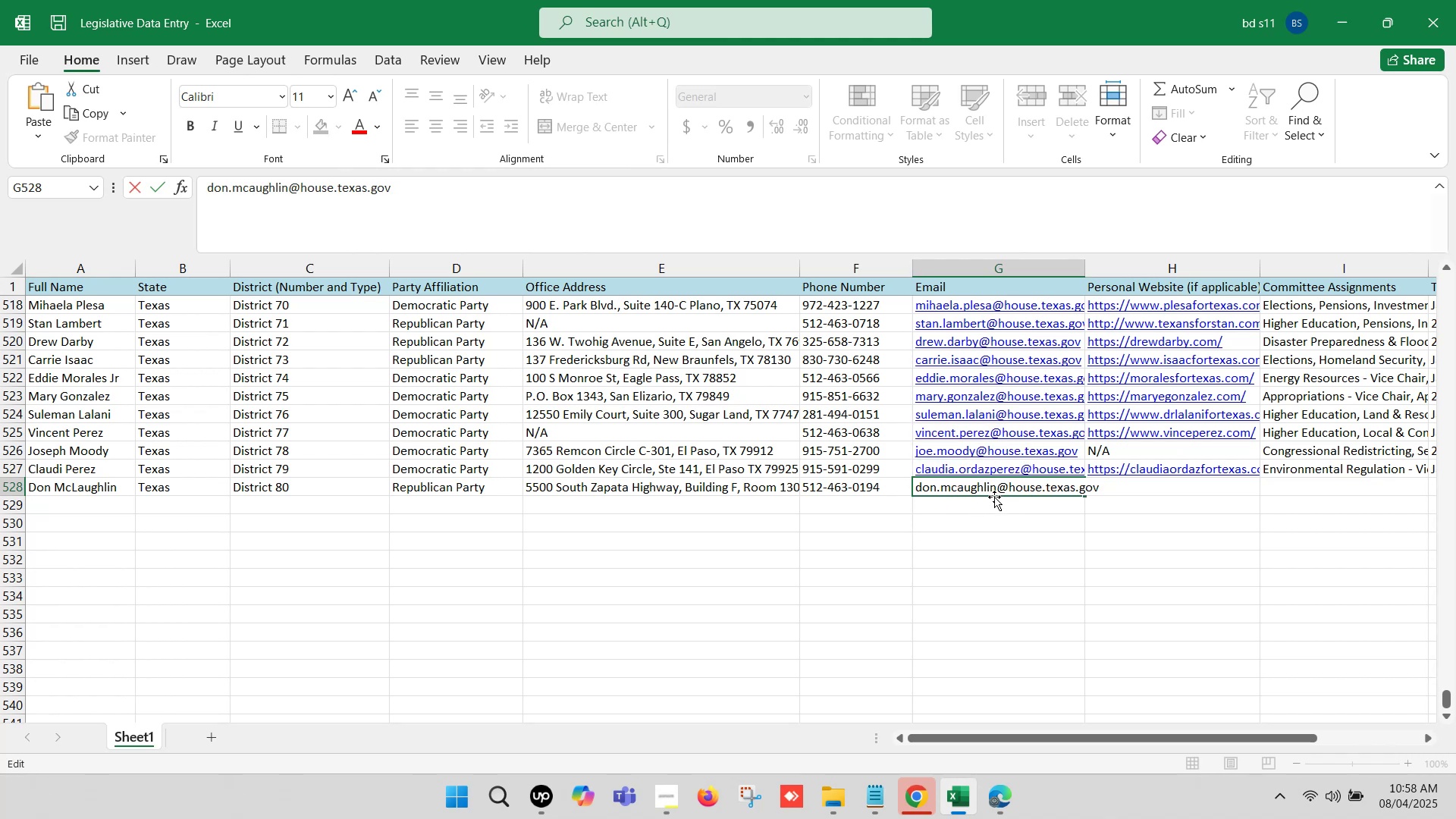 
key(L)
 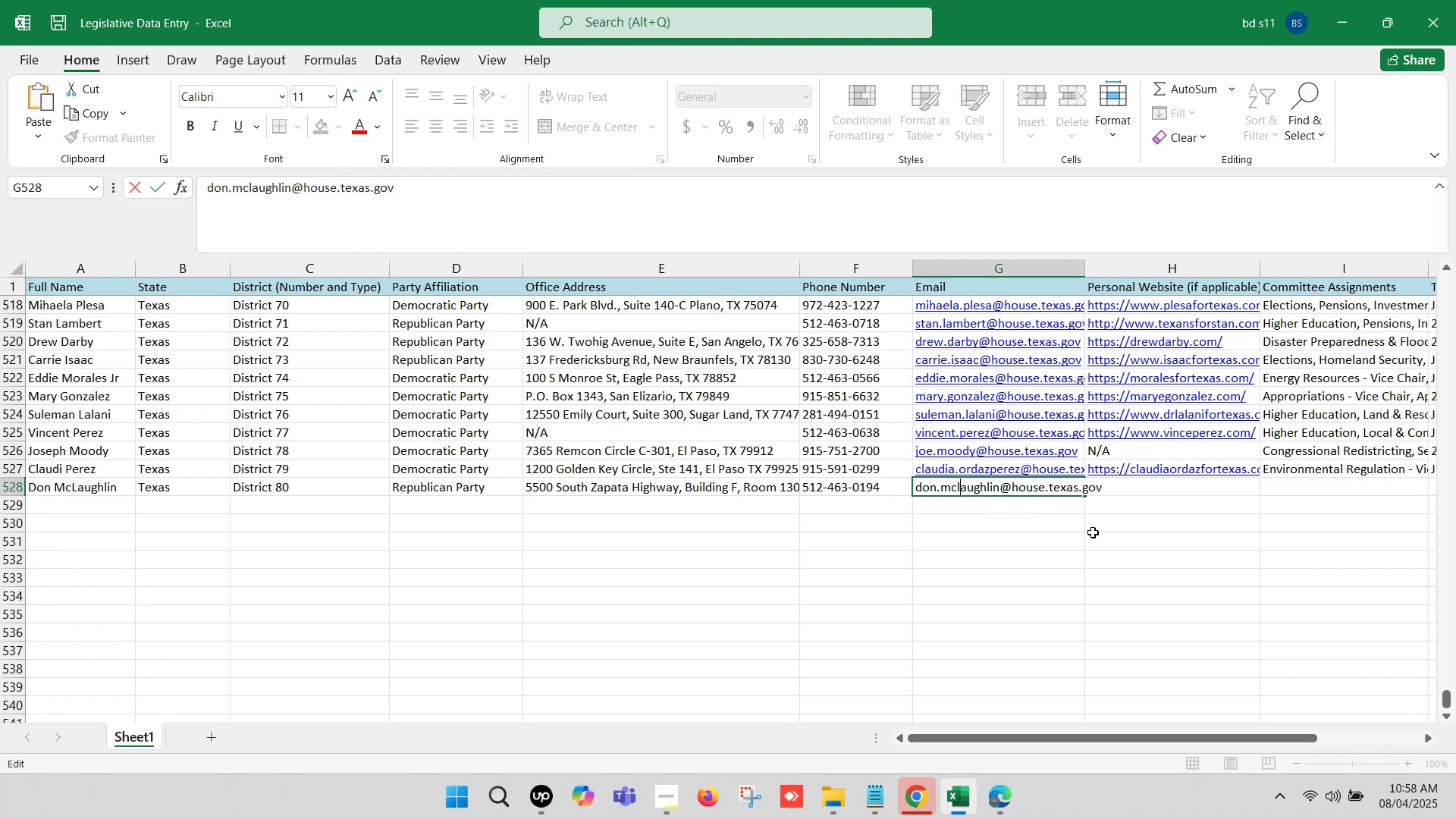 
left_click([1116, 529])
 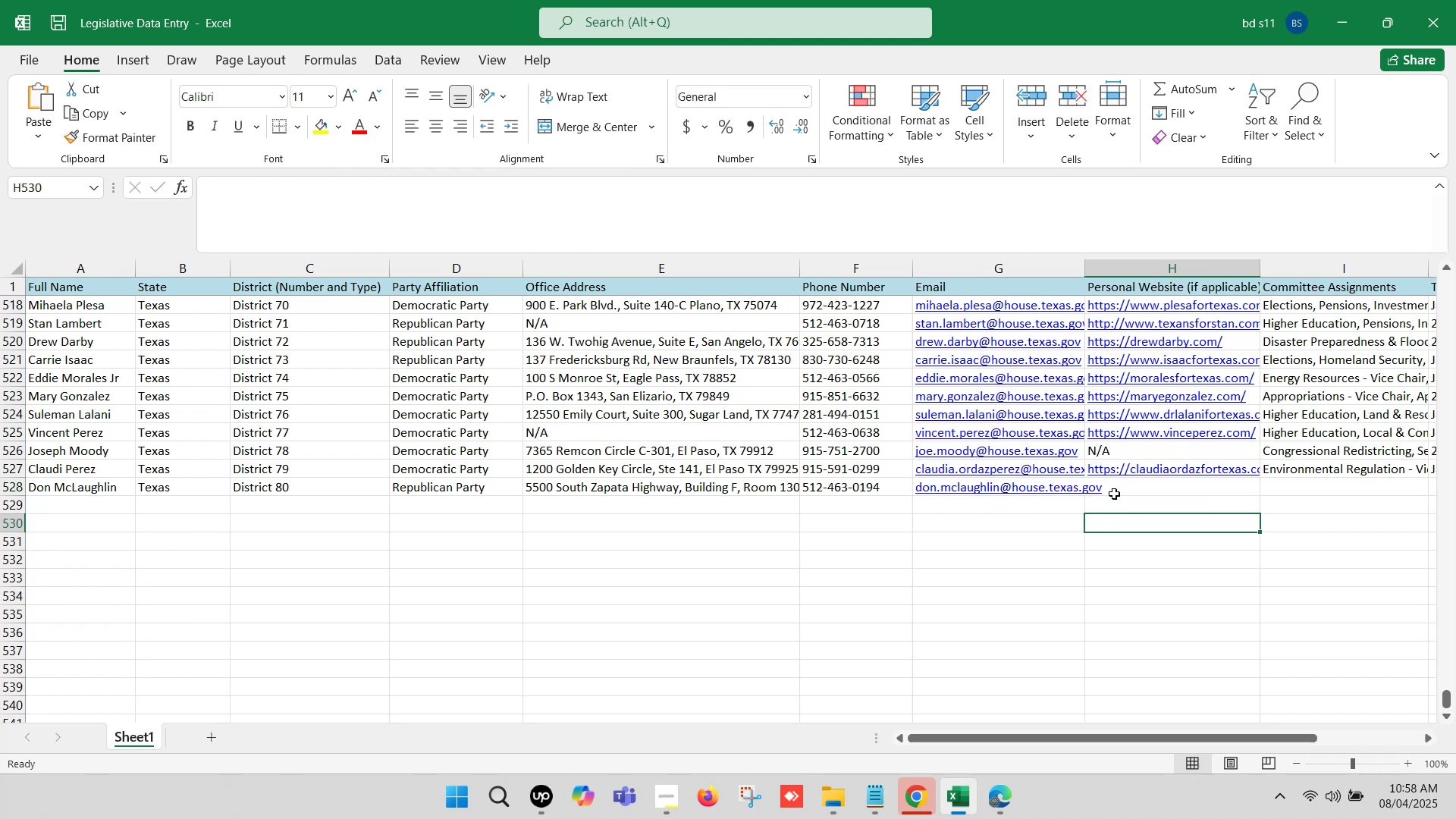 
left_click([1114, 488])
 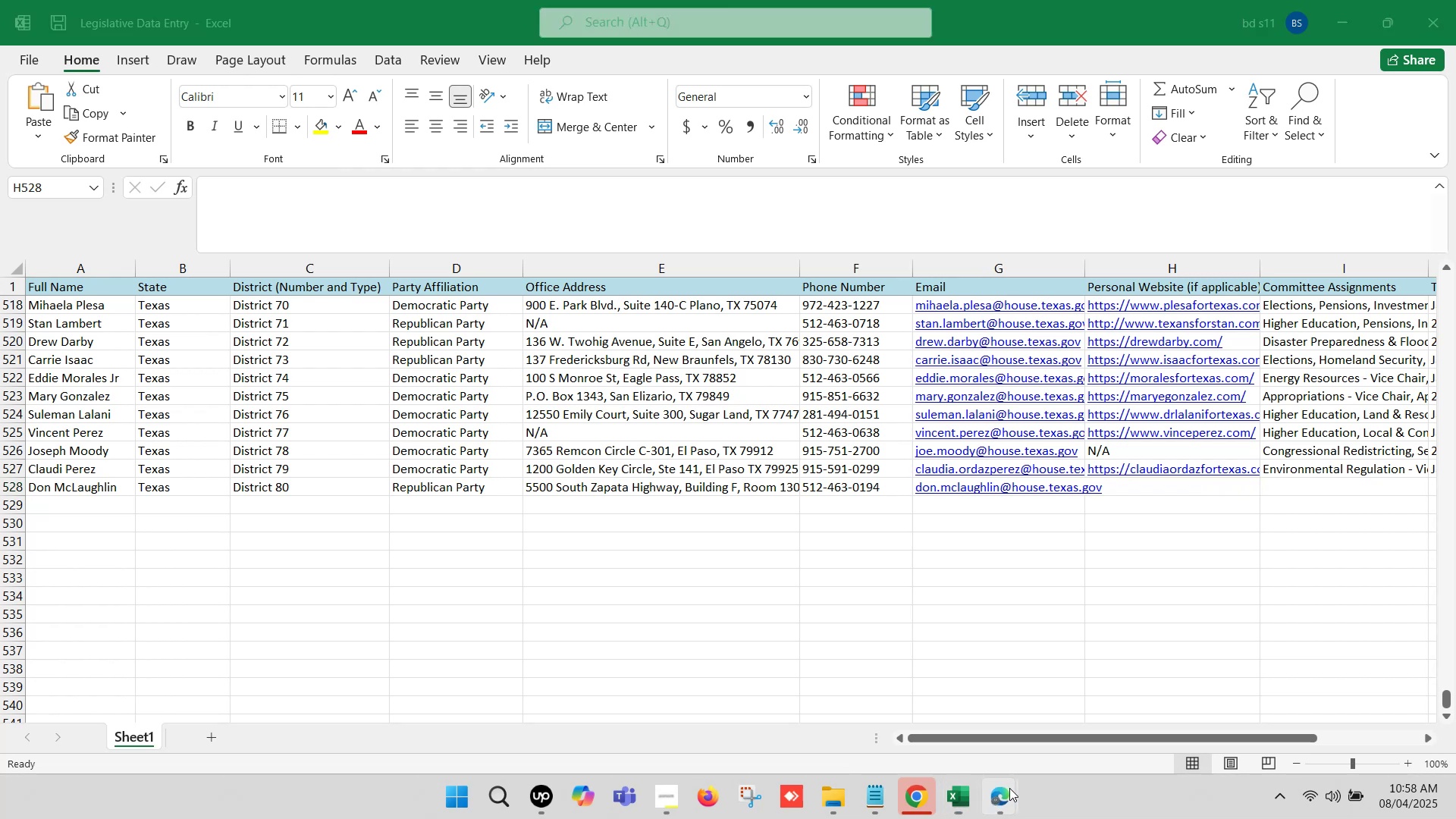 
left_click([918, 728])
 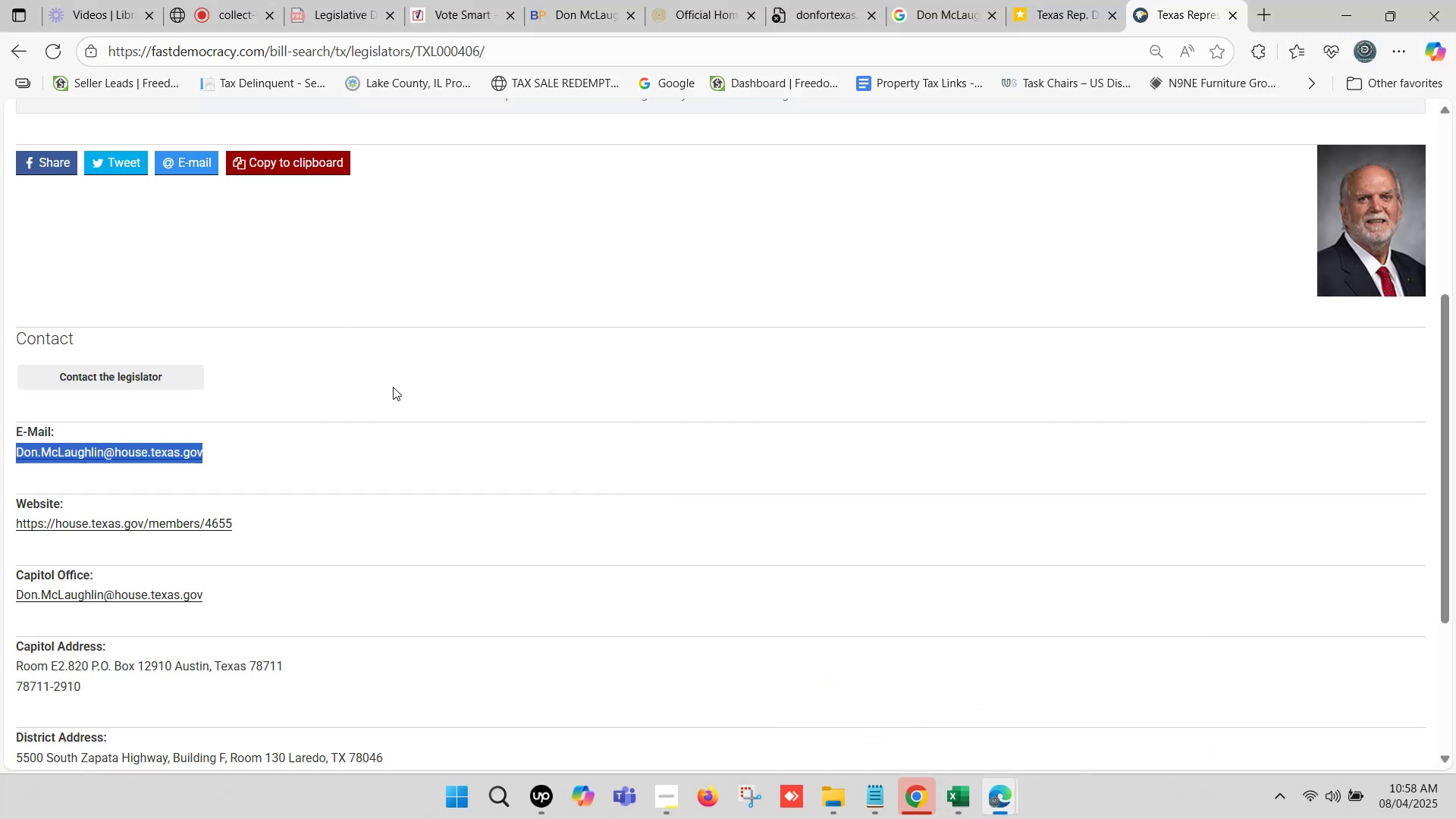 
left_click([850, 0])
 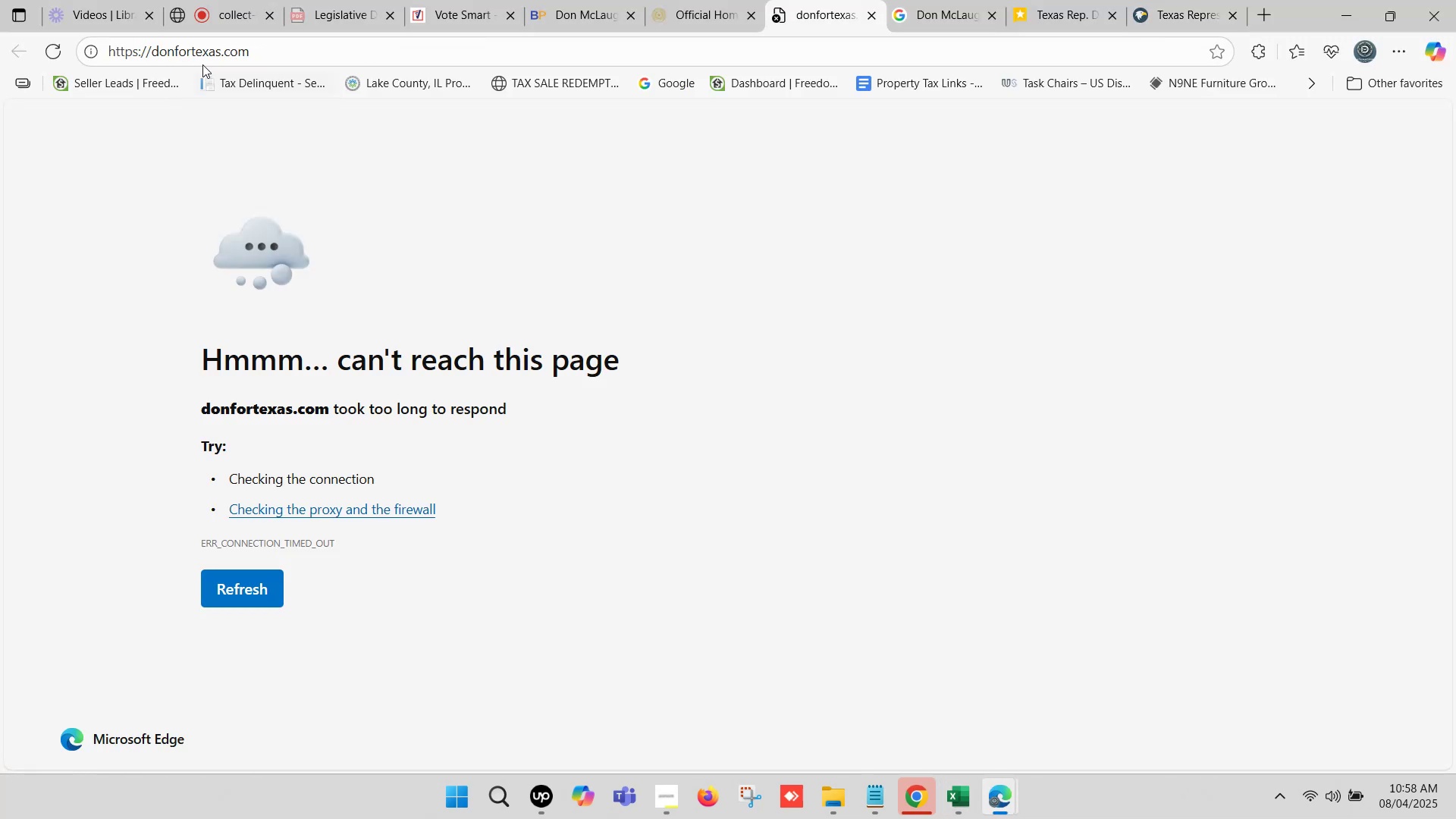 
left_click([211, 53])
 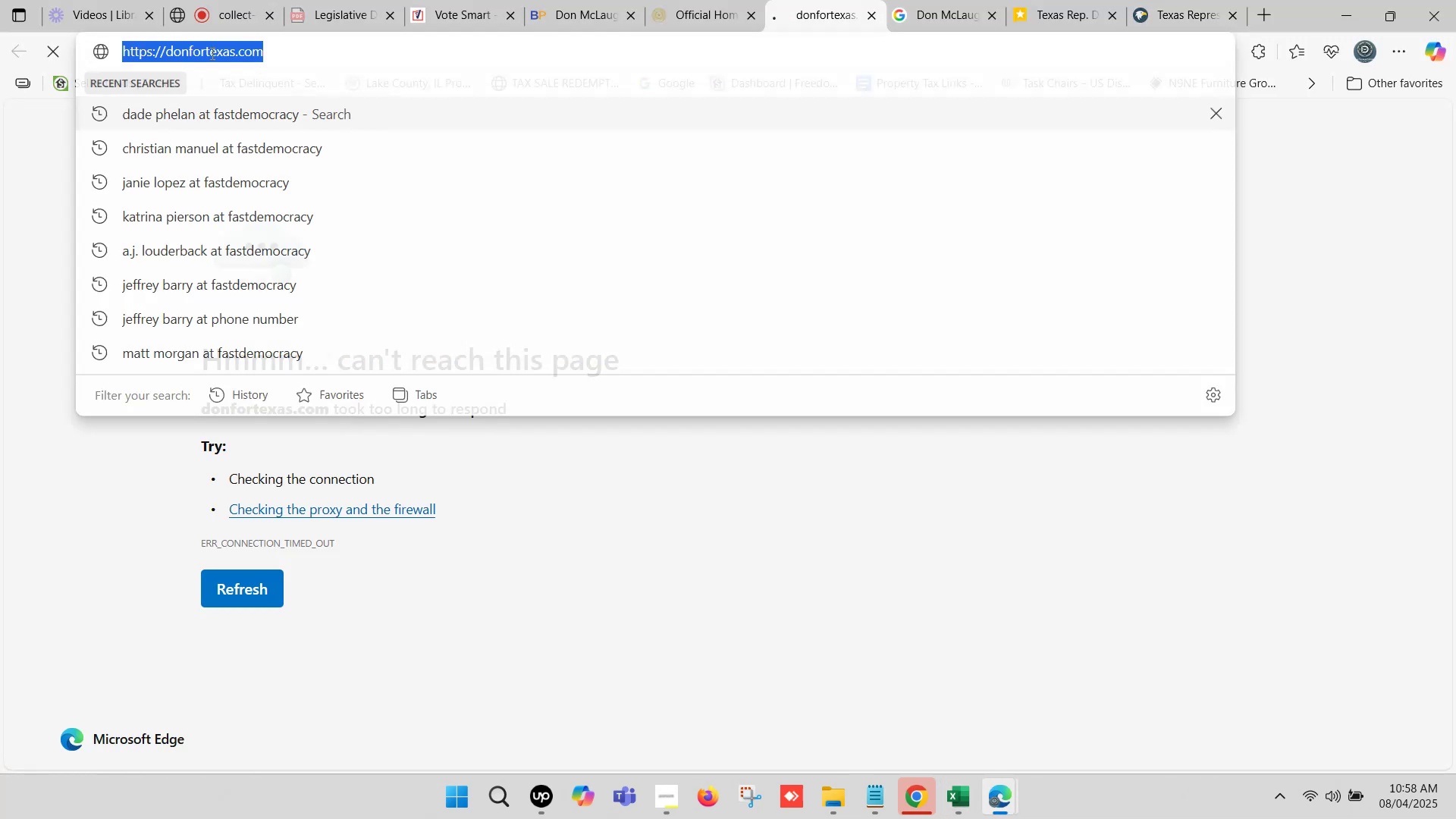 
key(Control+C)
 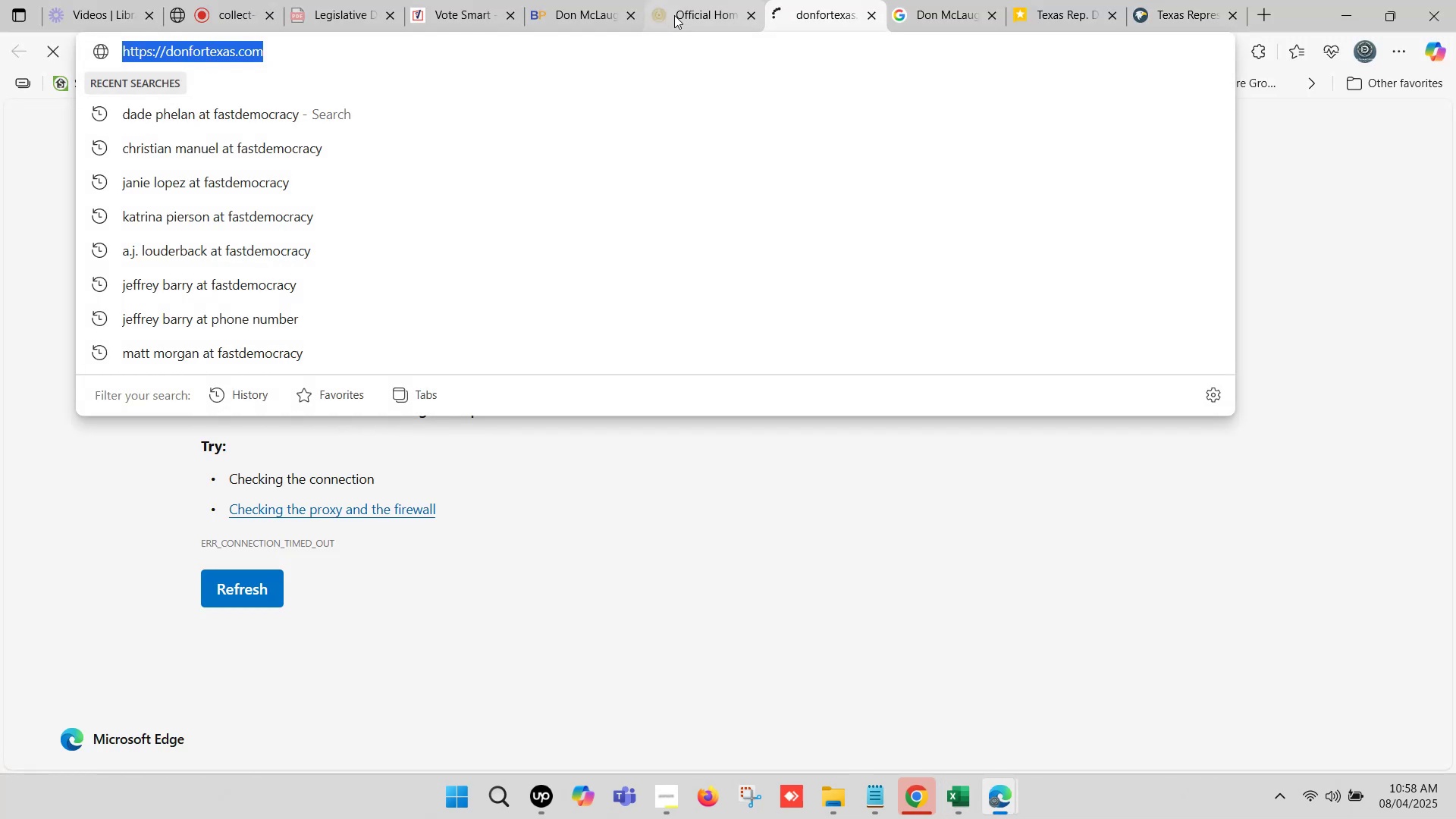 
left_click([710, 0])
 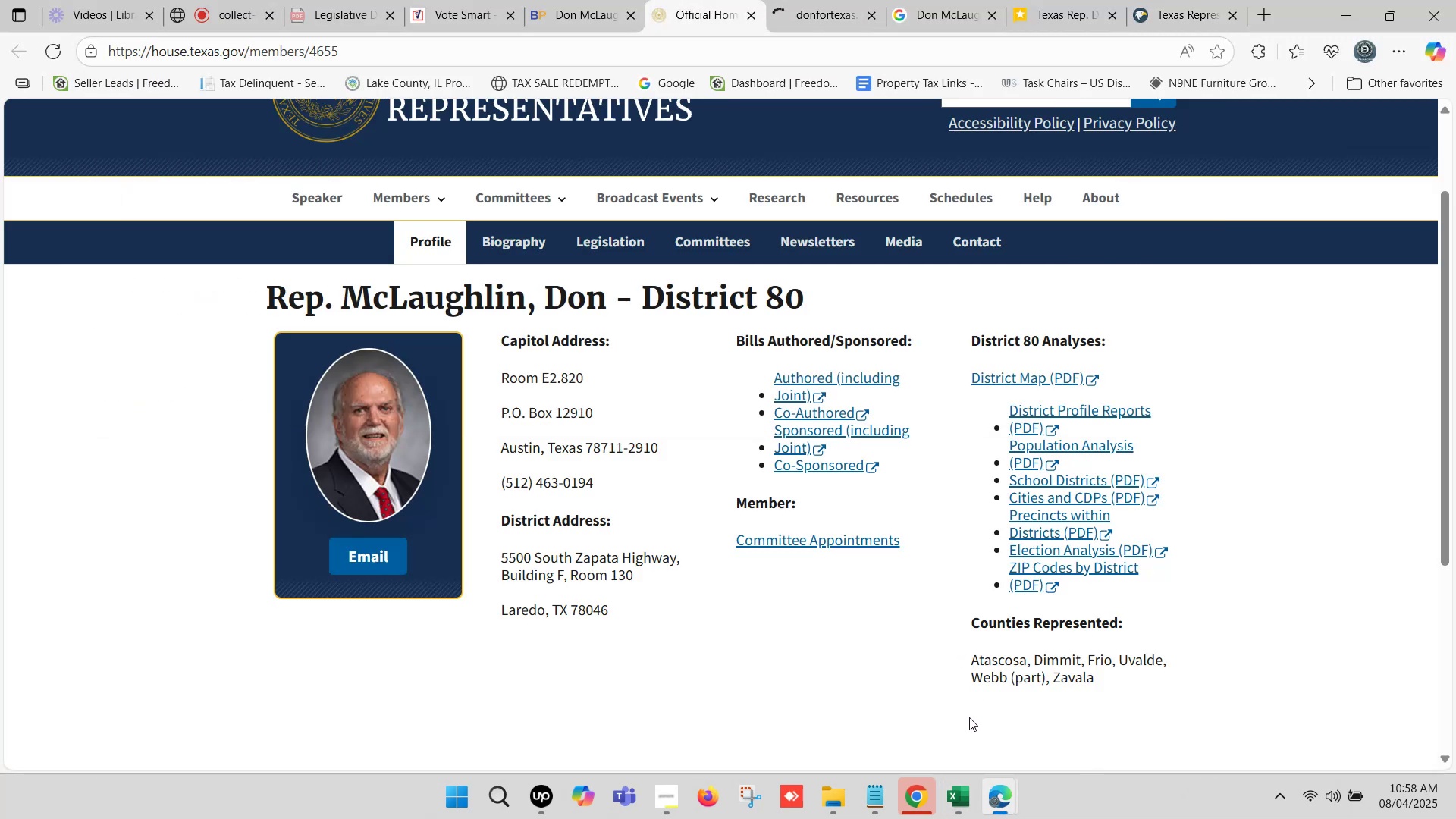 
left_click([946, 801])
 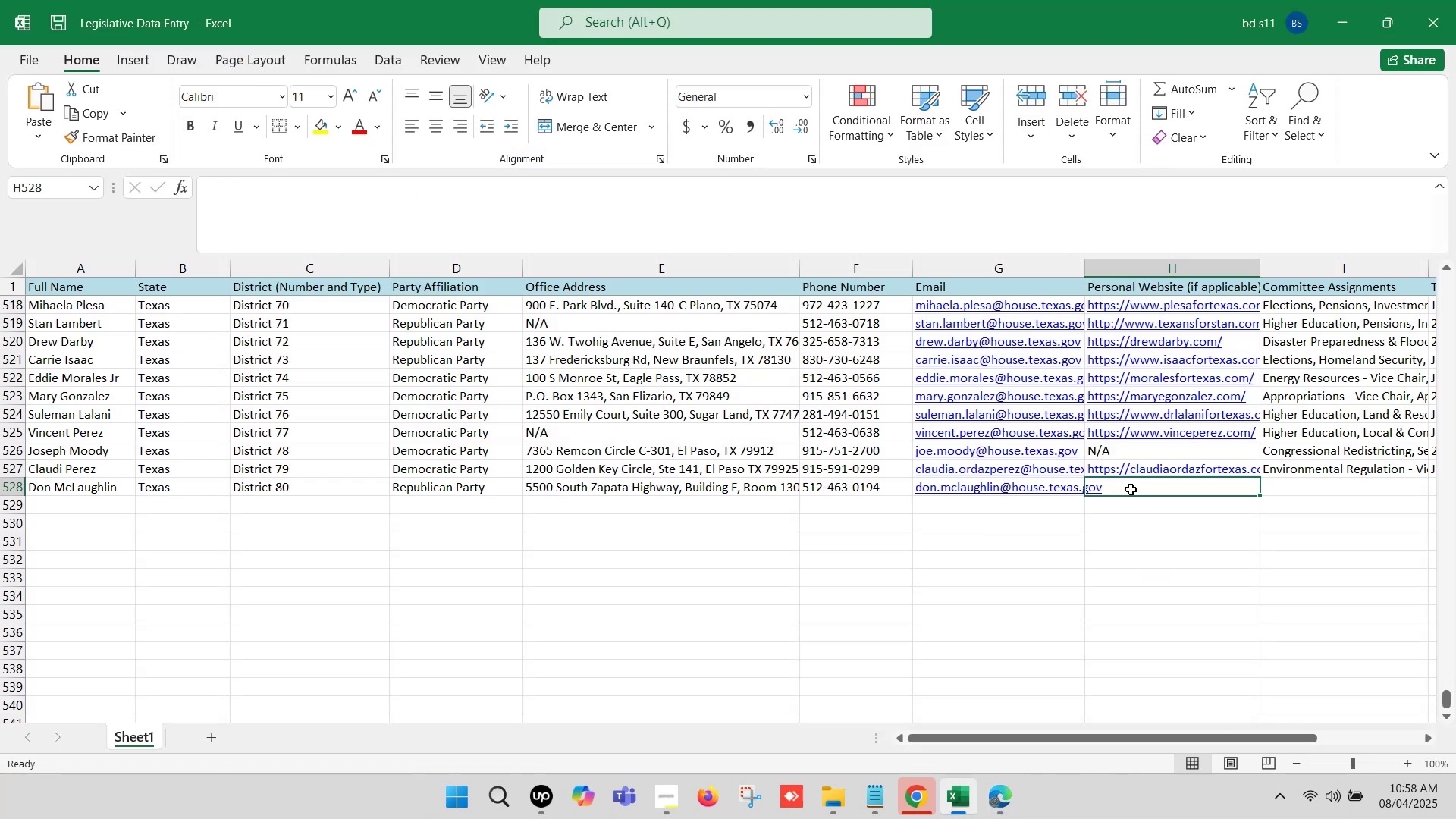 
double_click([1131, 489])
 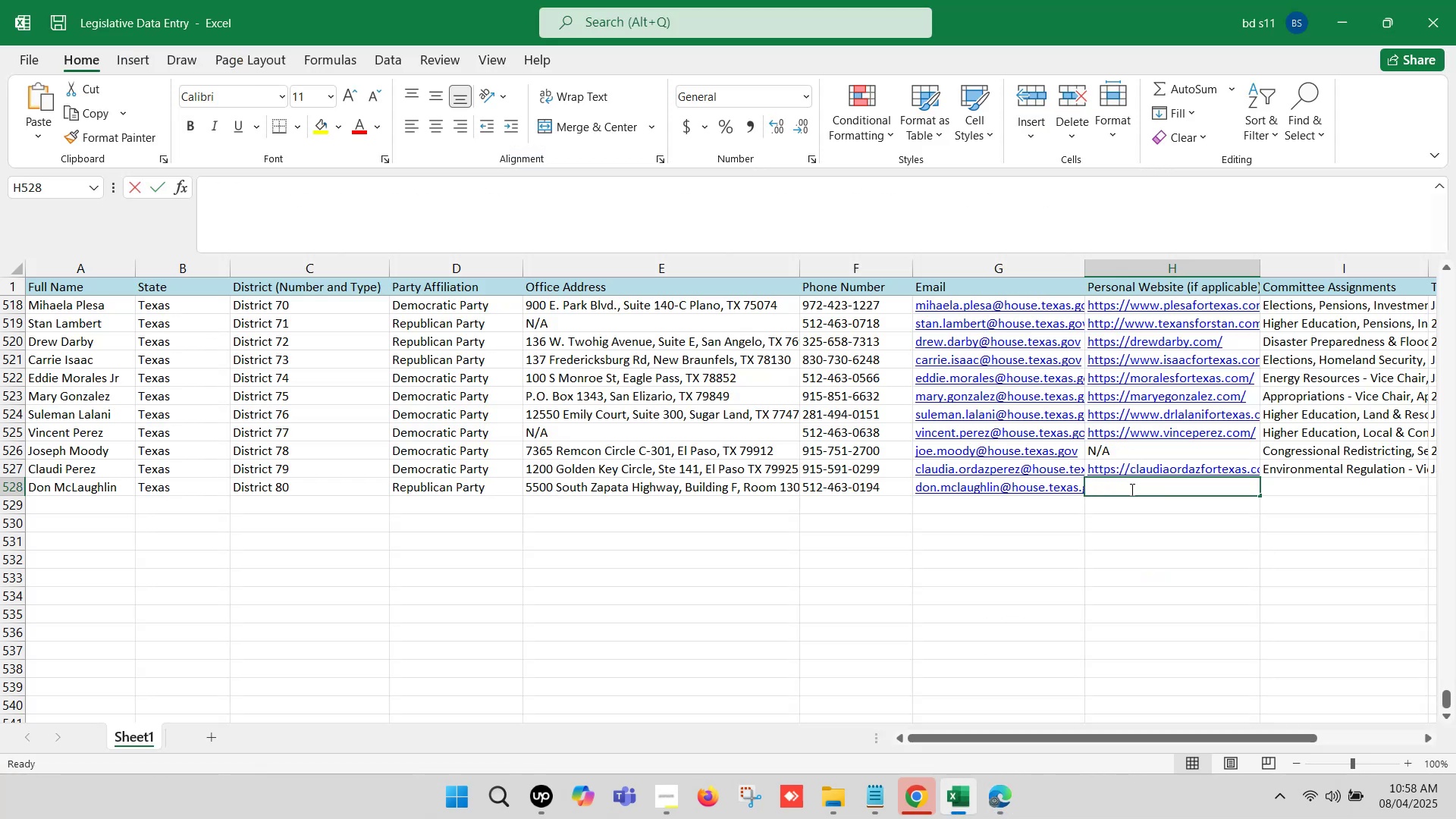 
key(Control+V)
 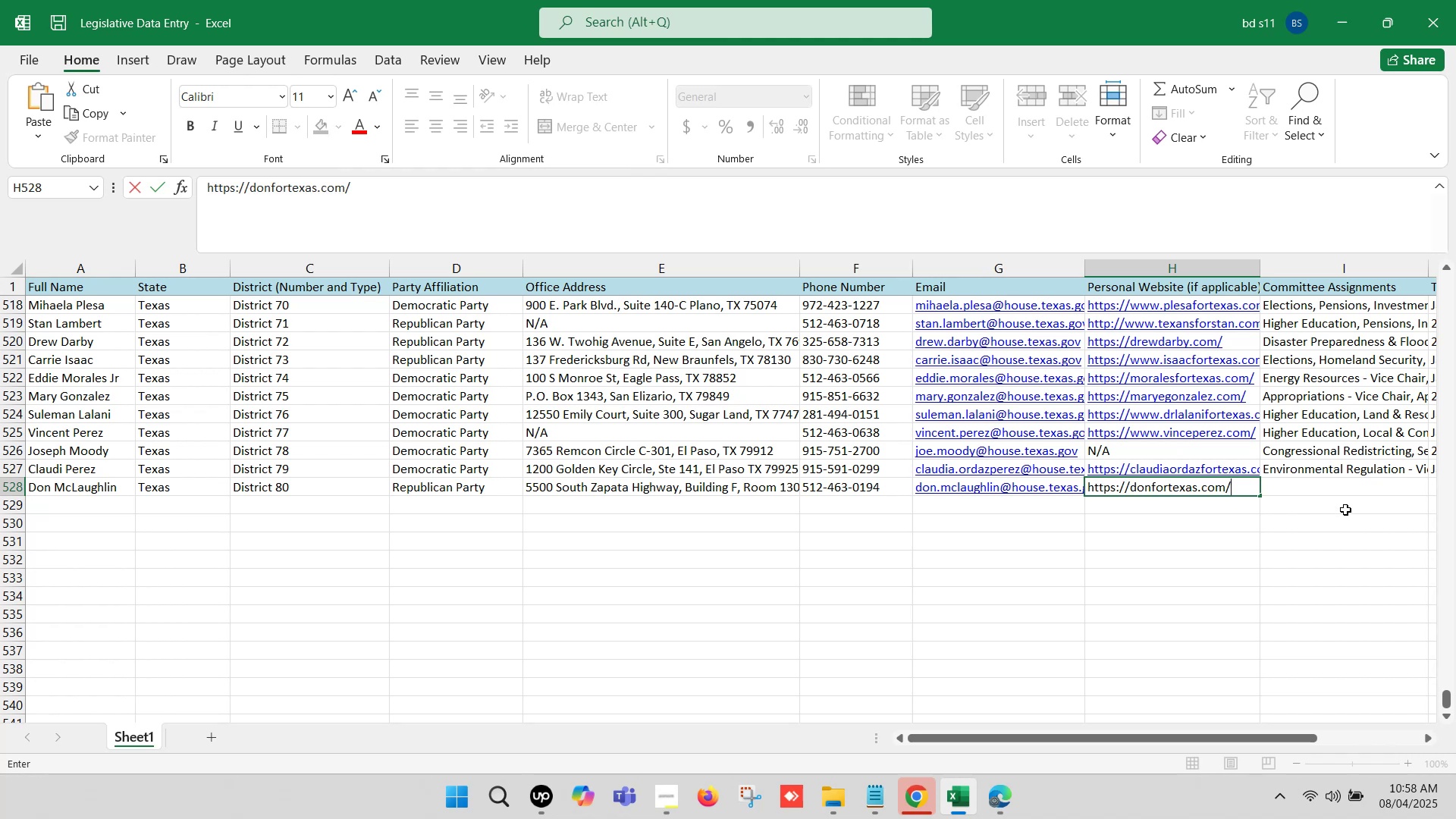 
left_click([1345, 510])
 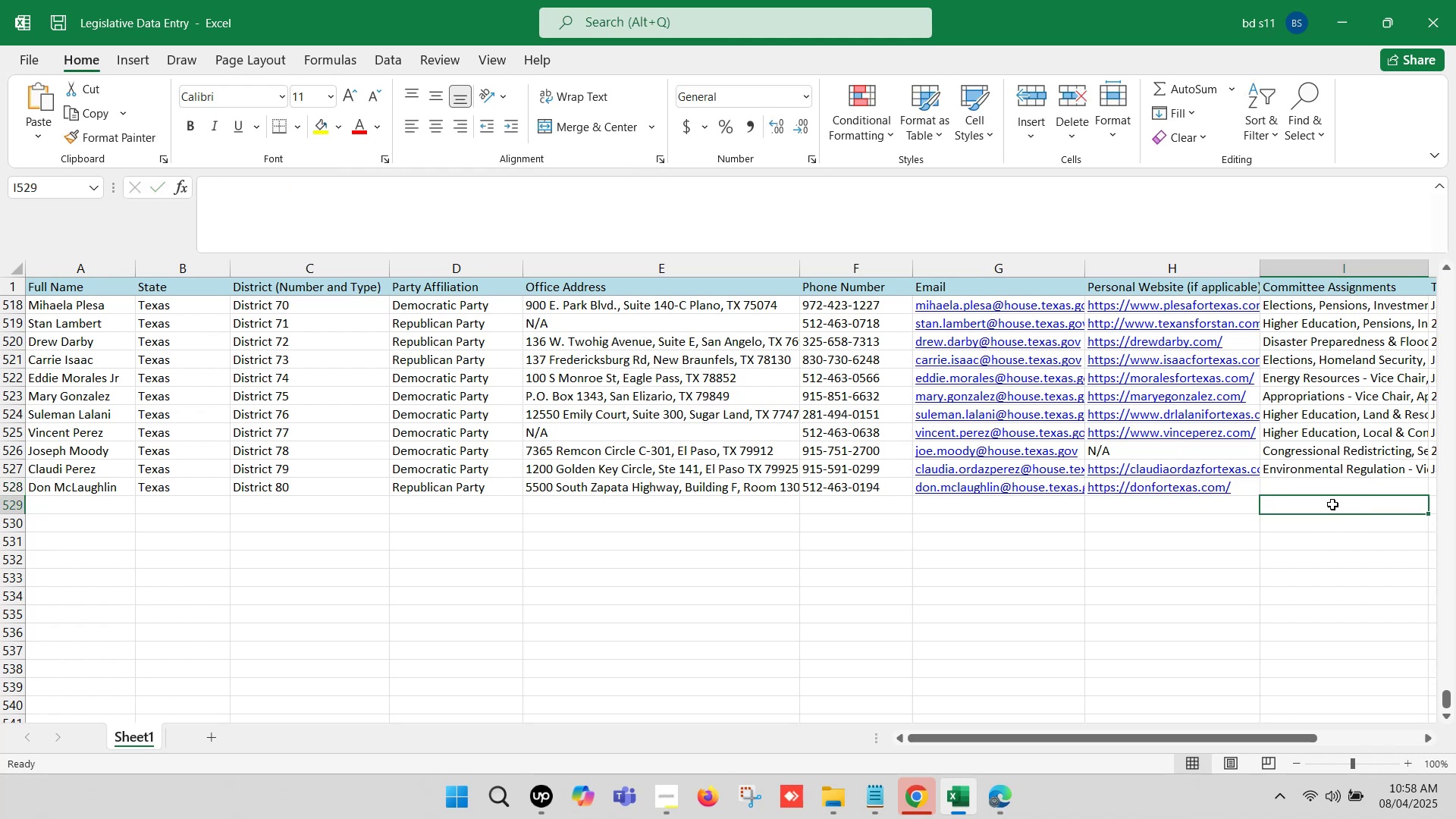 
key(ArrowRight)
 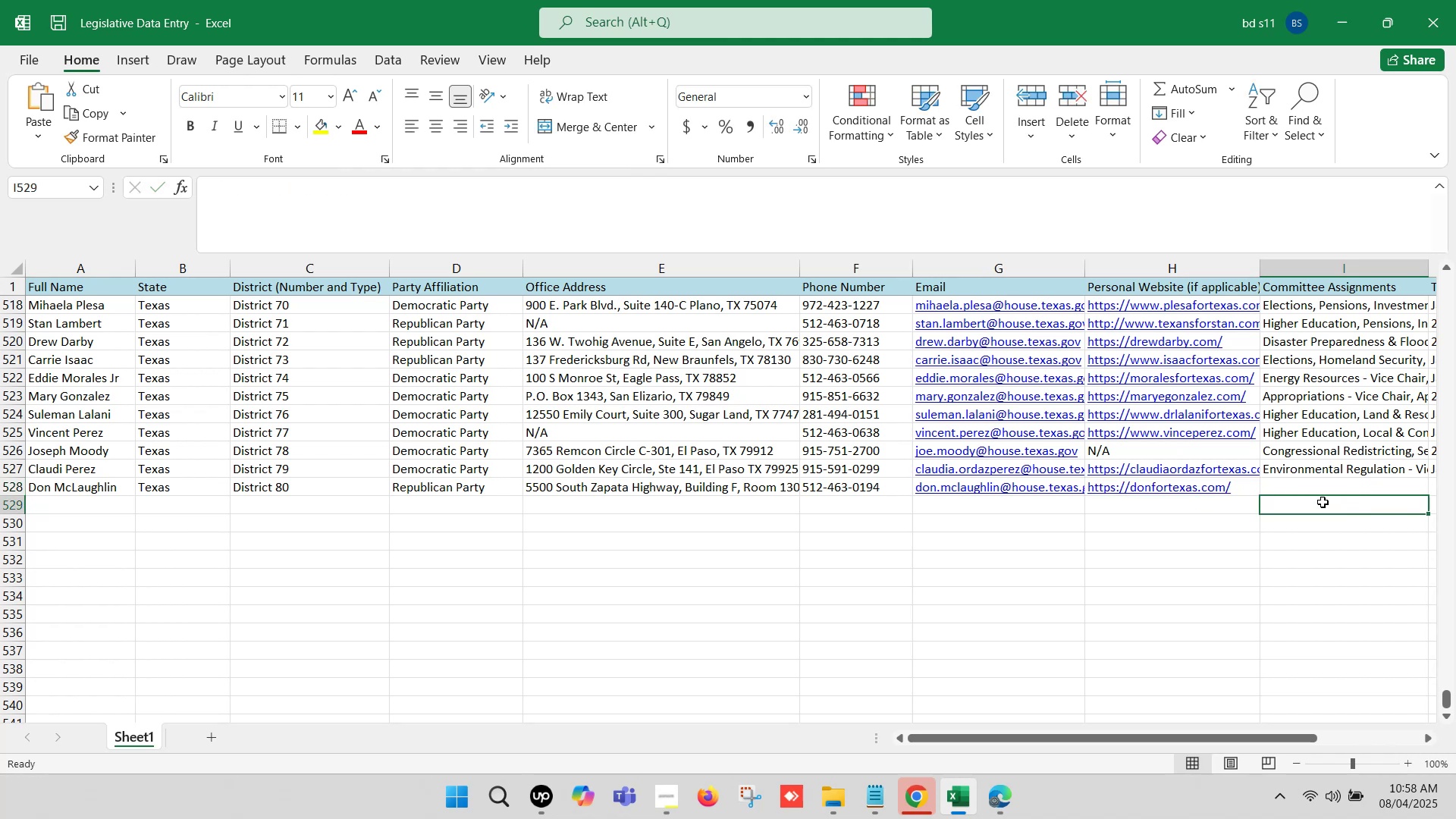 
key(ArrowRight)
 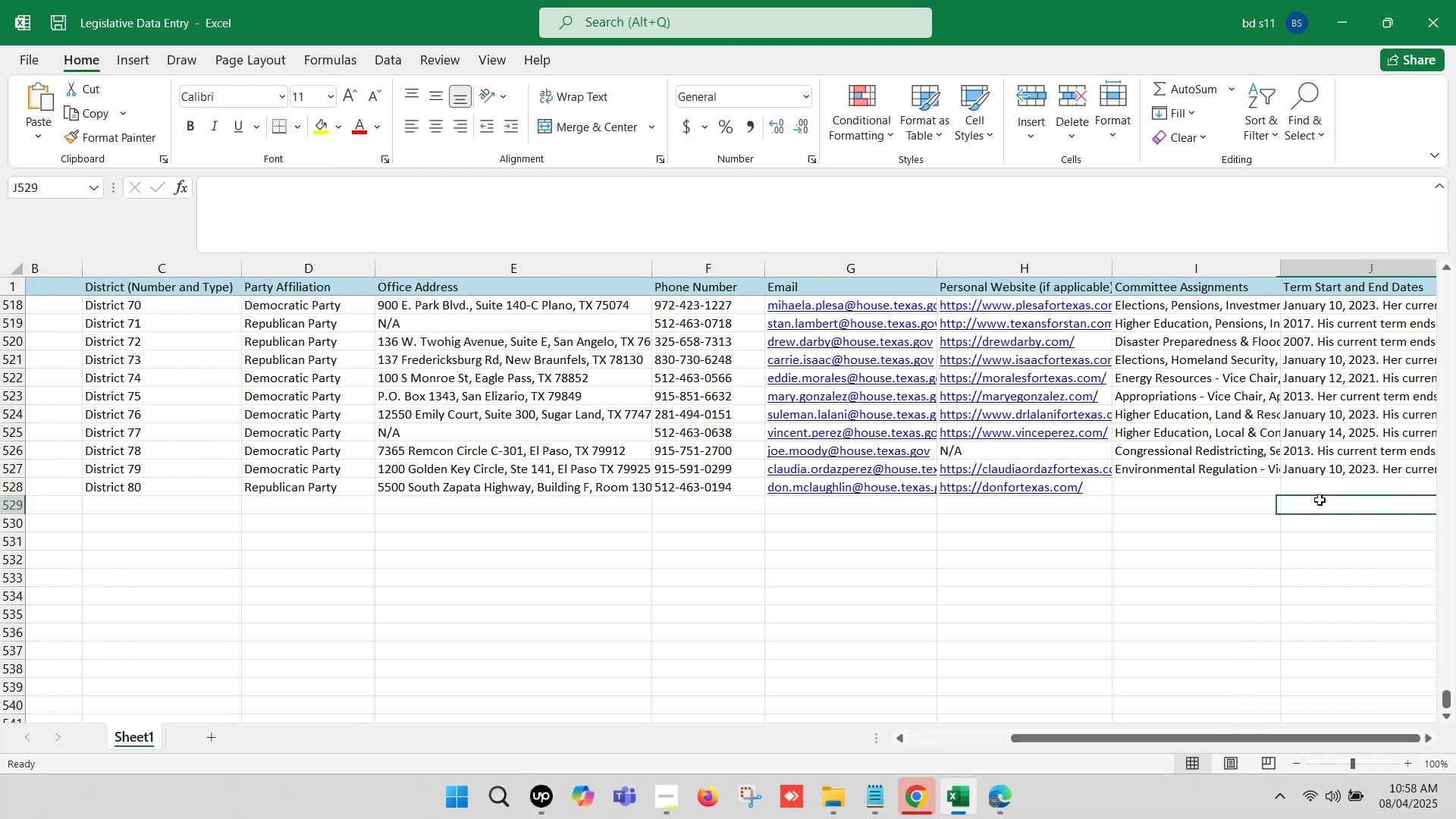 
key(ArrowRight)
 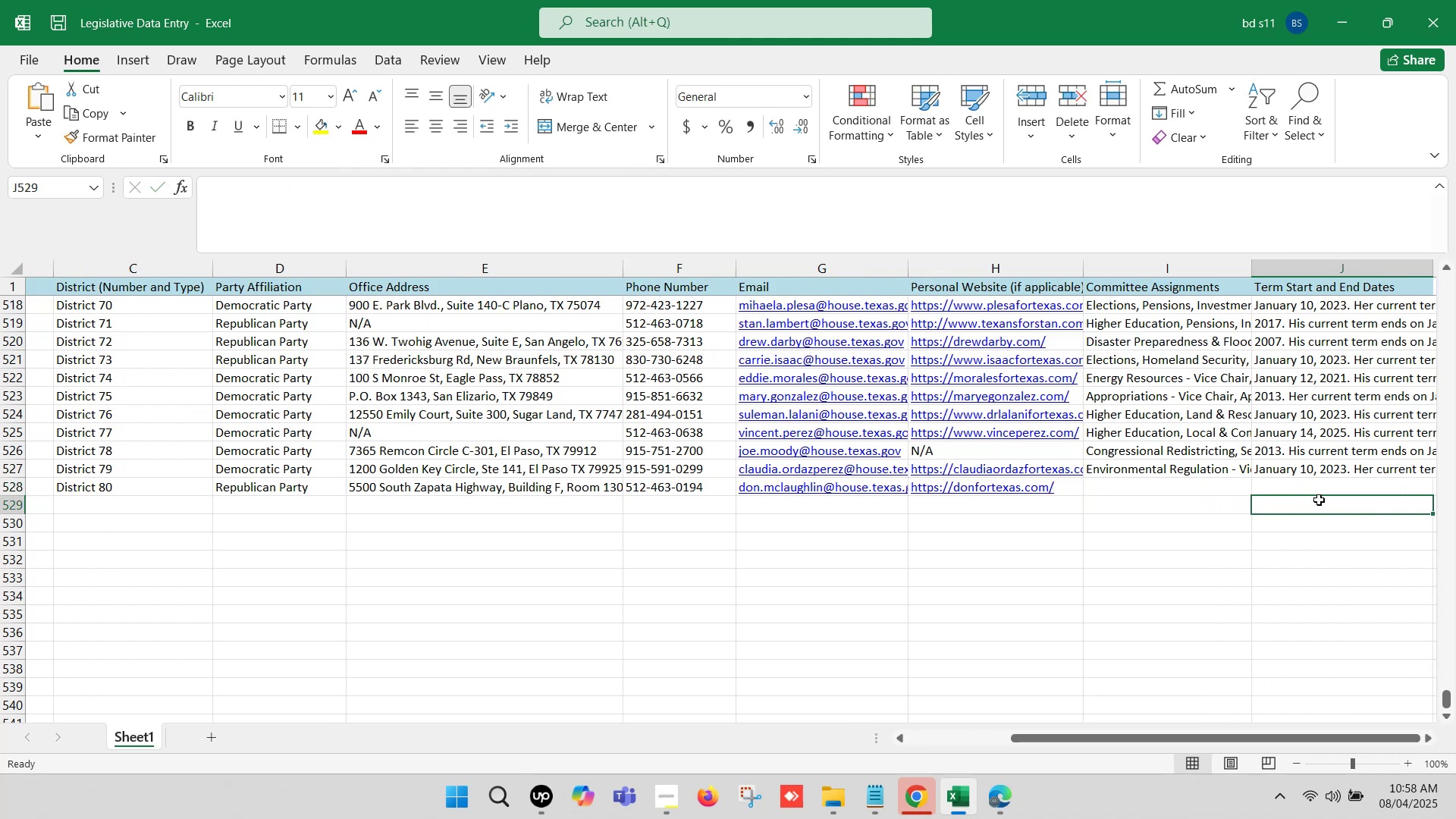 
key(ArrowRight)
 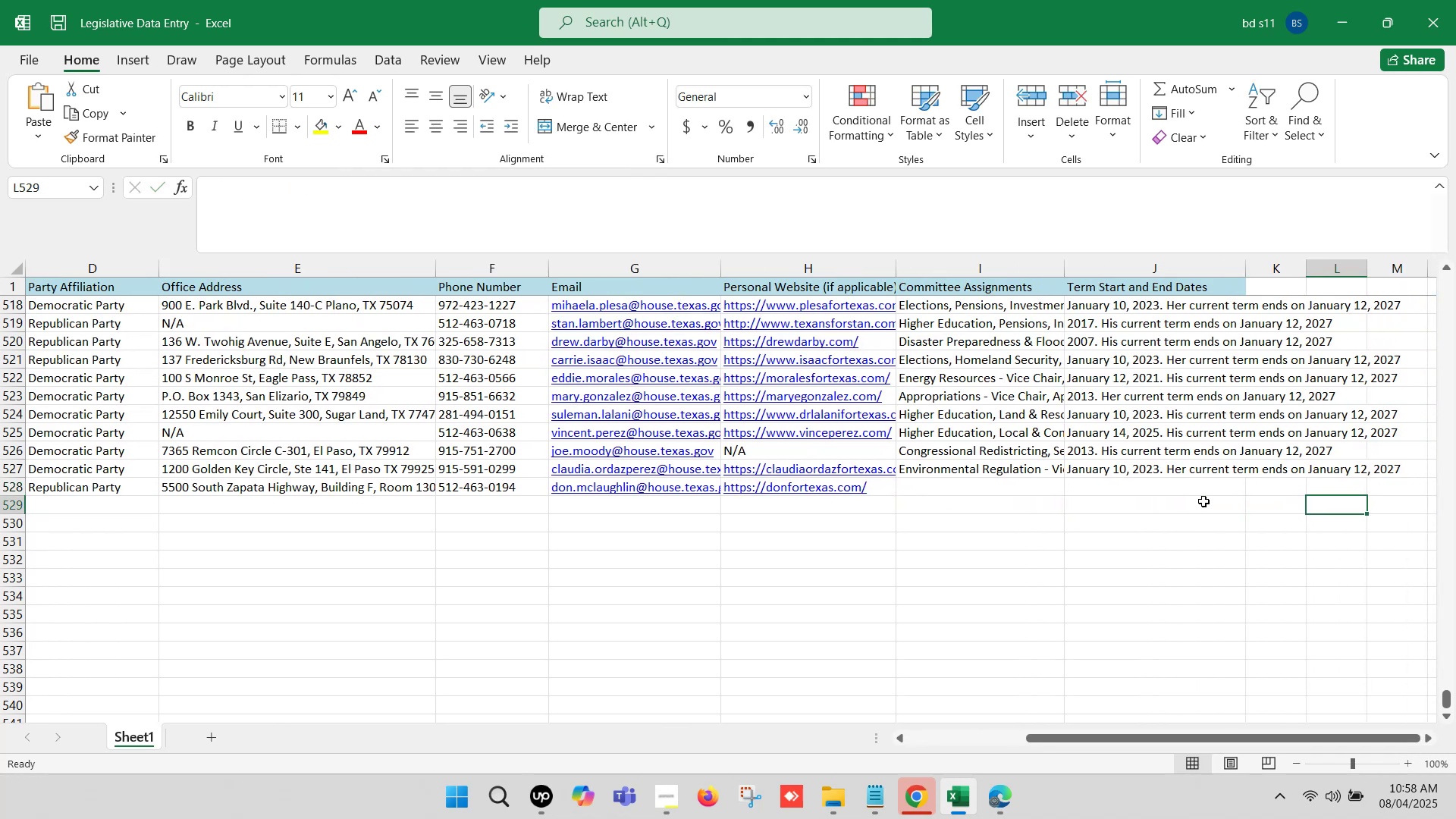 
key(ArrowRight)
 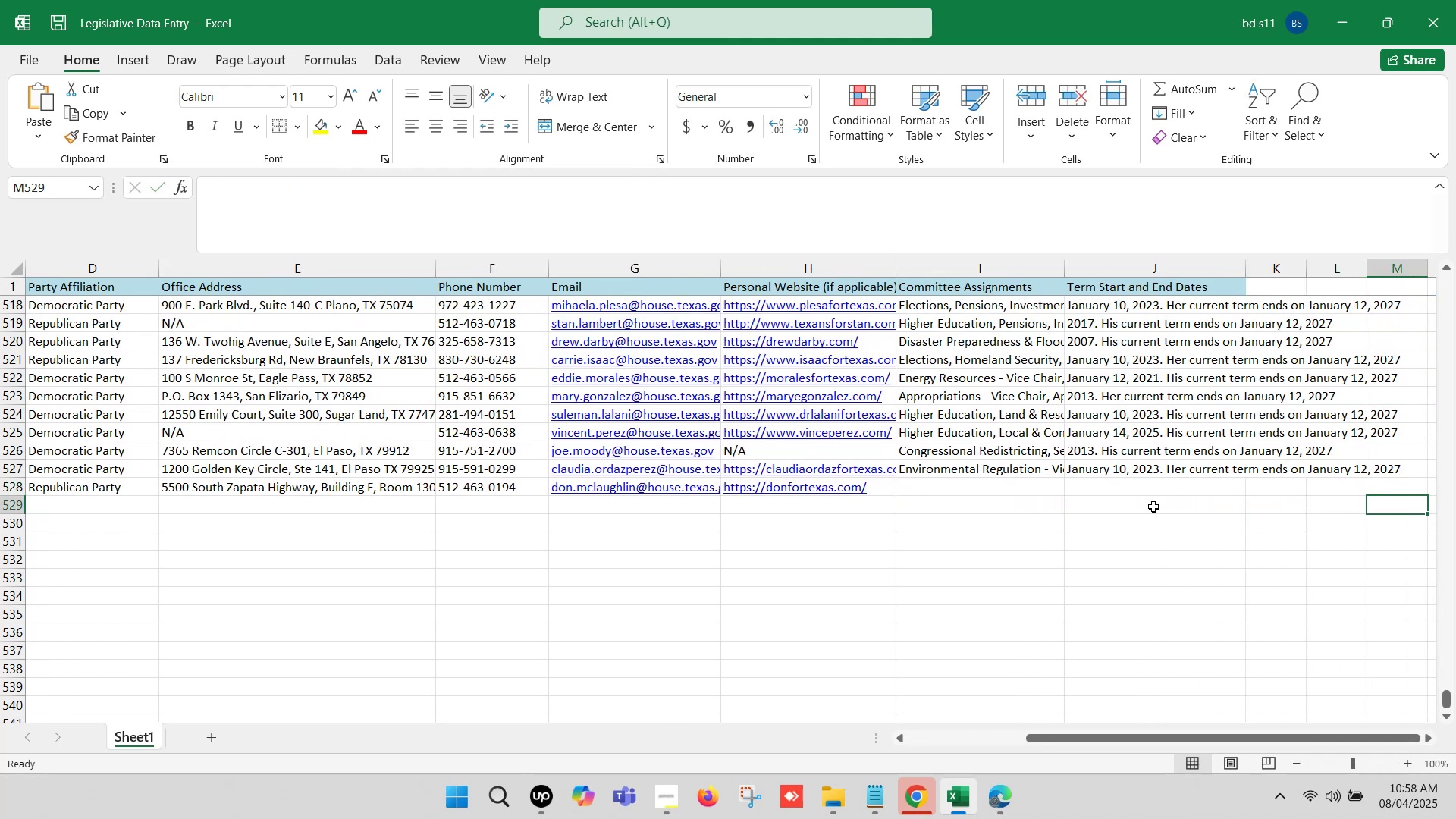 
key(ArrowRight)
 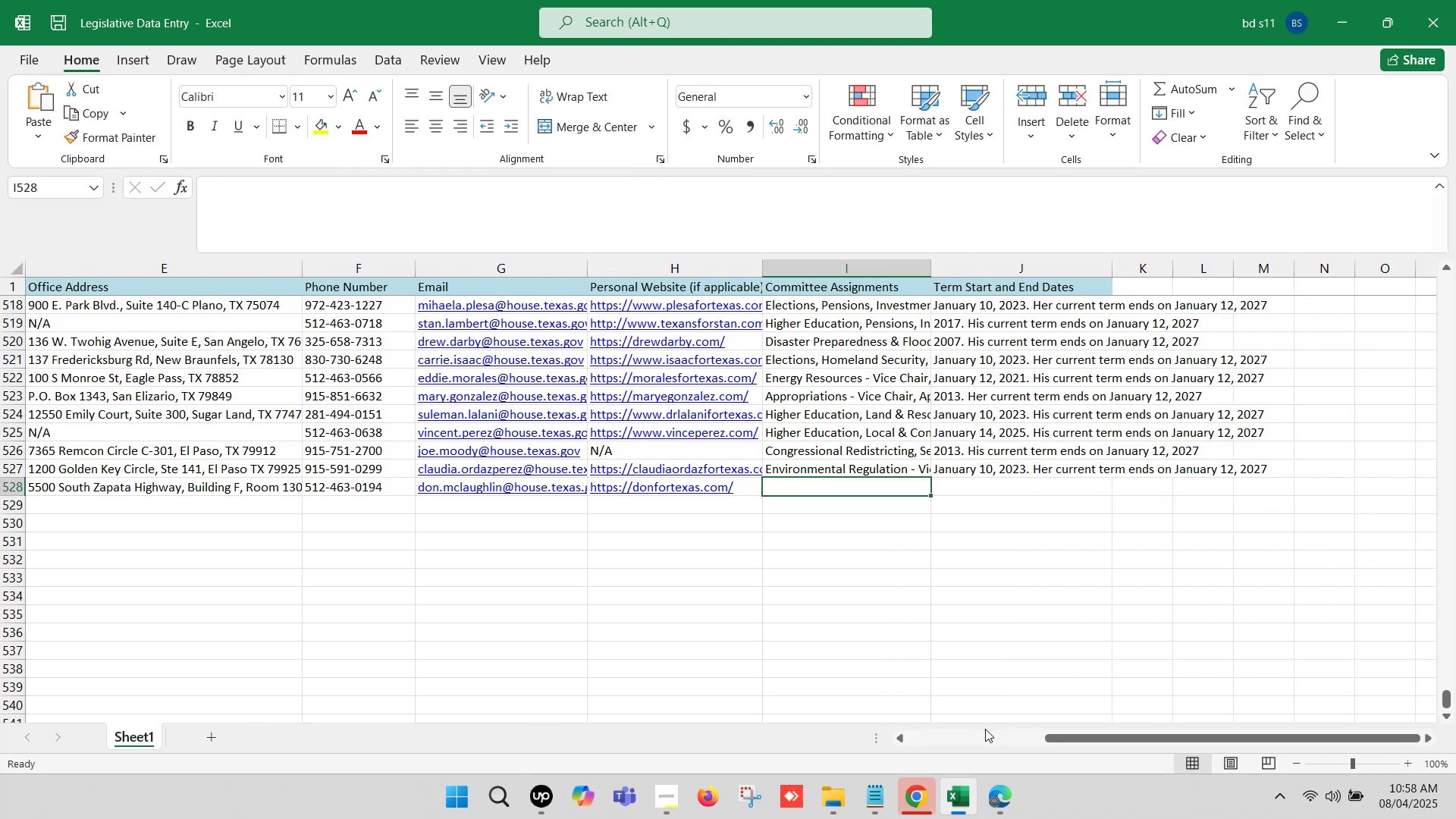 
left_click([993, 800])
 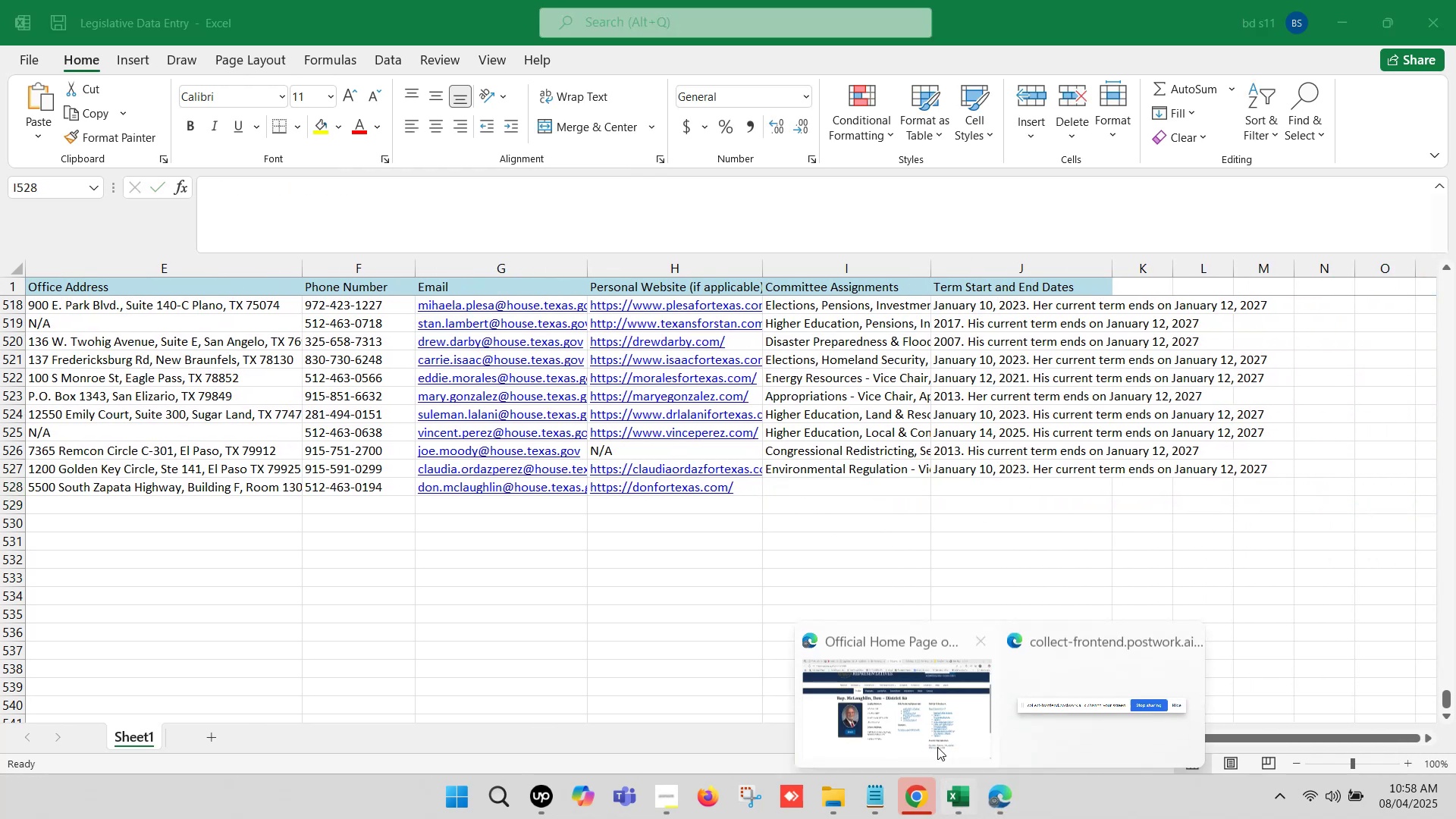 
left_click([931, 739])
 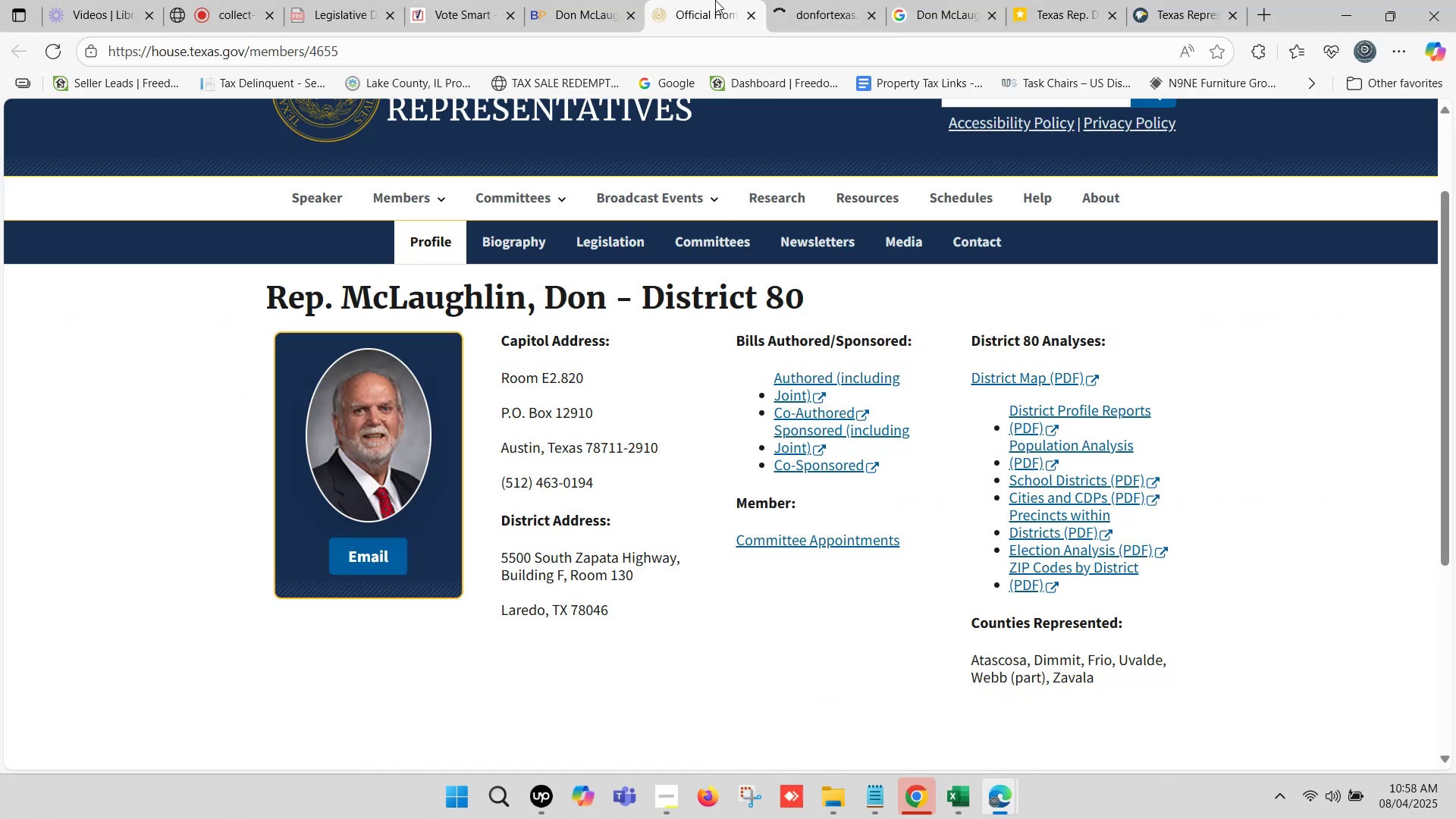 
left_click([720, 0])
 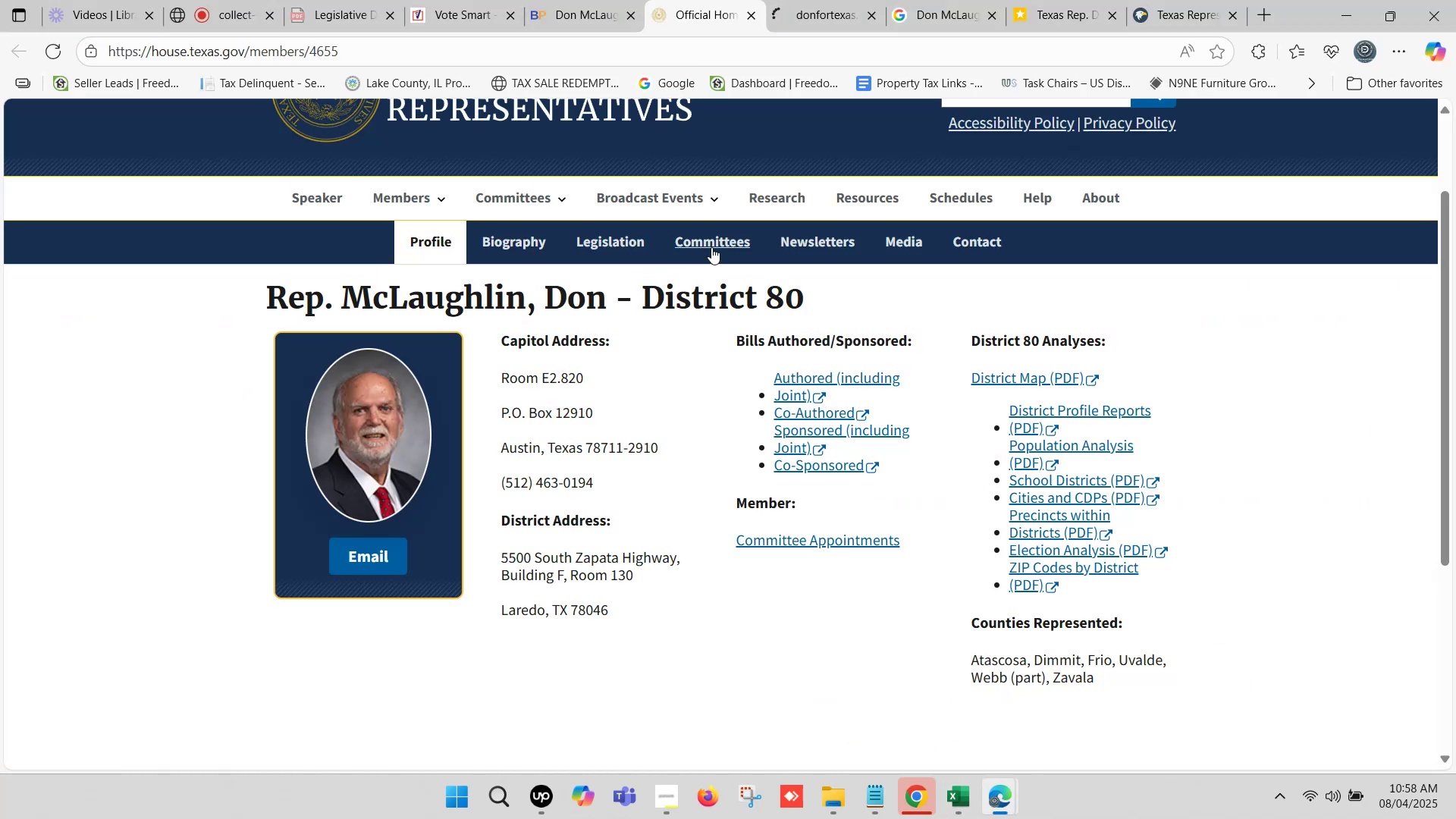 
left_click([713, 237])
 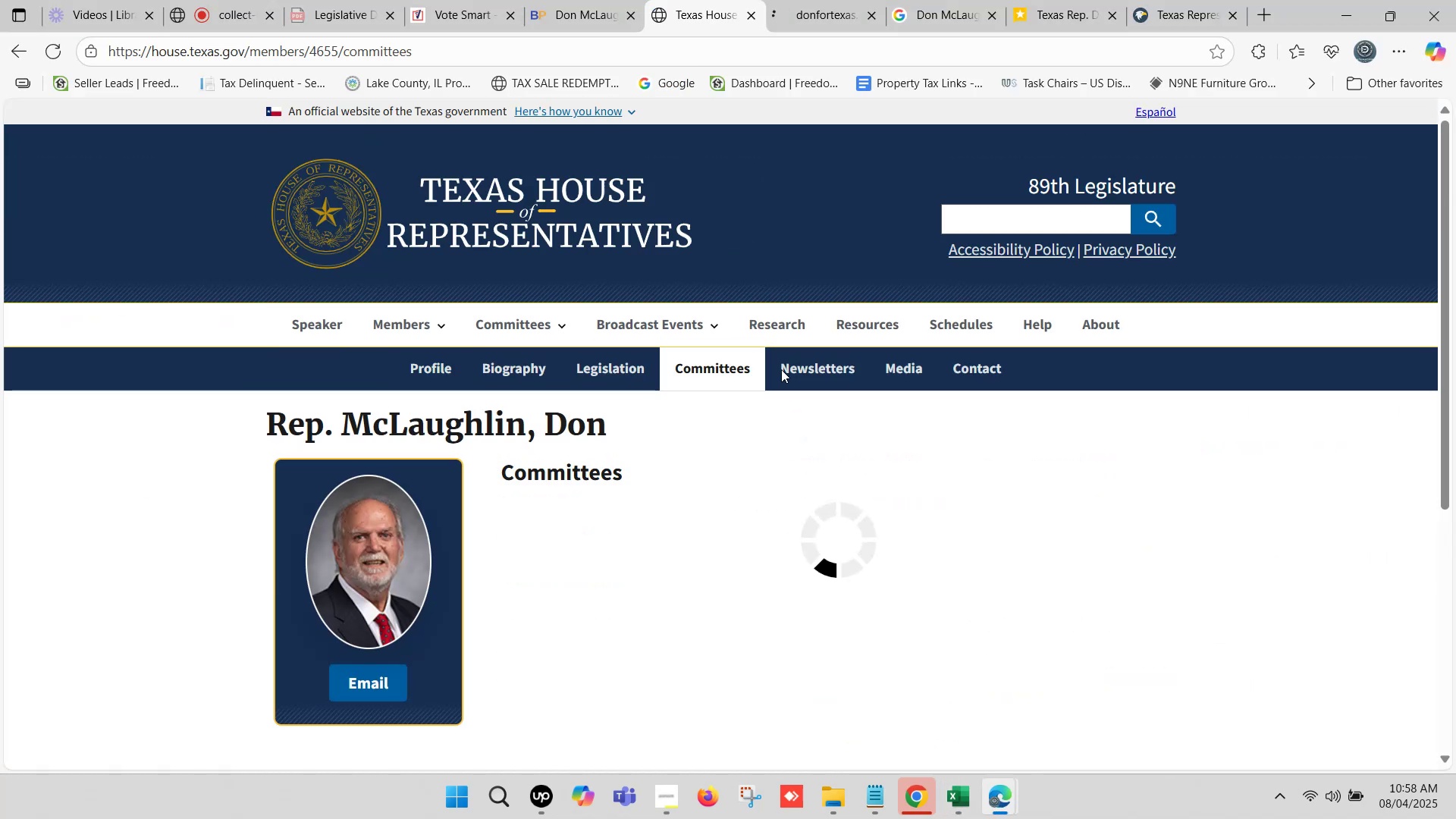 
scroll: coordinate [752, 372], scroll_direction: down, amount: 1.0
 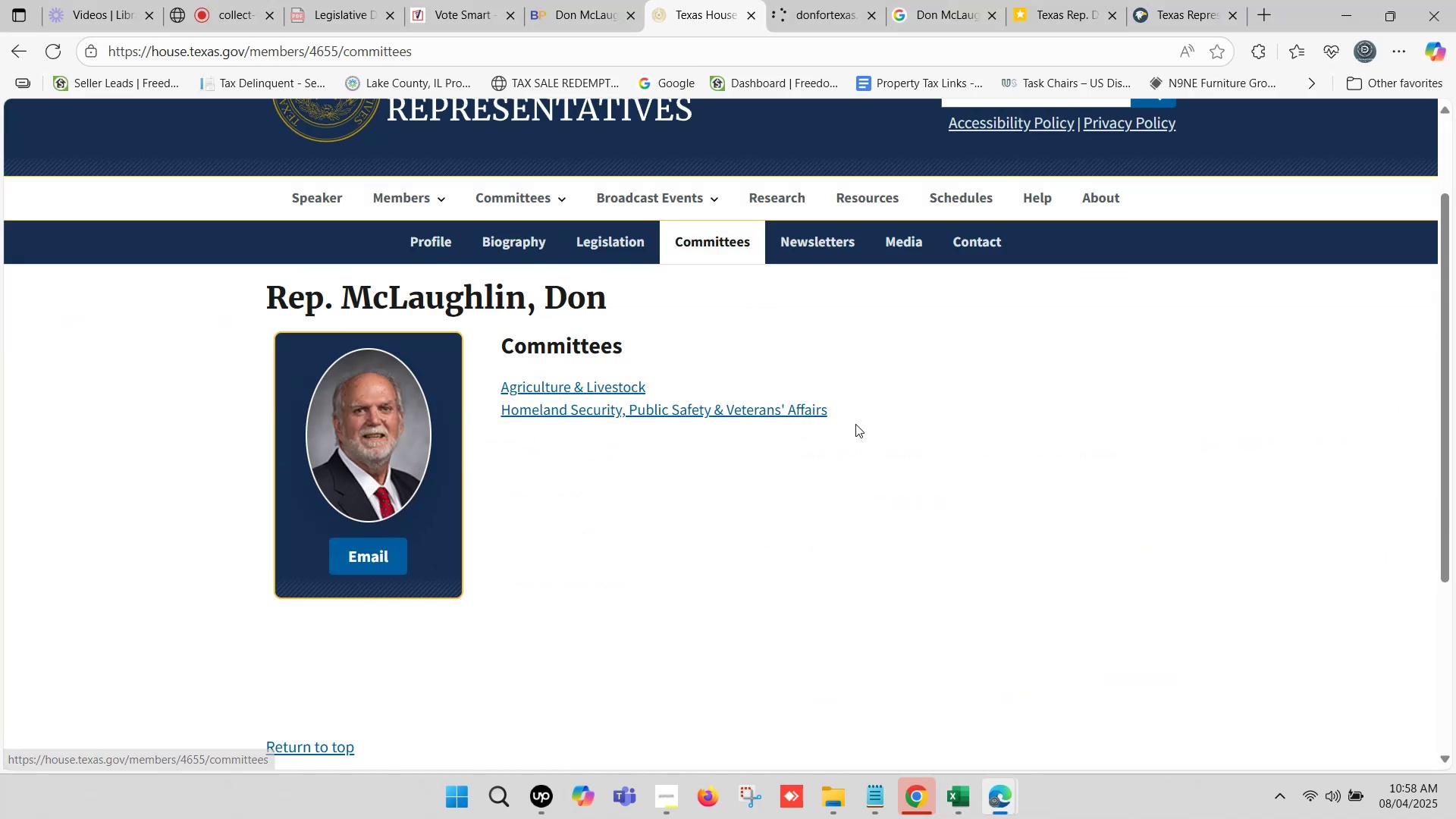 
left_click_drag(start_coordinate=[842, 411], to_coordinate=[504, 392])
 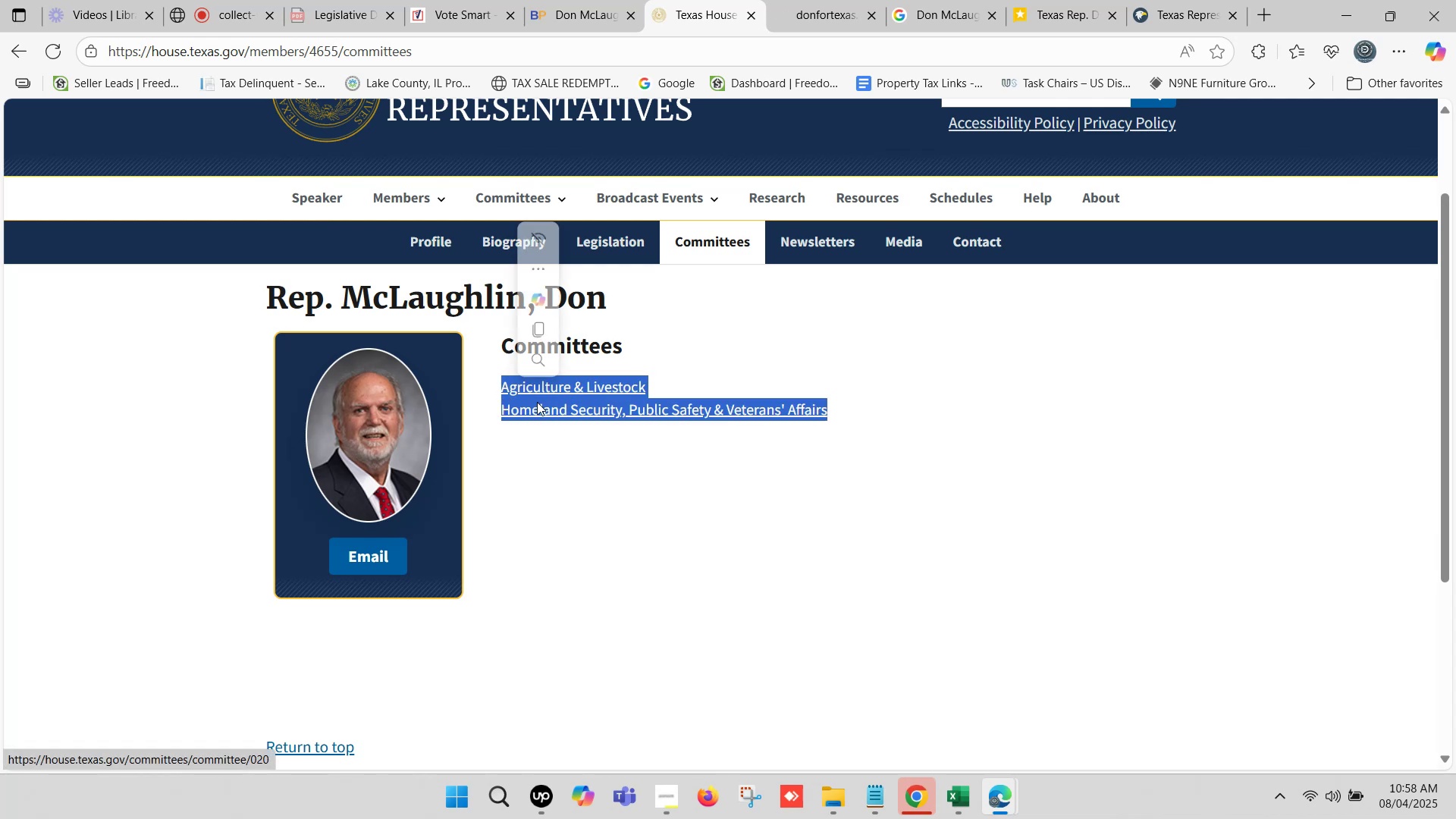 
key(Control+C)
 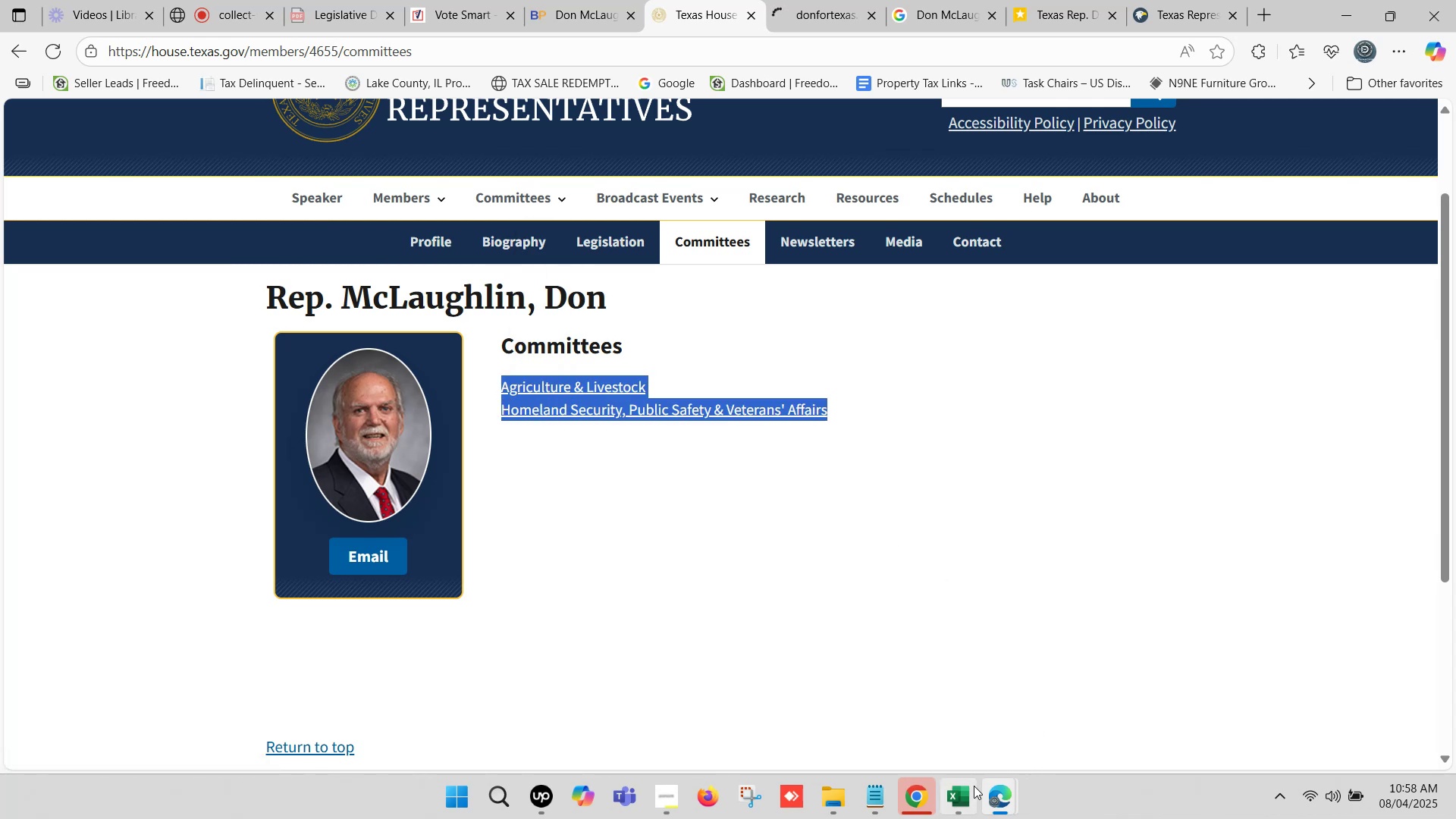 
left_click([968, 789])
 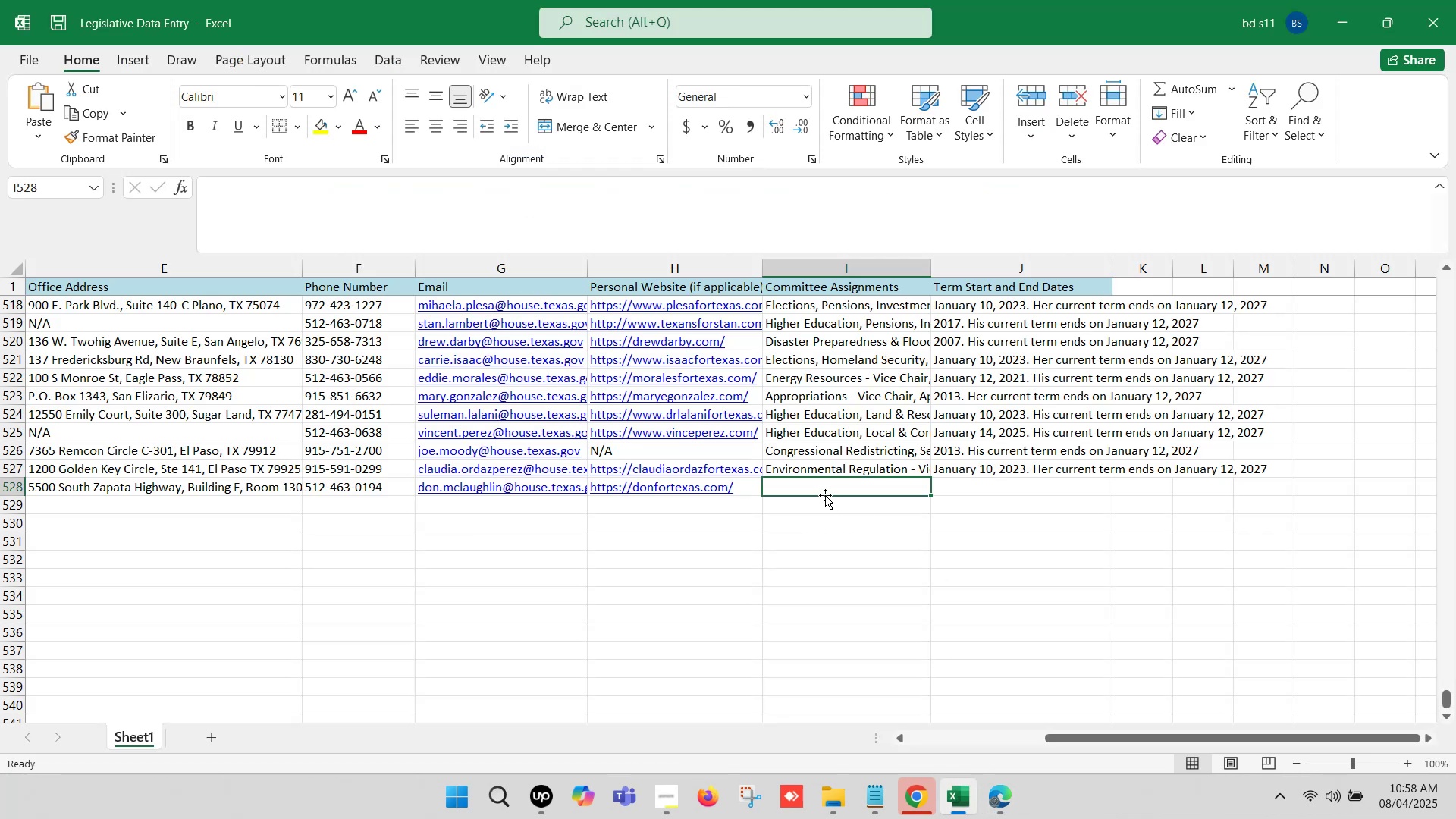 
left_click([824, 483])
 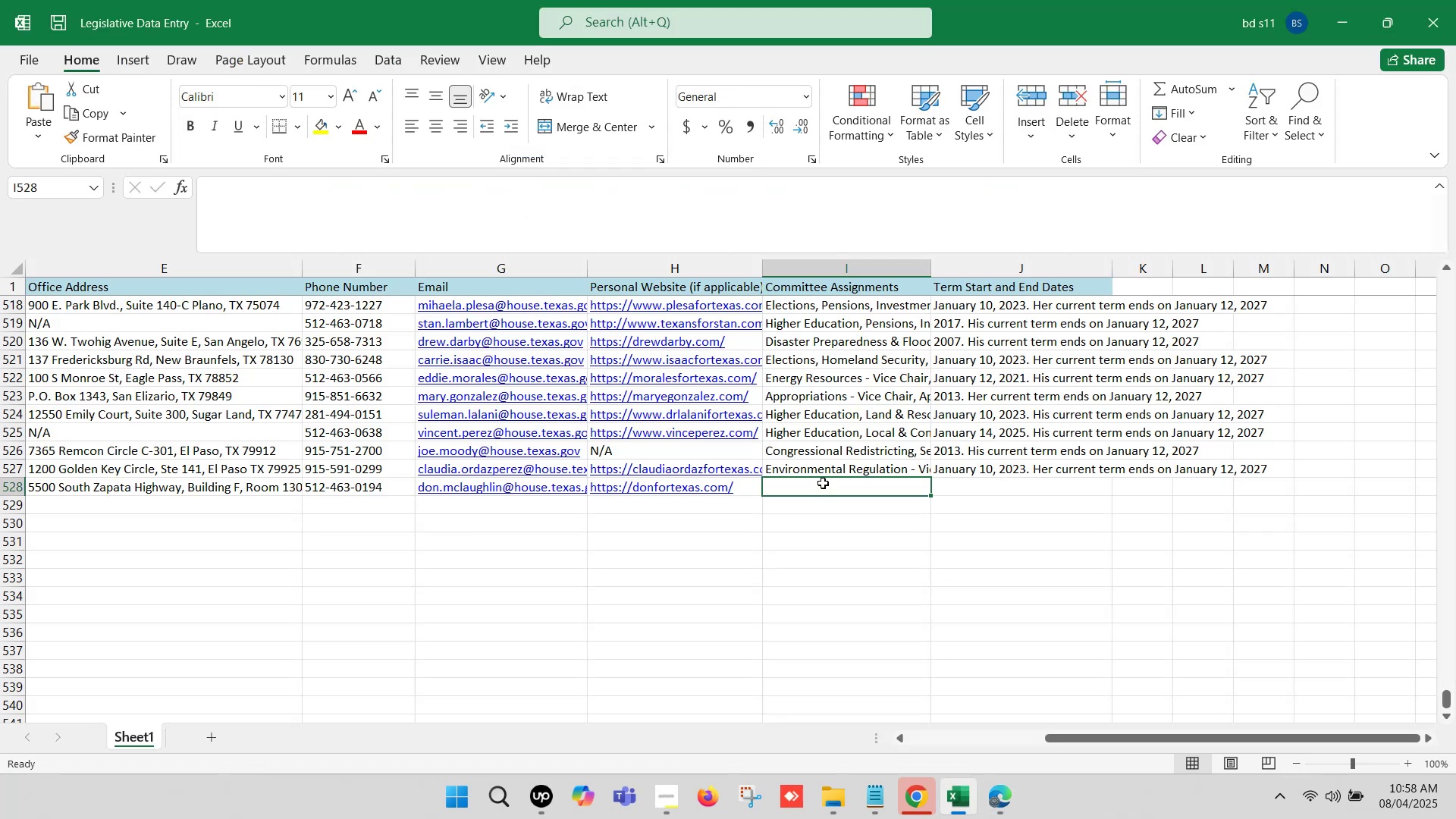 
double_click([823, 483])
 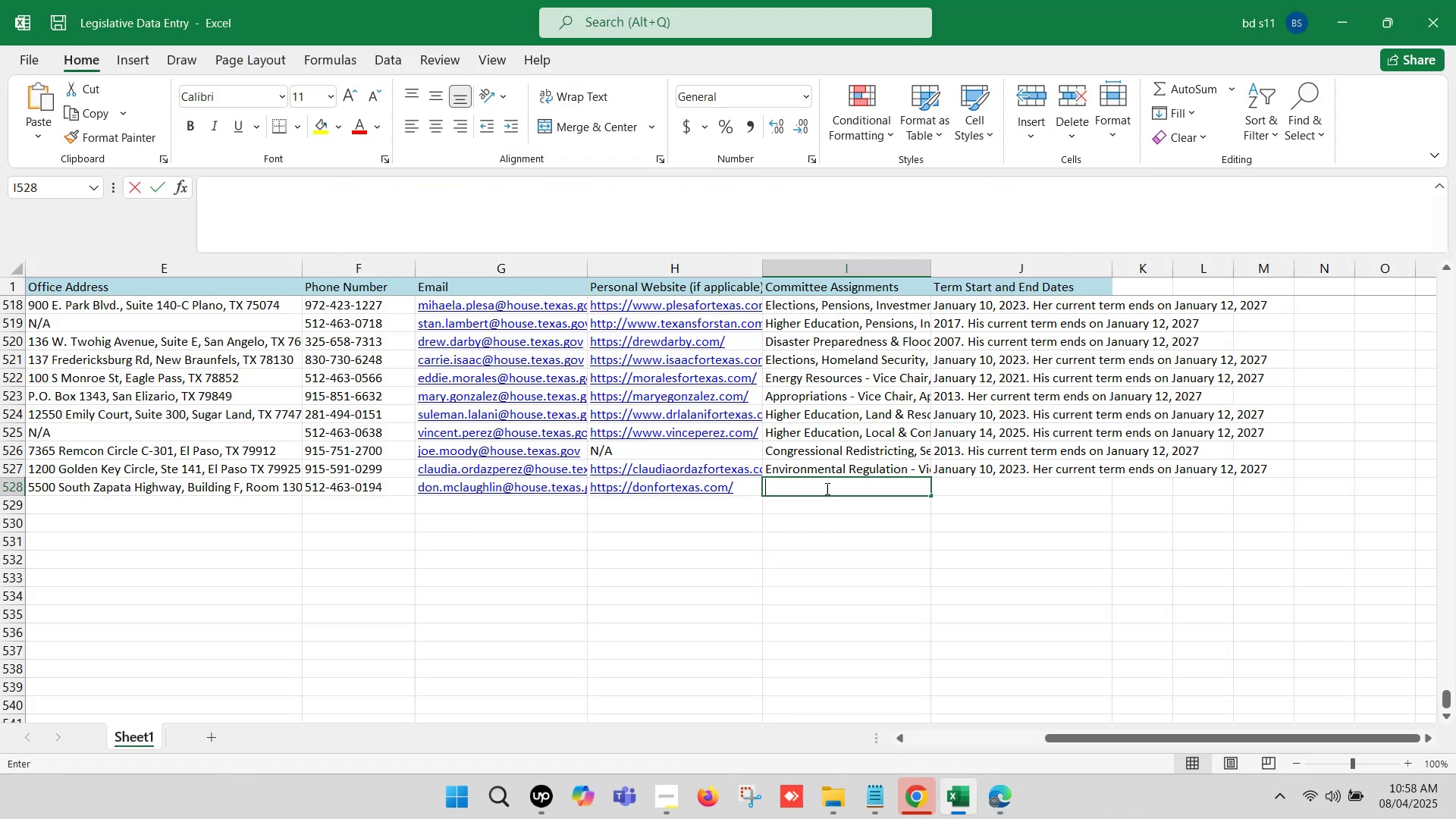 
key(Control+ControlLeft)
 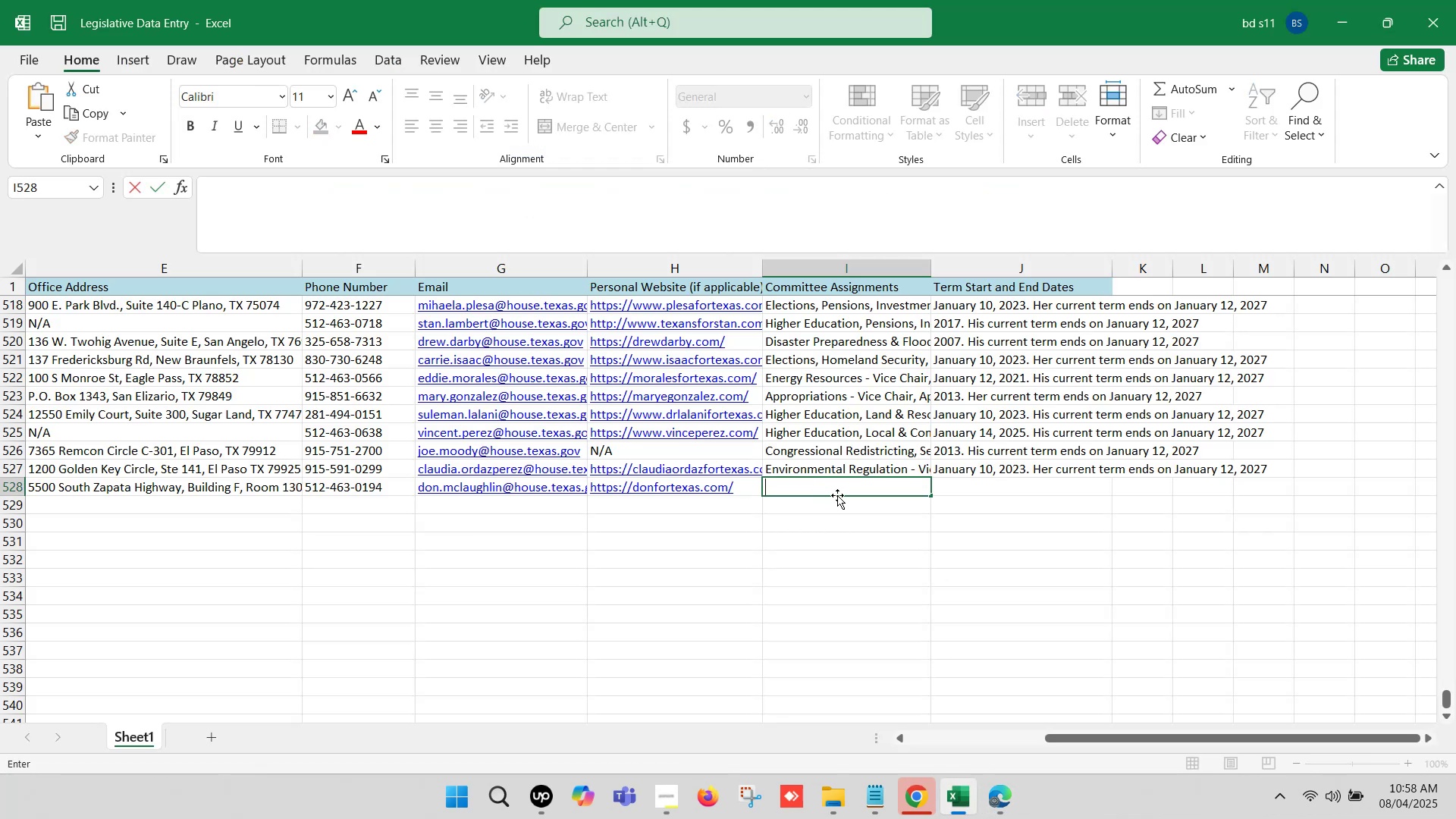 
key(Control+V)
 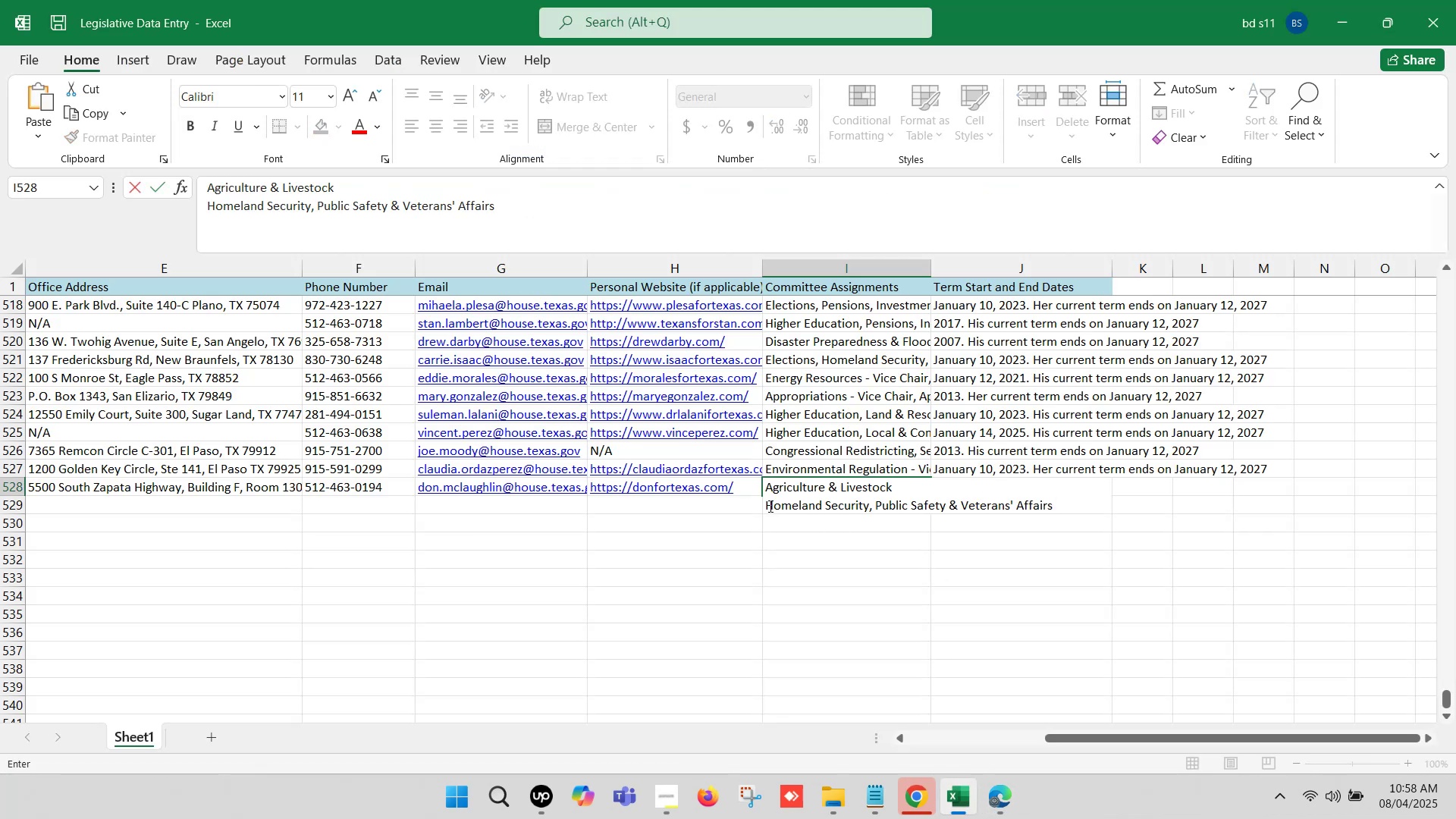 
left_click([767, 505])
 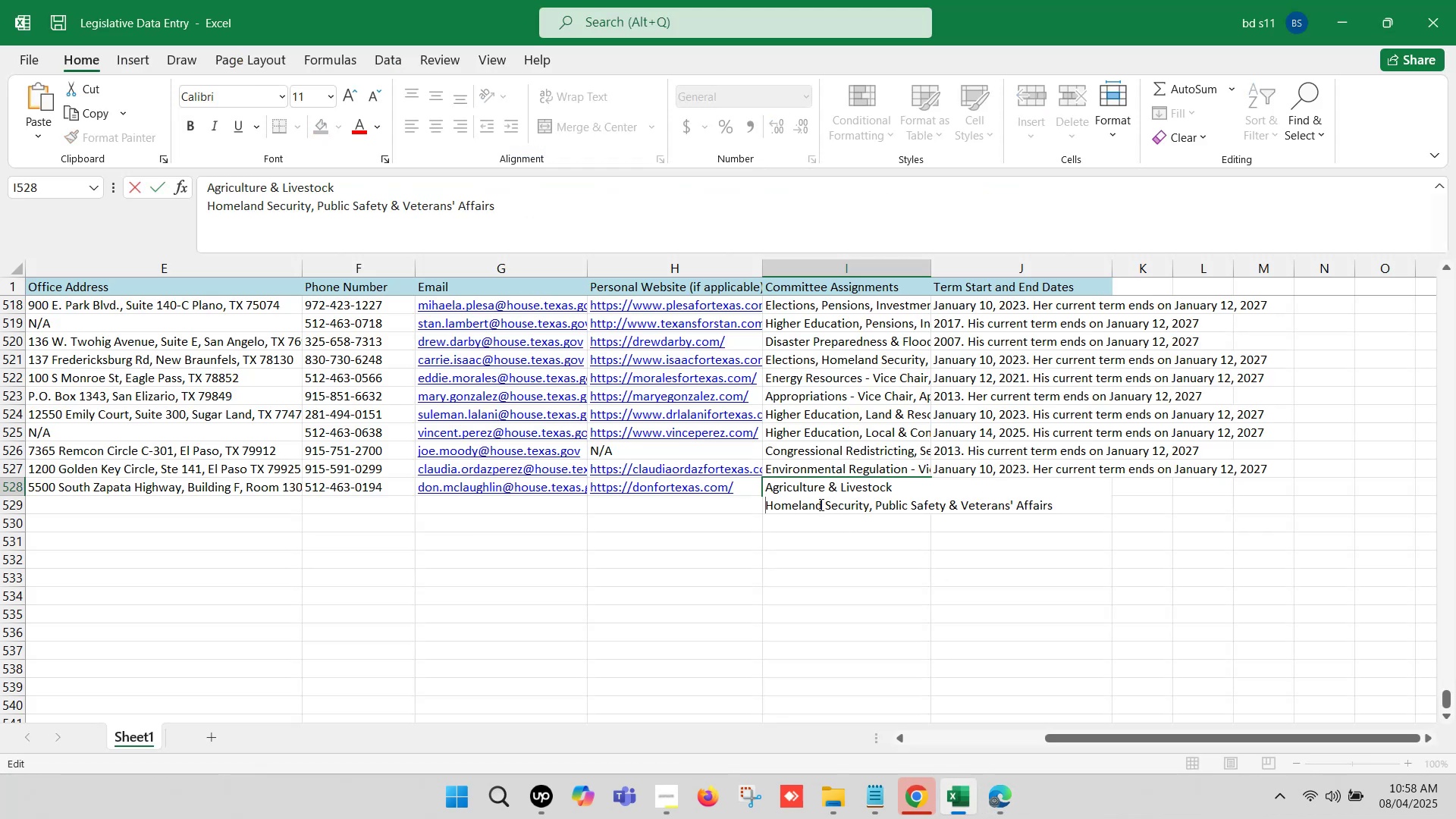 
key(Backspace)
 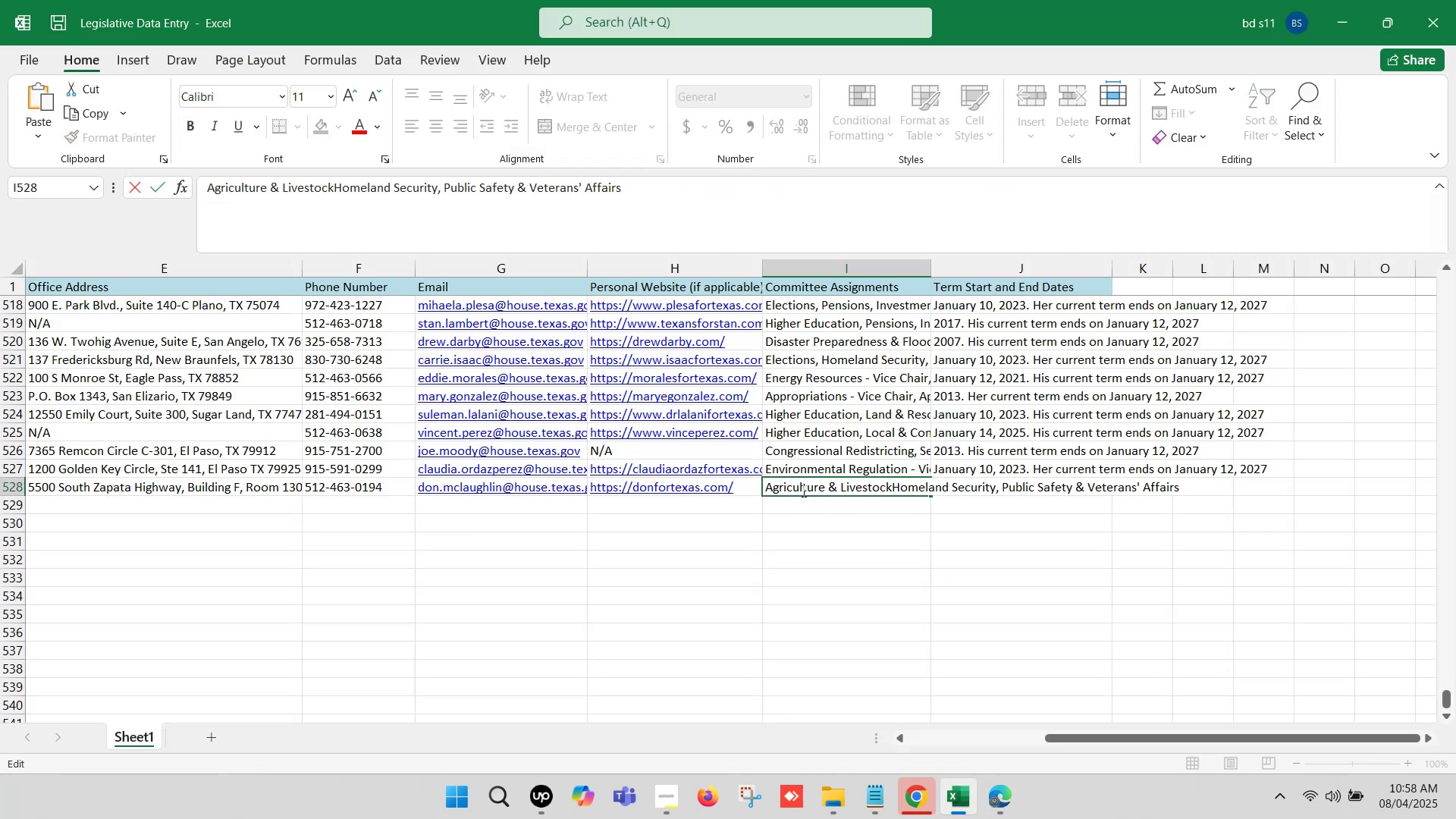 
key(Comma)
 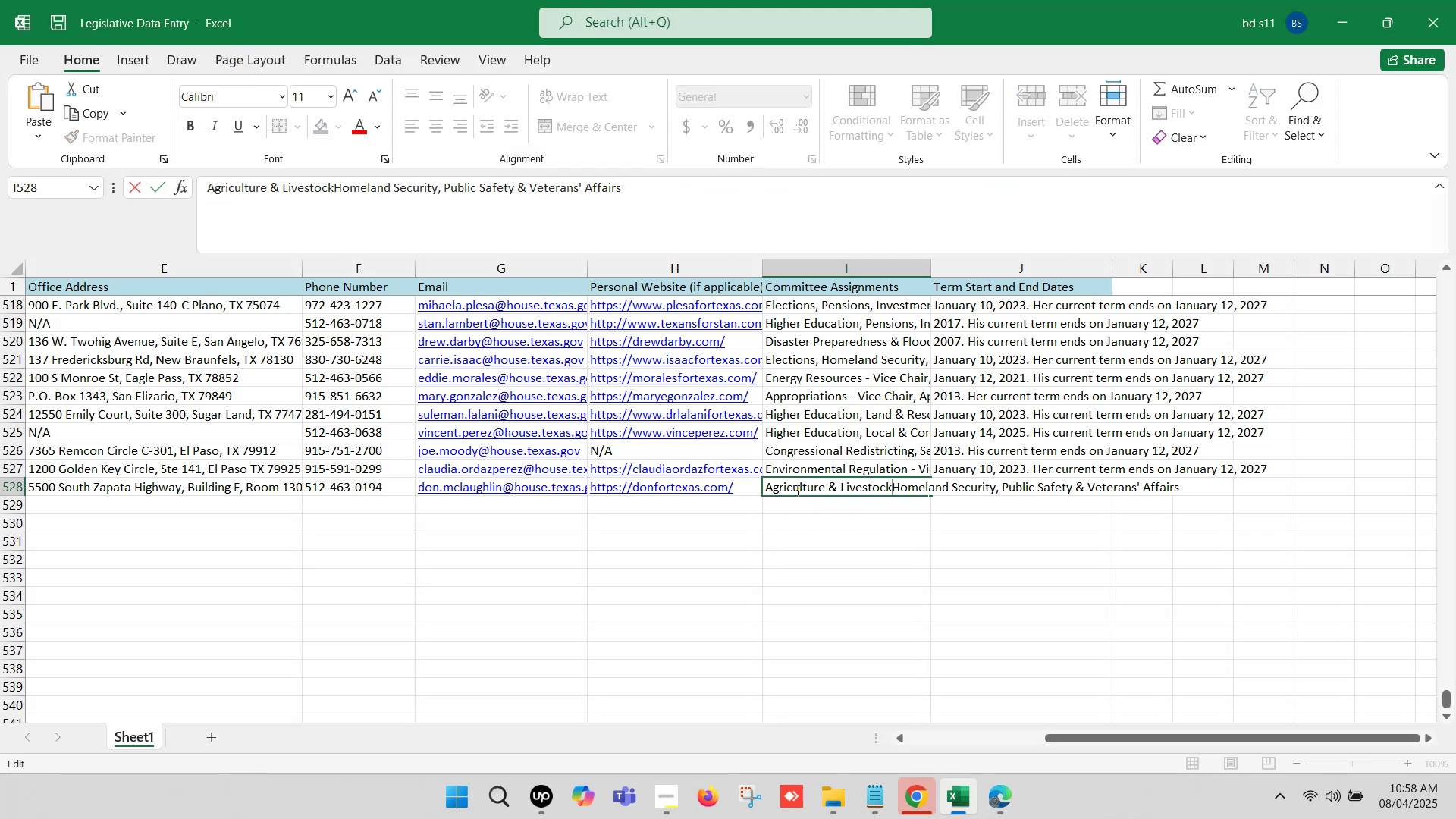 
key(Space)
 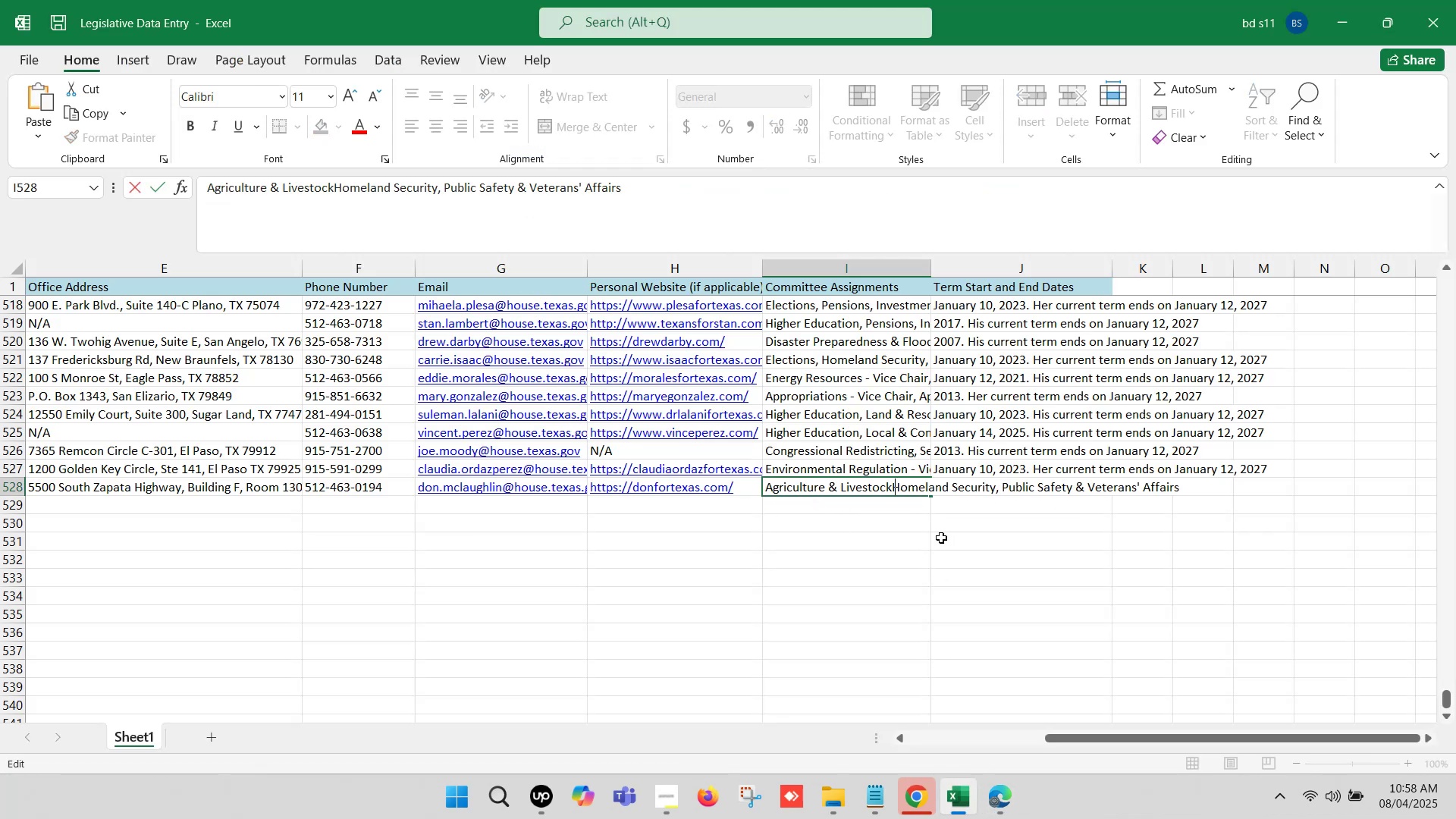 
left_click([951, 588])
 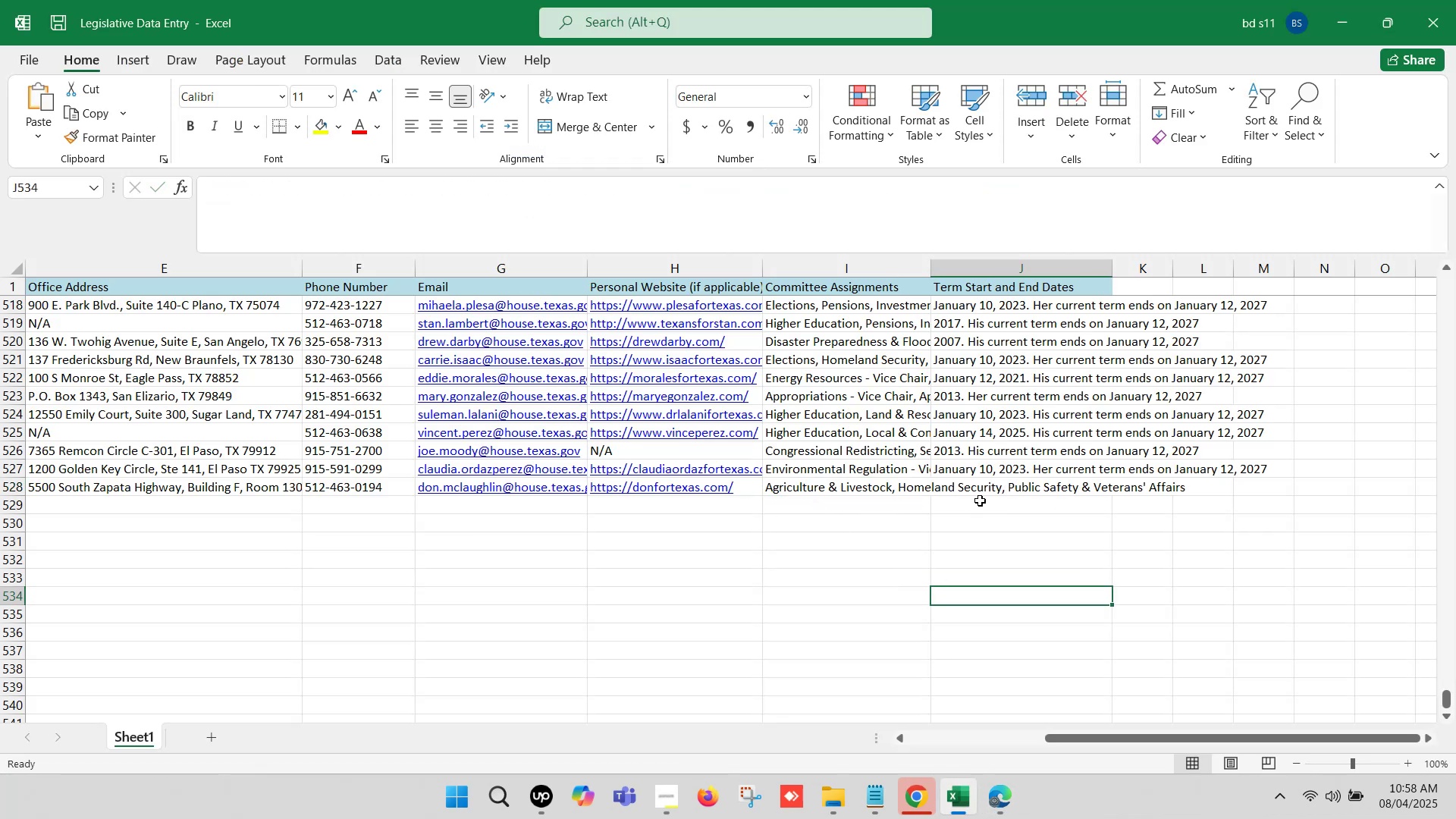 
left_click([984, 484])
 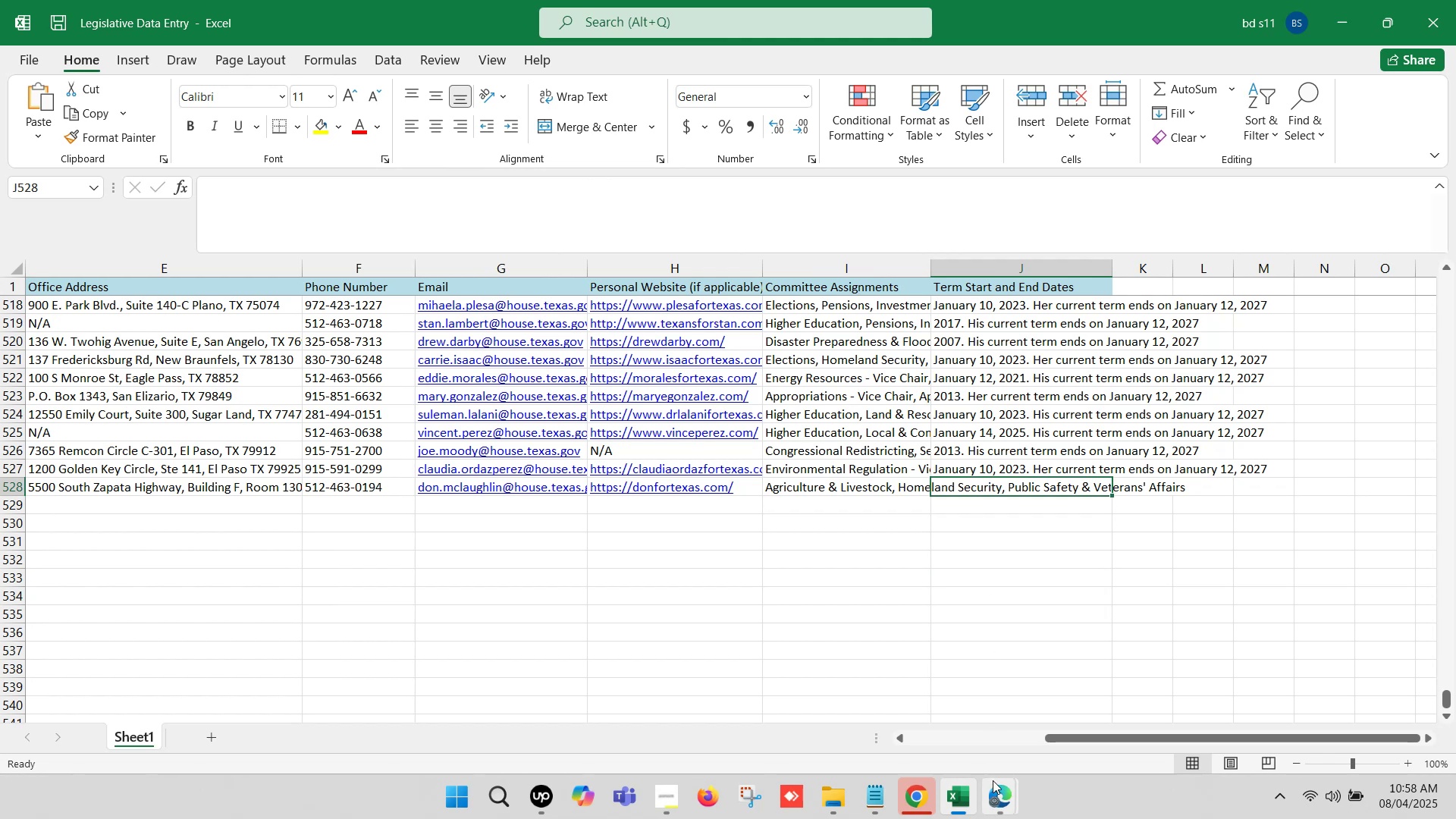 
left_click([993, 787])
 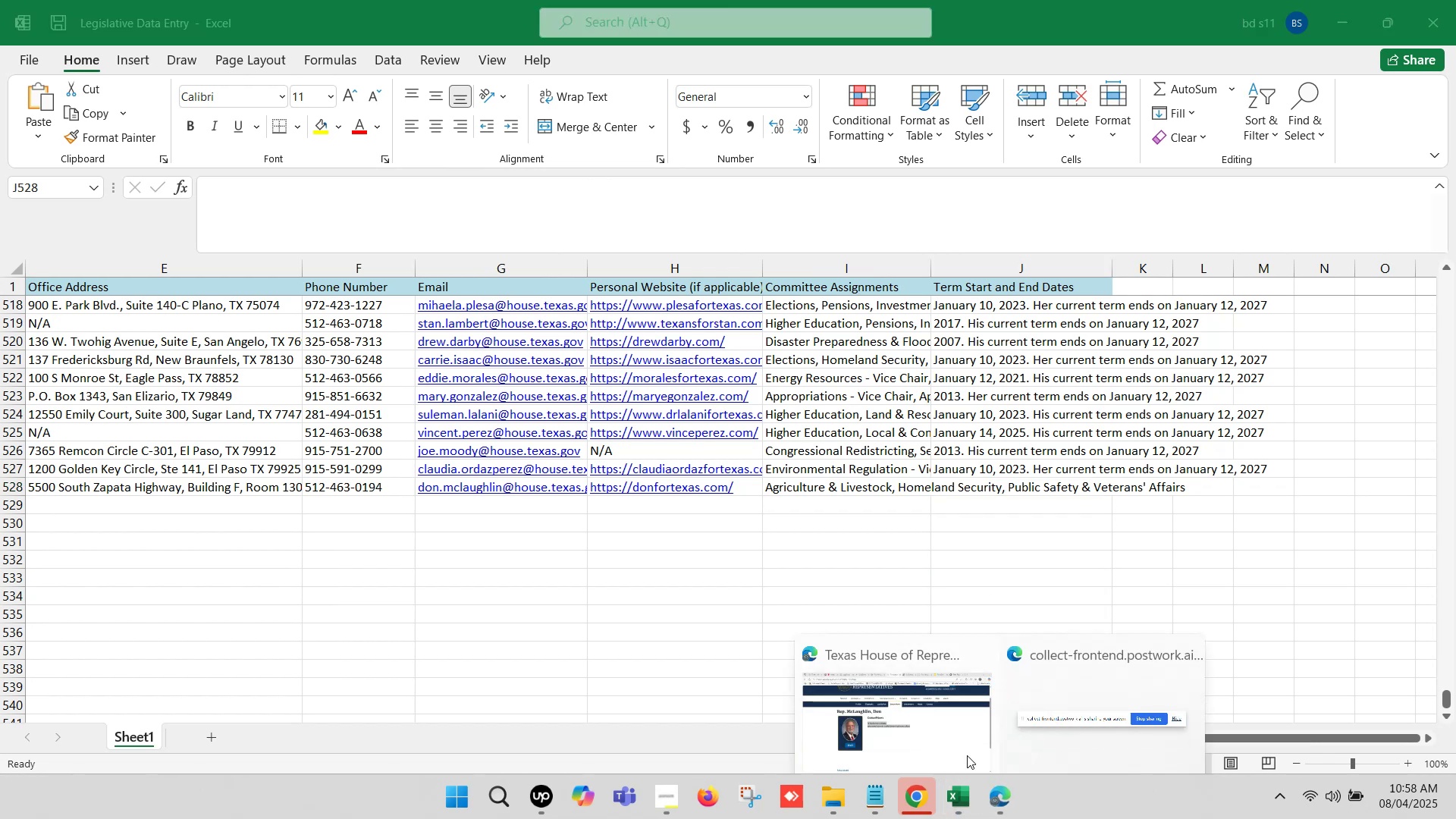 
left_click([892, 701])
 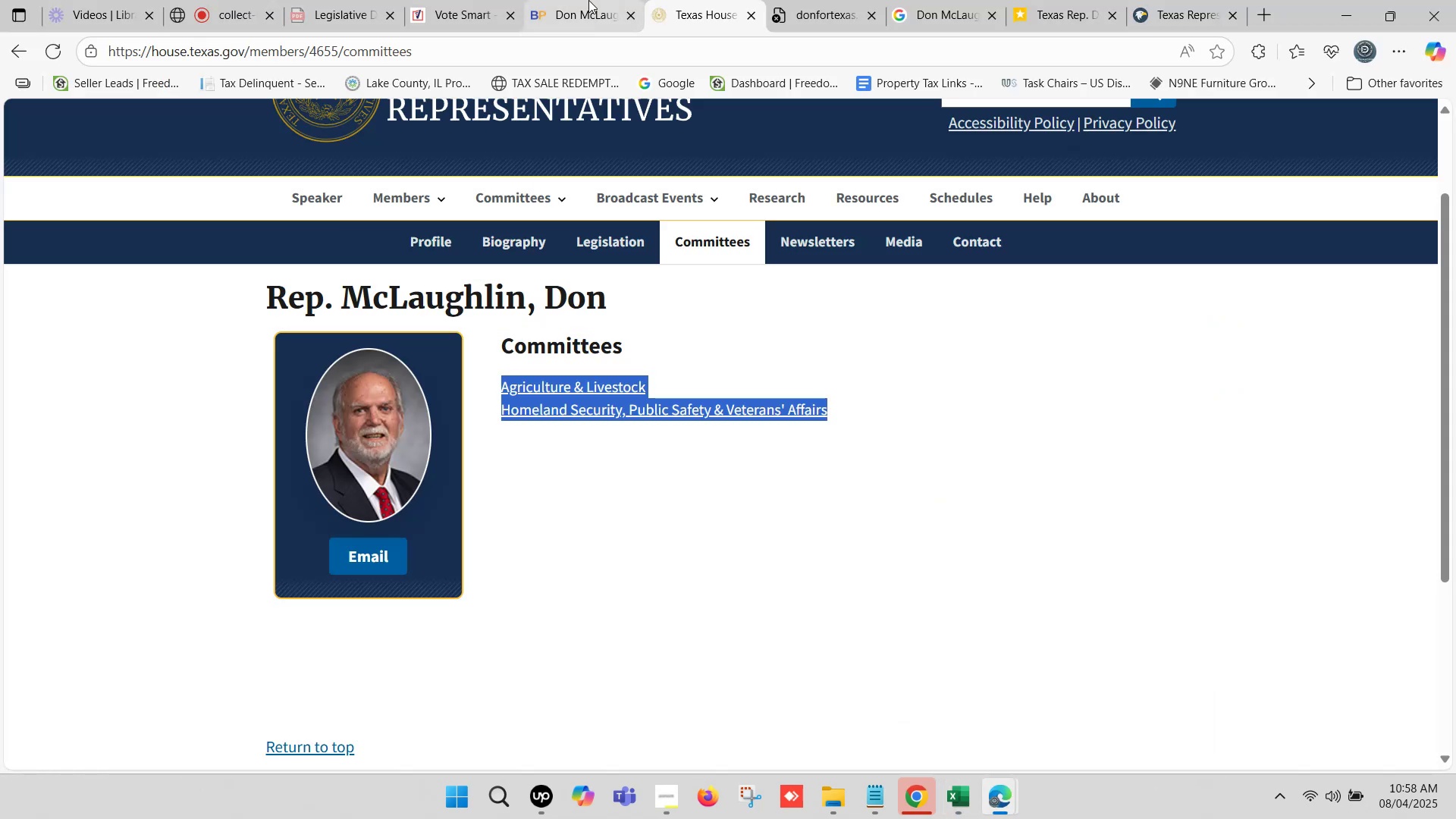 
left_click([588, 0])
 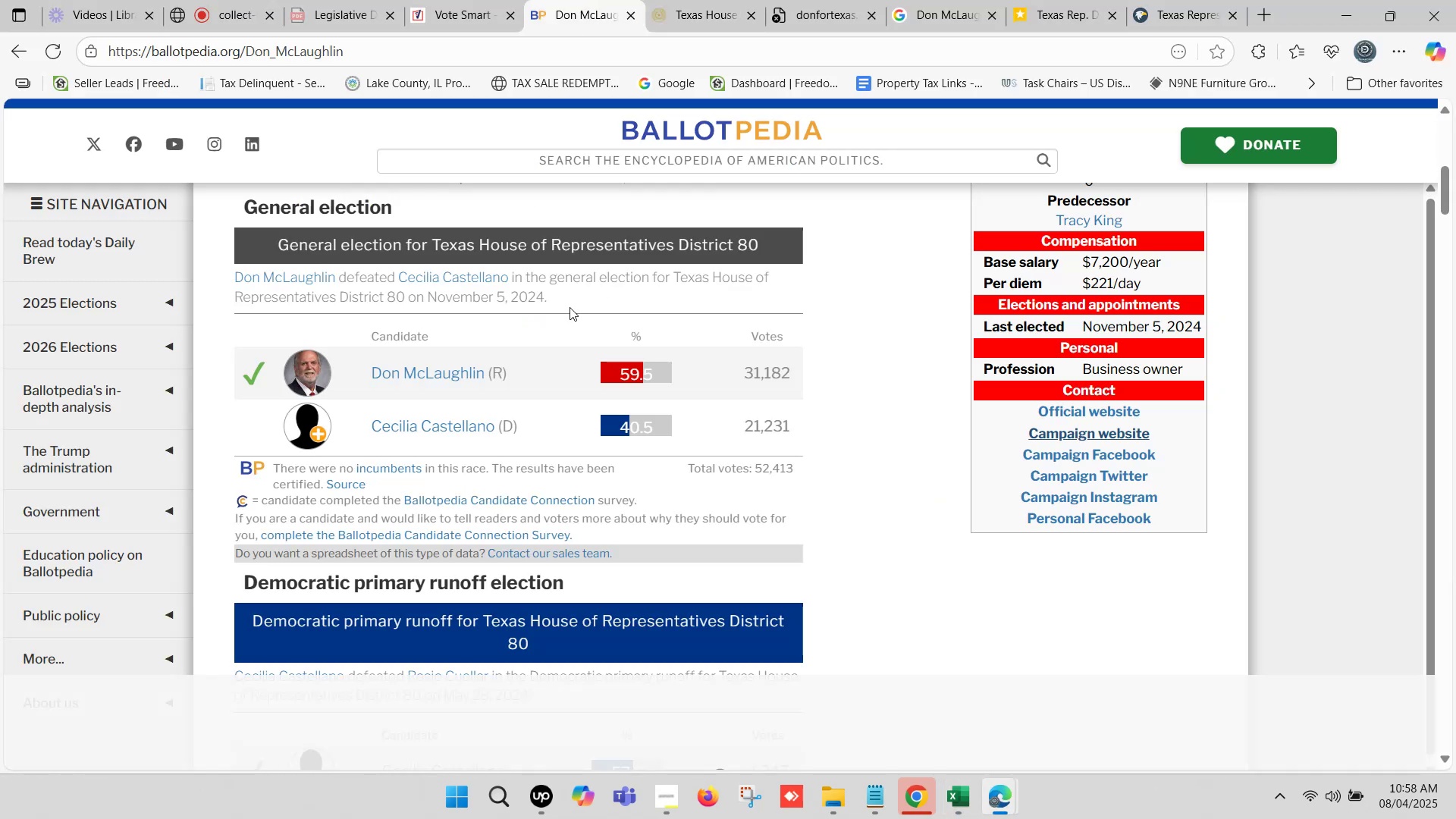 
scroll: coordinate [579, 268], scroll_direction: up, amount: 11.0
 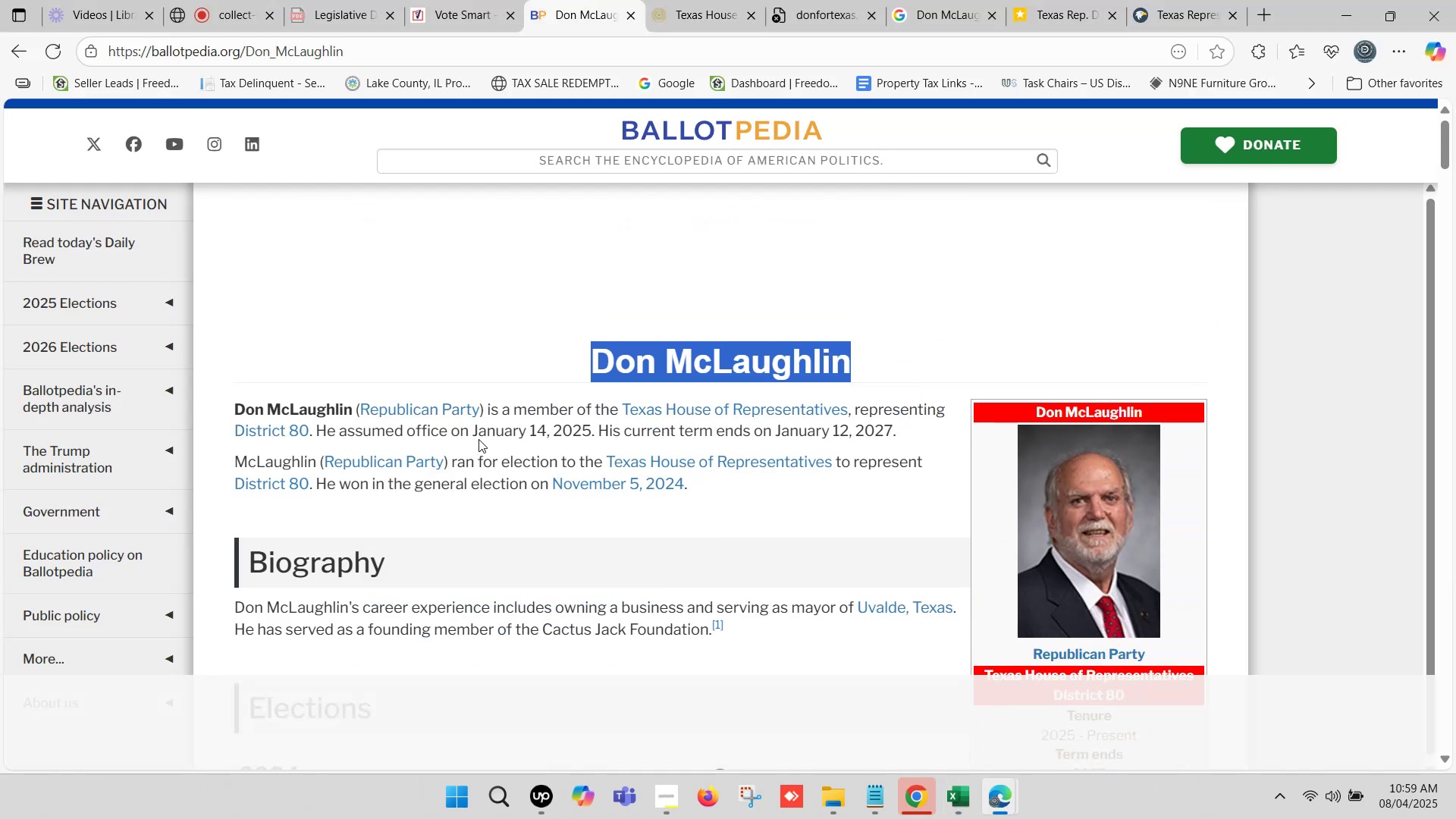 
left_click_drag(start_coordinate=[472, 434], to_coordinate=[894, 433])
 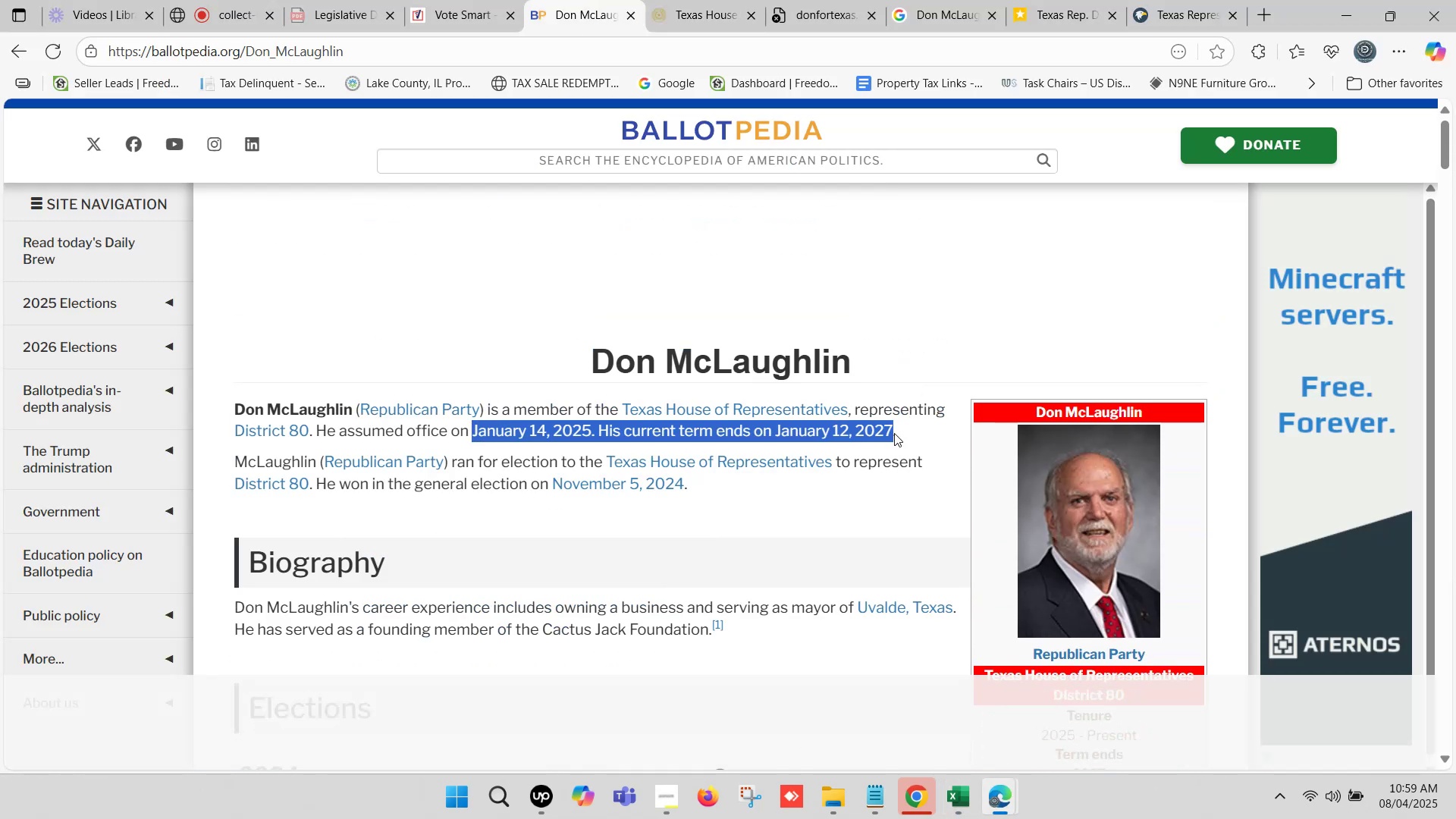 
hold_key(key=ControlLeft, duration=0.6)
 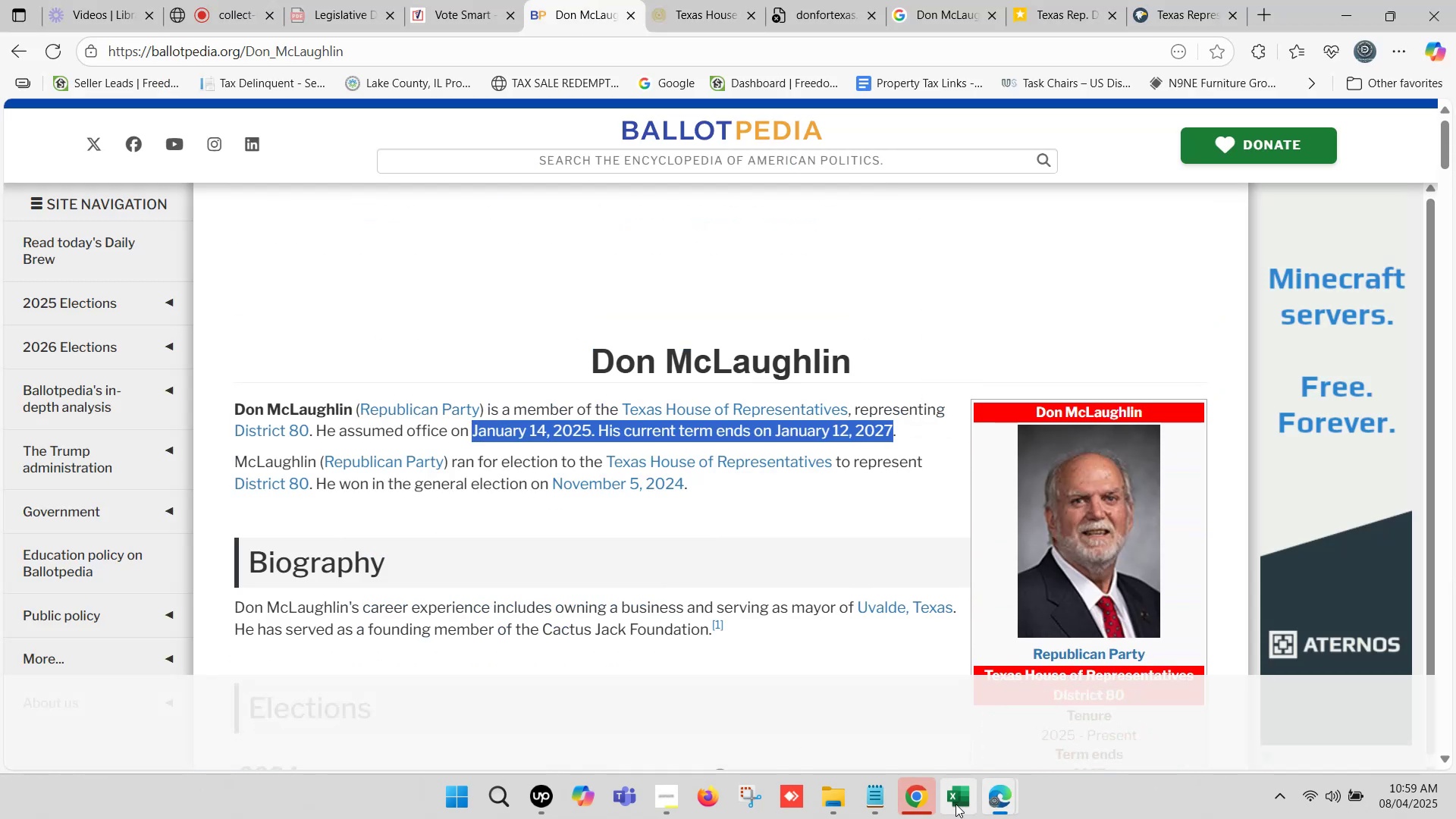 
hold_key(key=C, duration=0.47)
 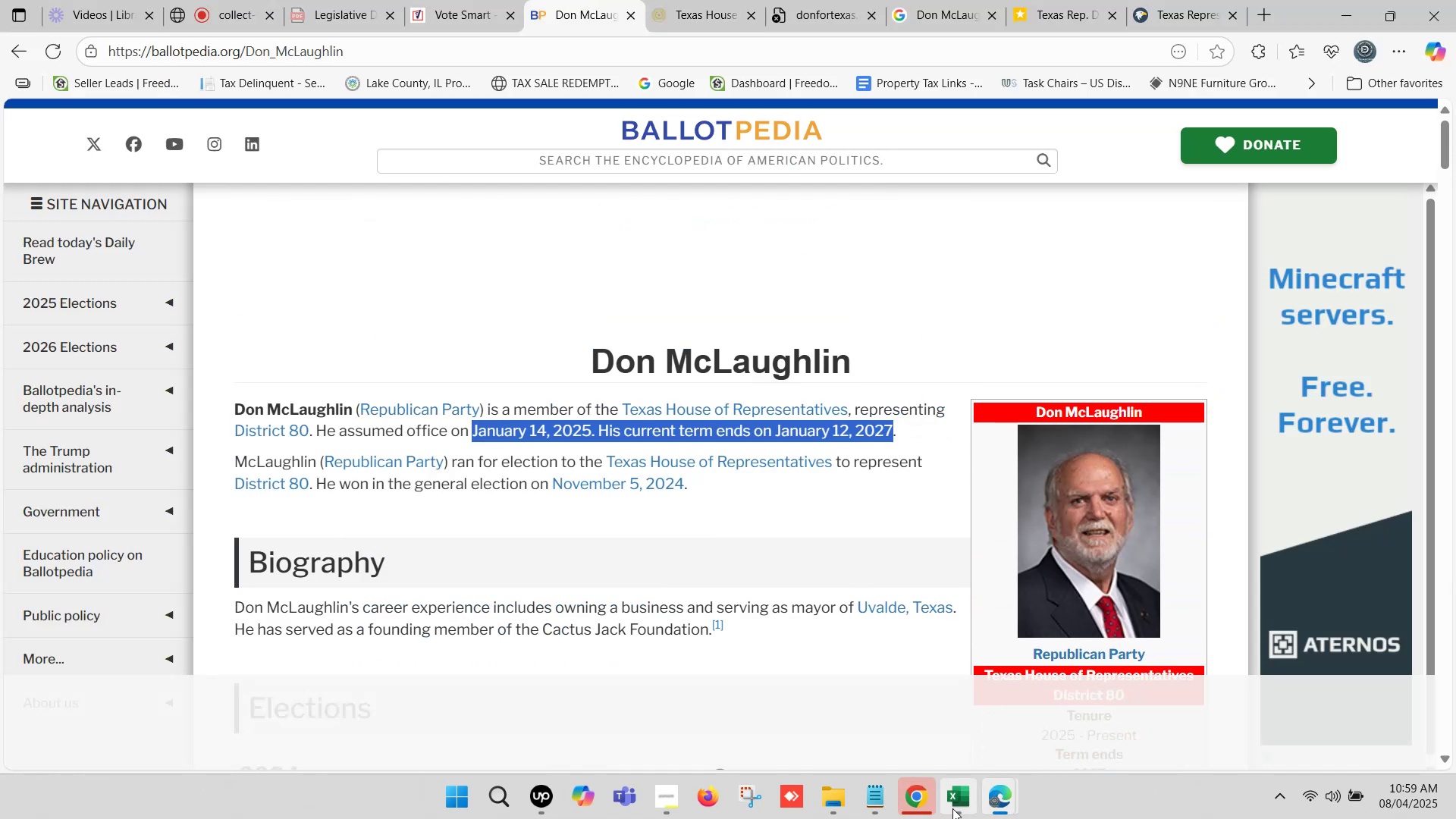 
left_click([956, 802])
 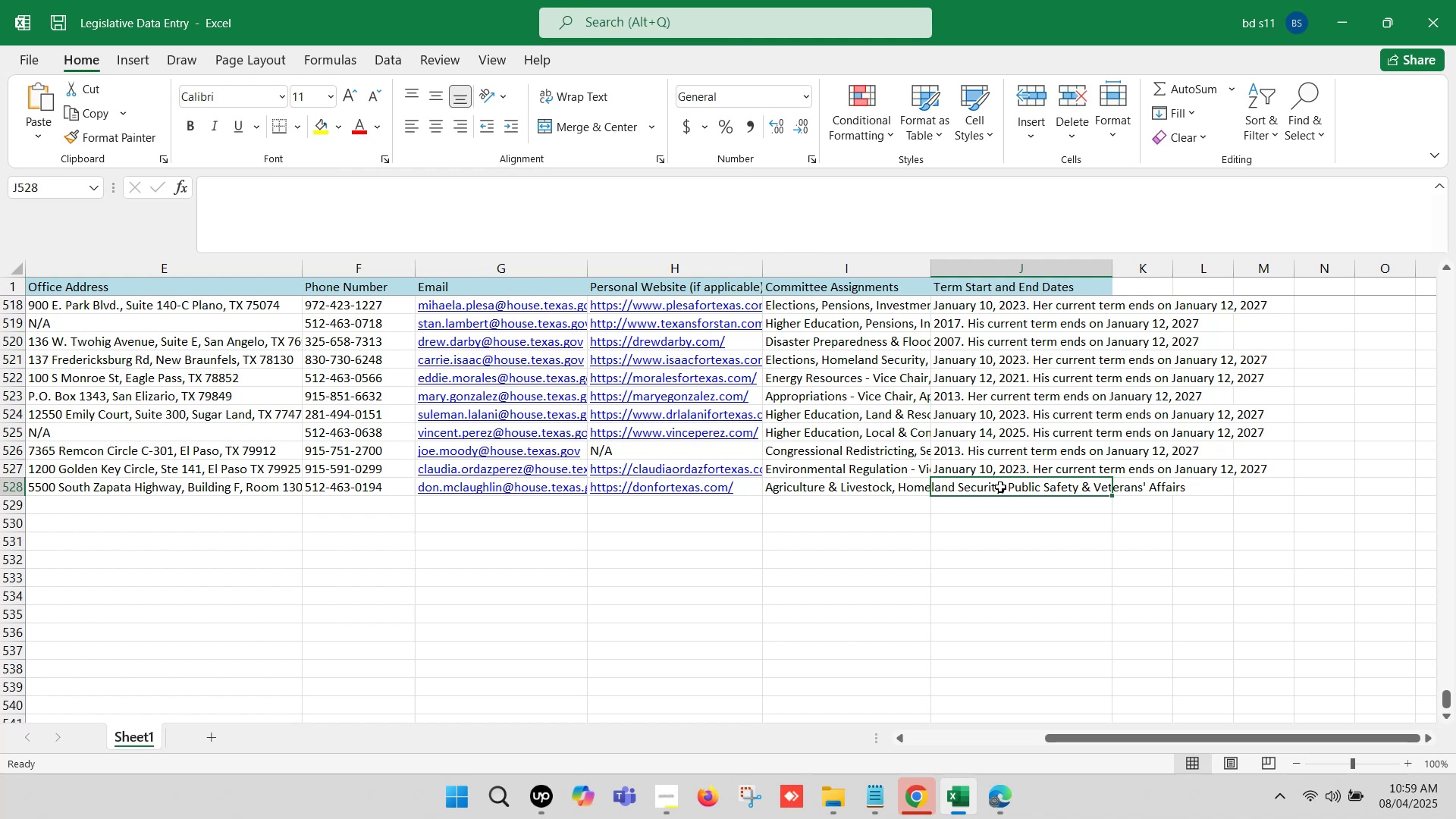 
double_click([1000, 487])
 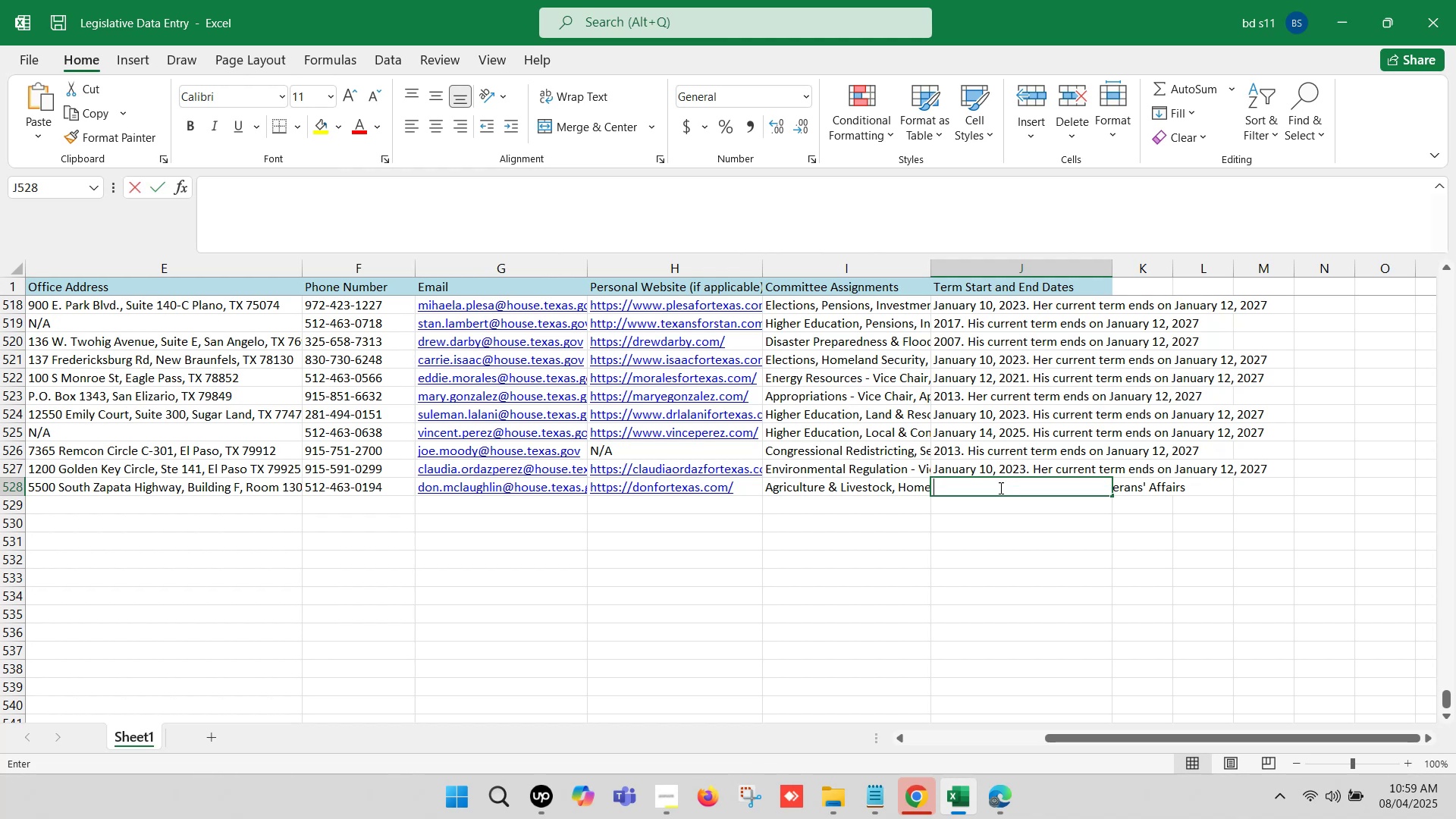 
key(Control+ControlLeft)
 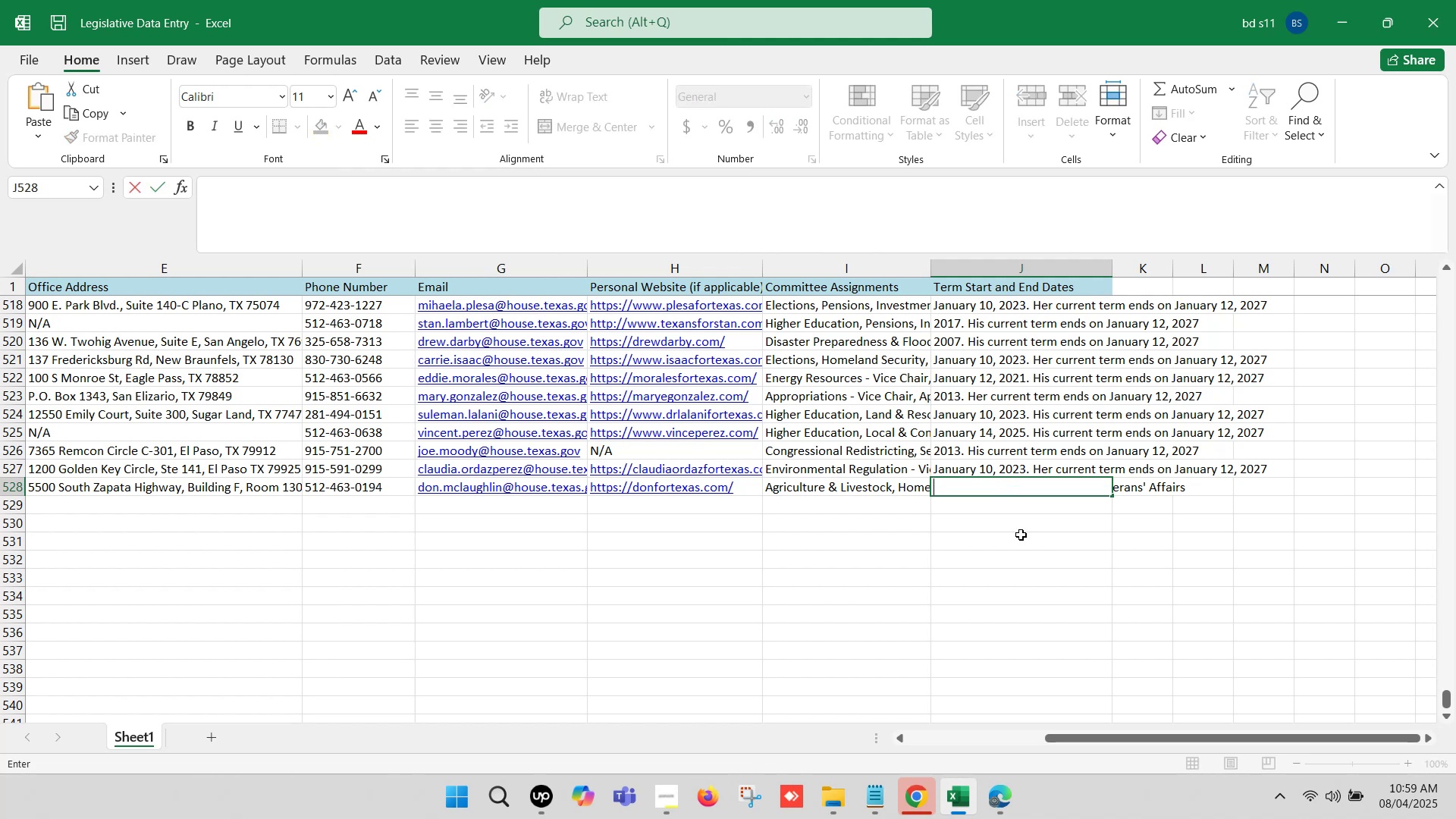 
key(Control+V)
 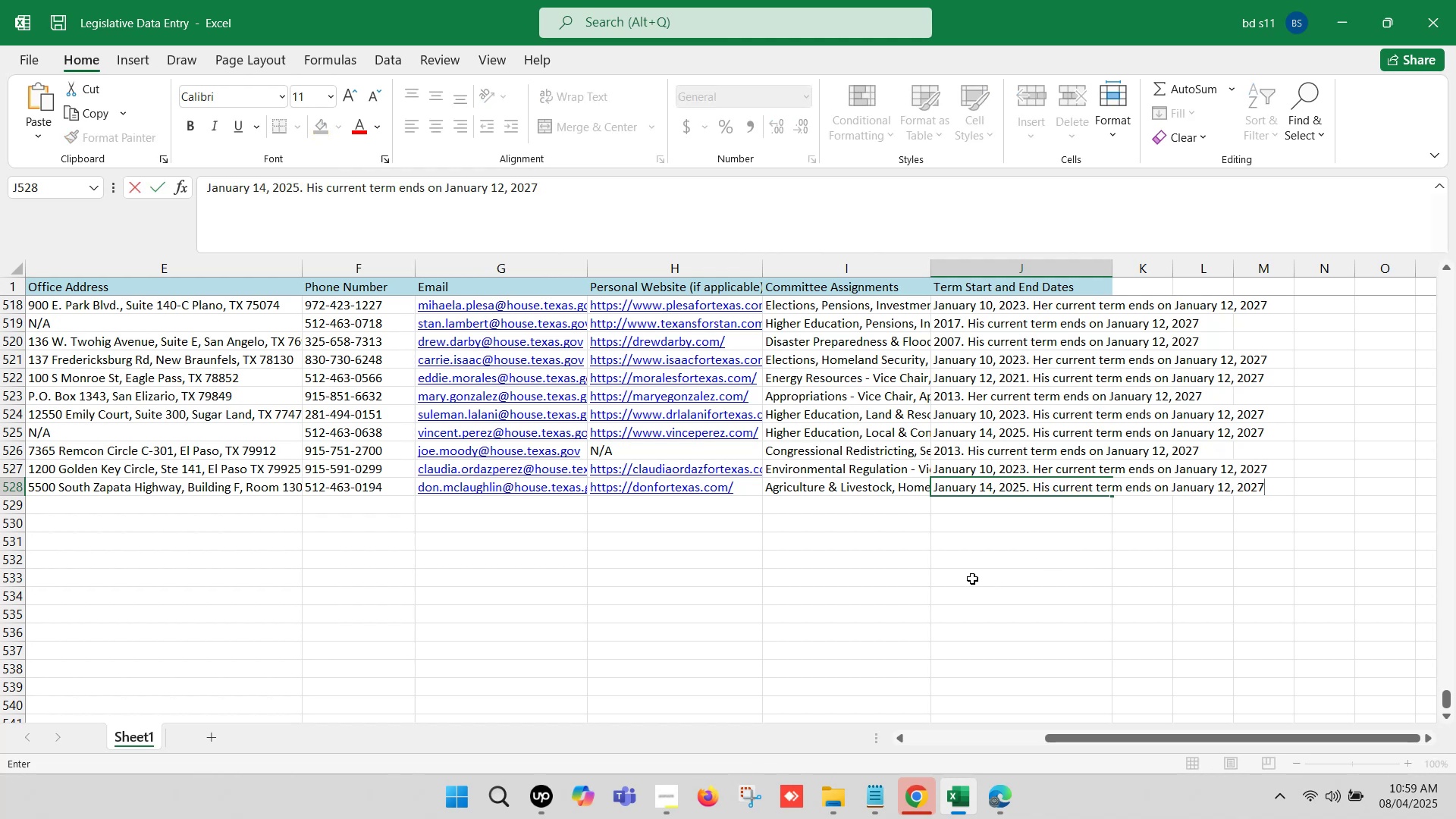 
left_click([969, 570])
 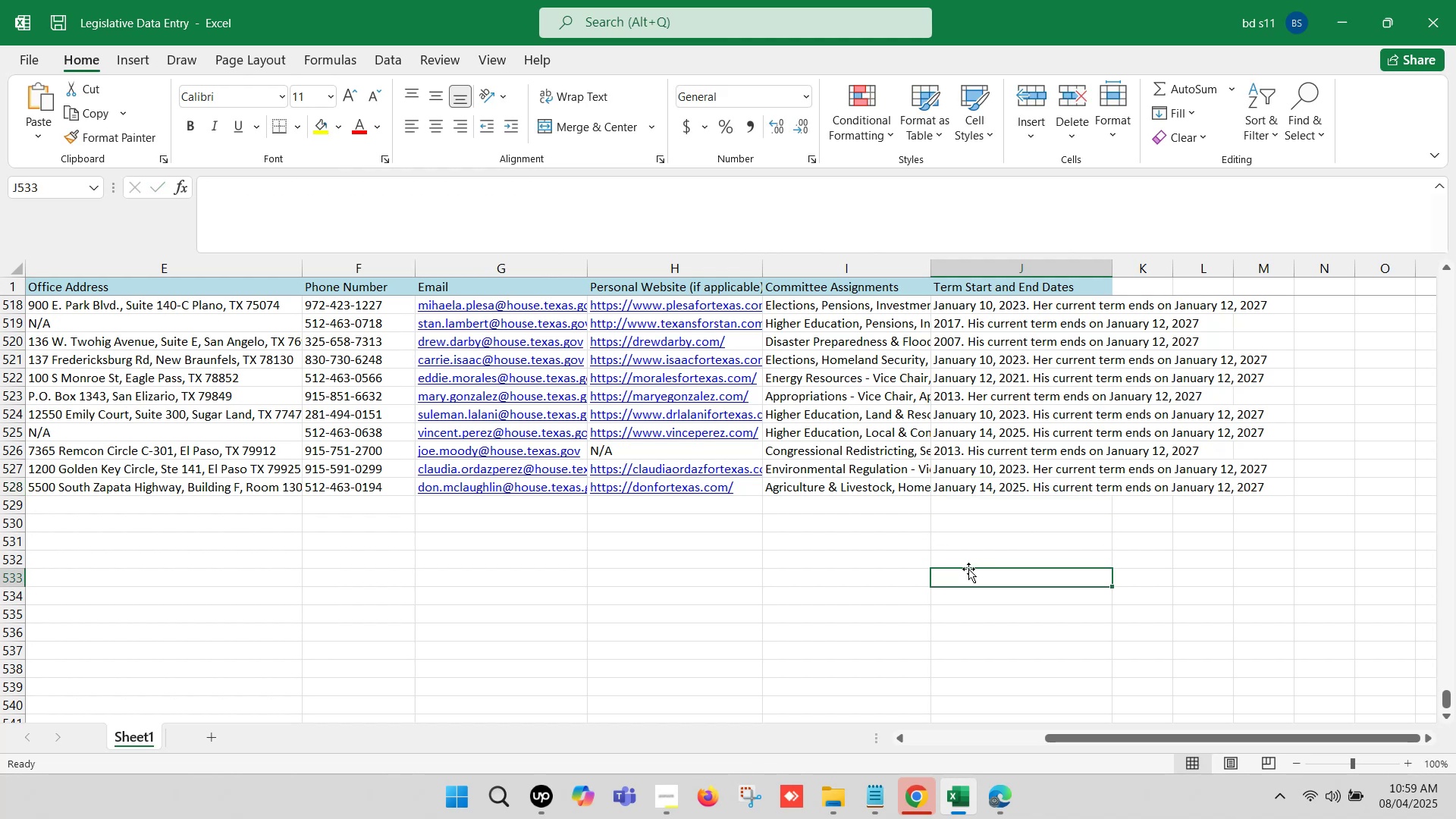 
key(Control+S)
 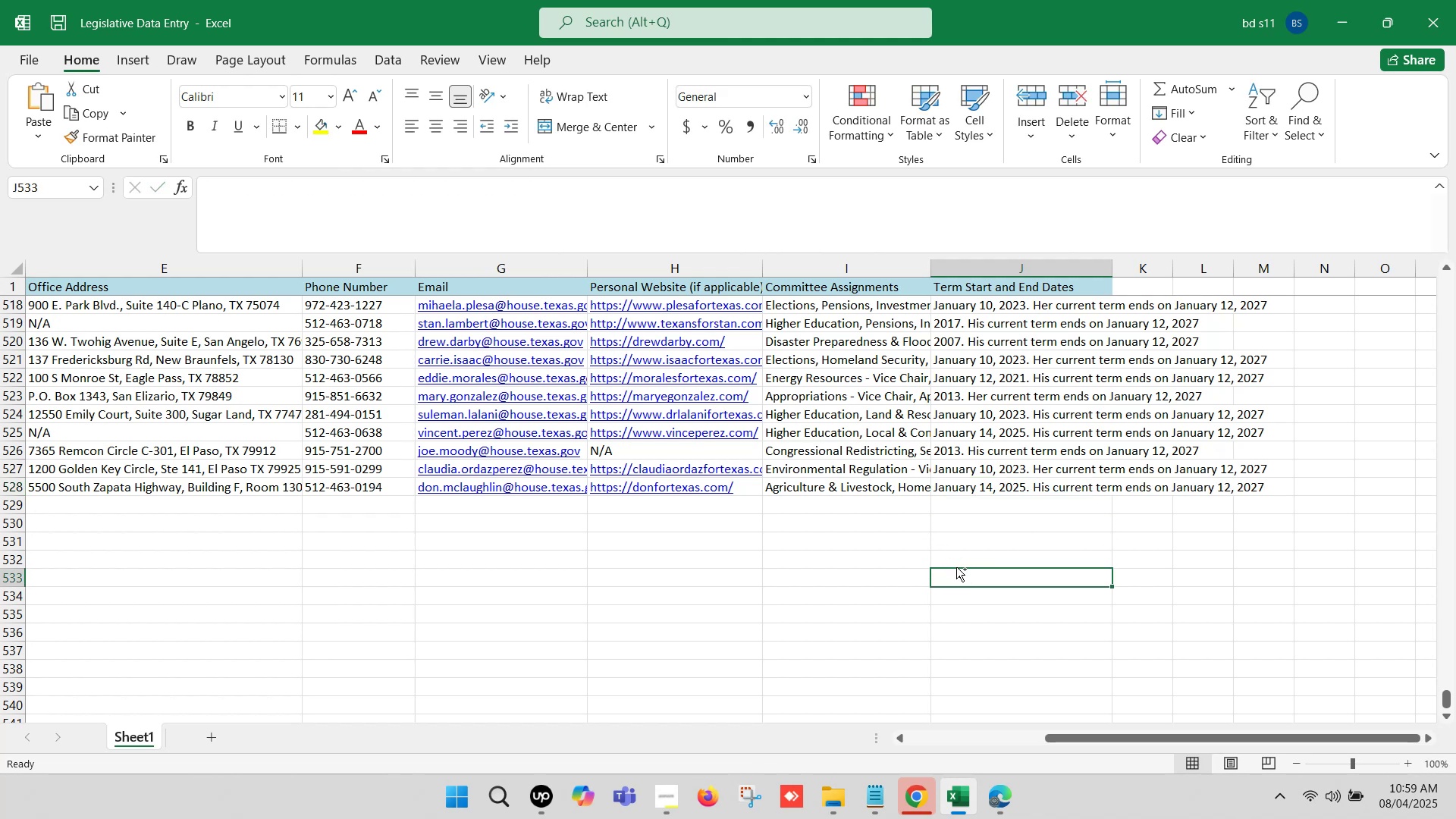 
key(Control+S)
 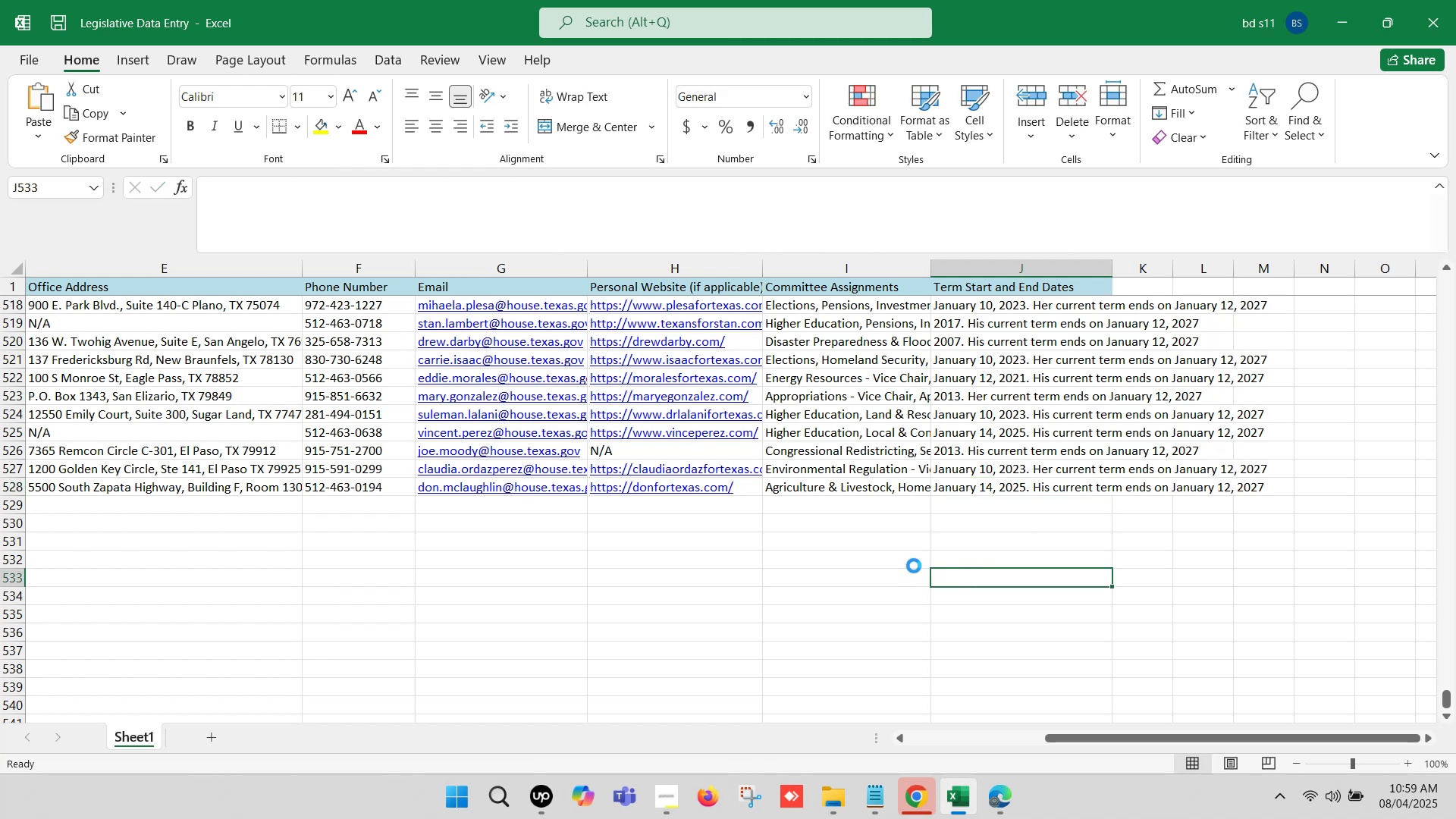 
left_click([874, 529])
 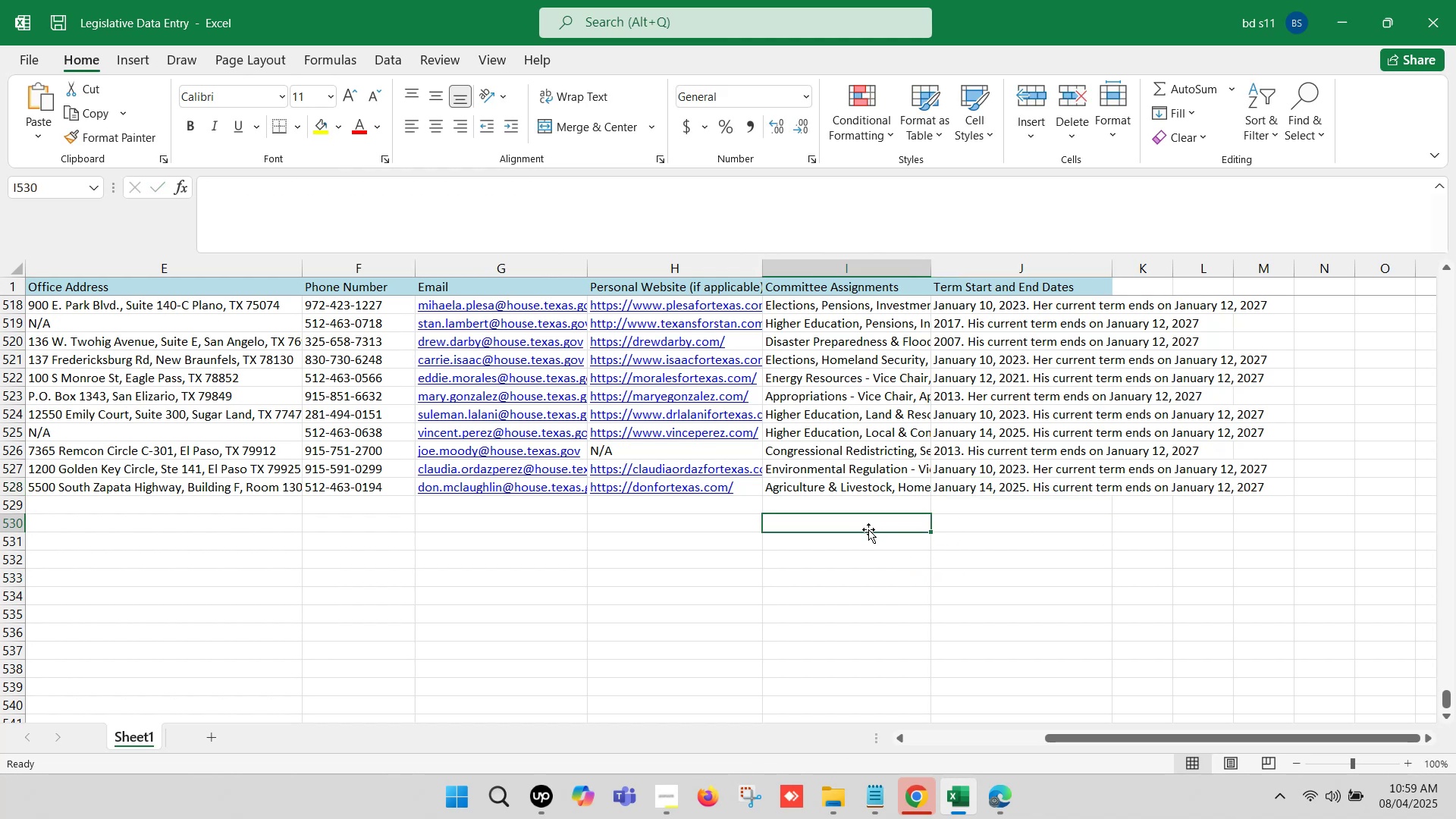 
hold_key(key=ArrowLeft, duration=1.49)
 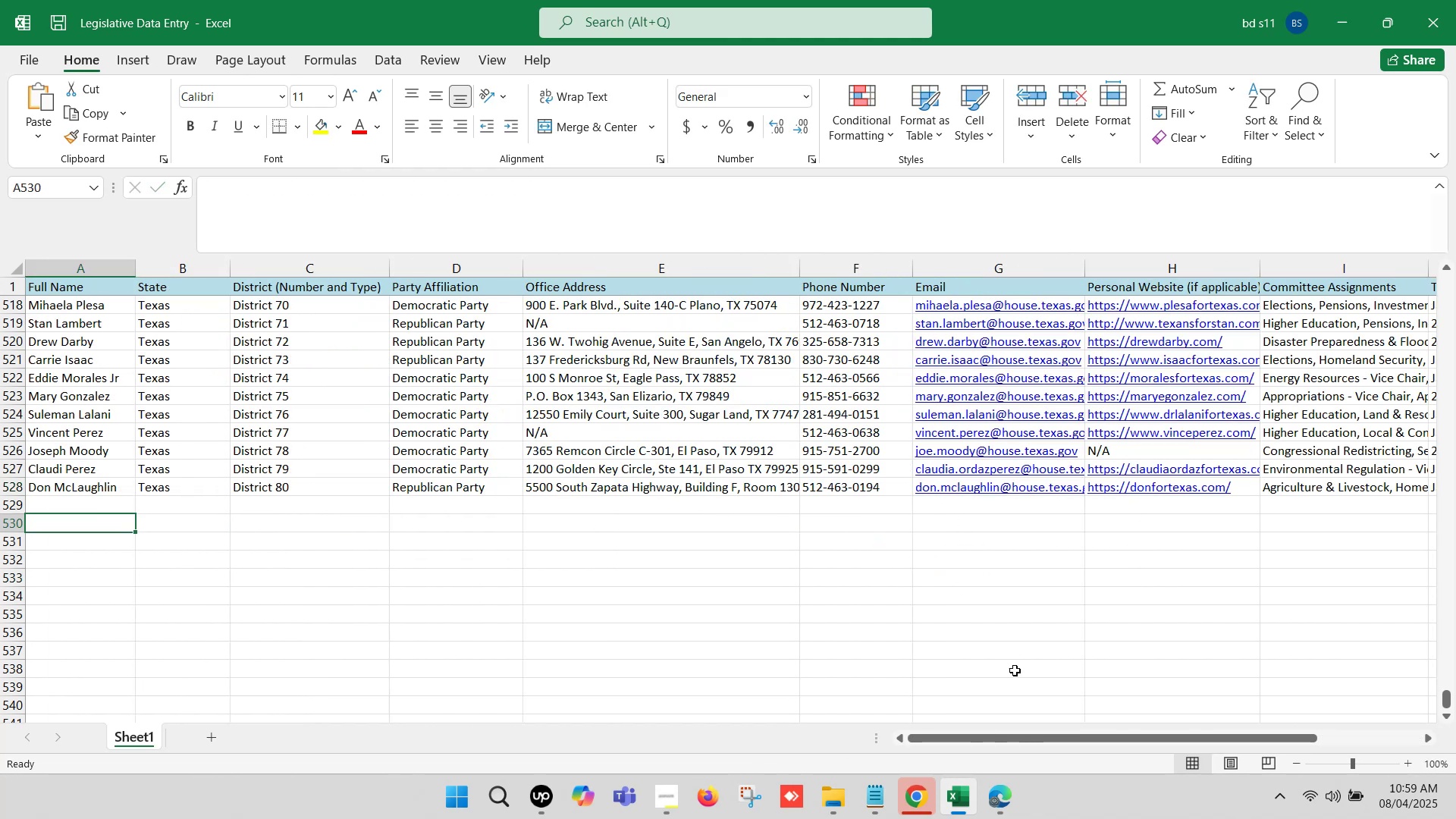 
left_click([999, 797])
 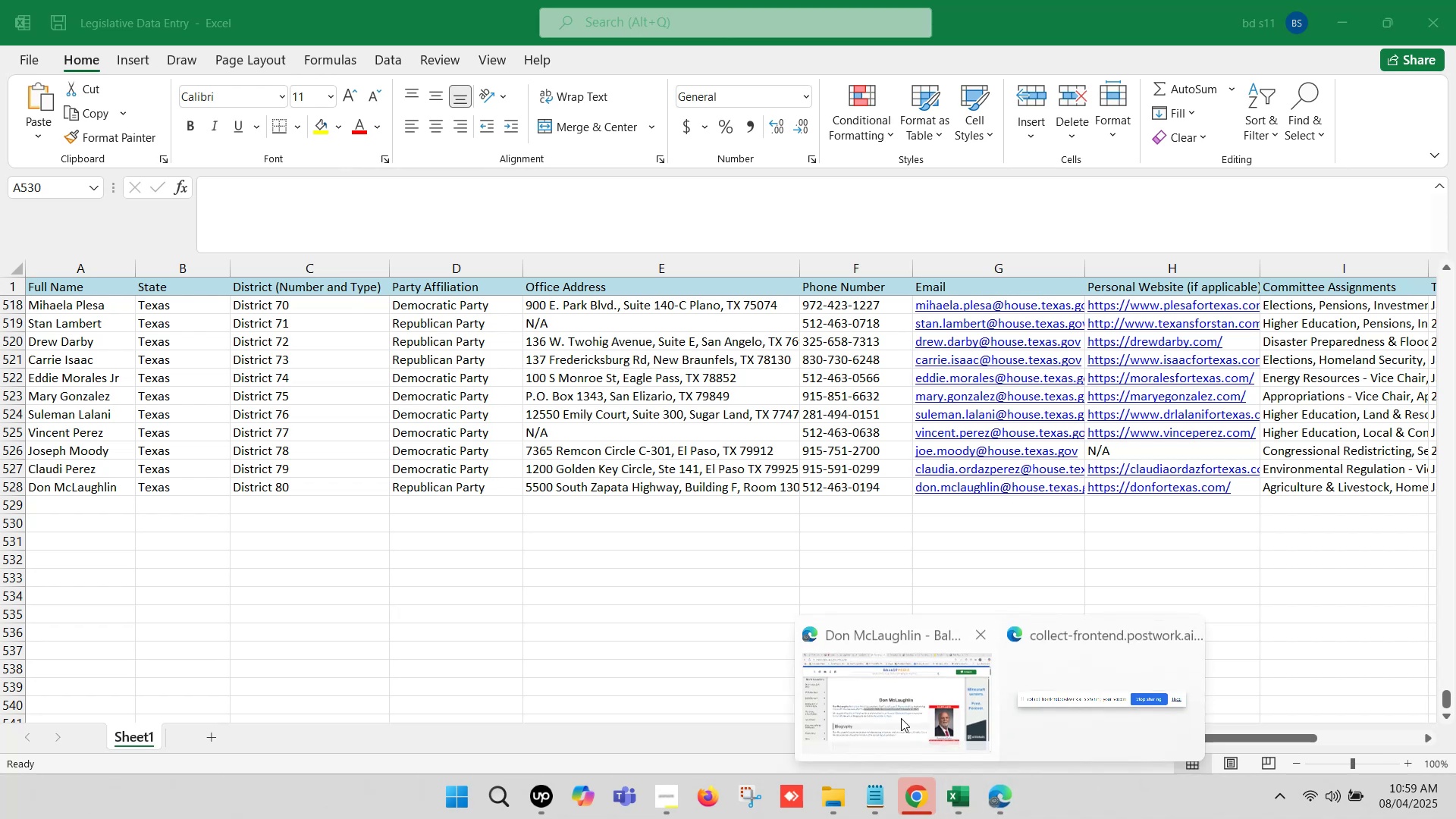 
left_click([893, 713])
 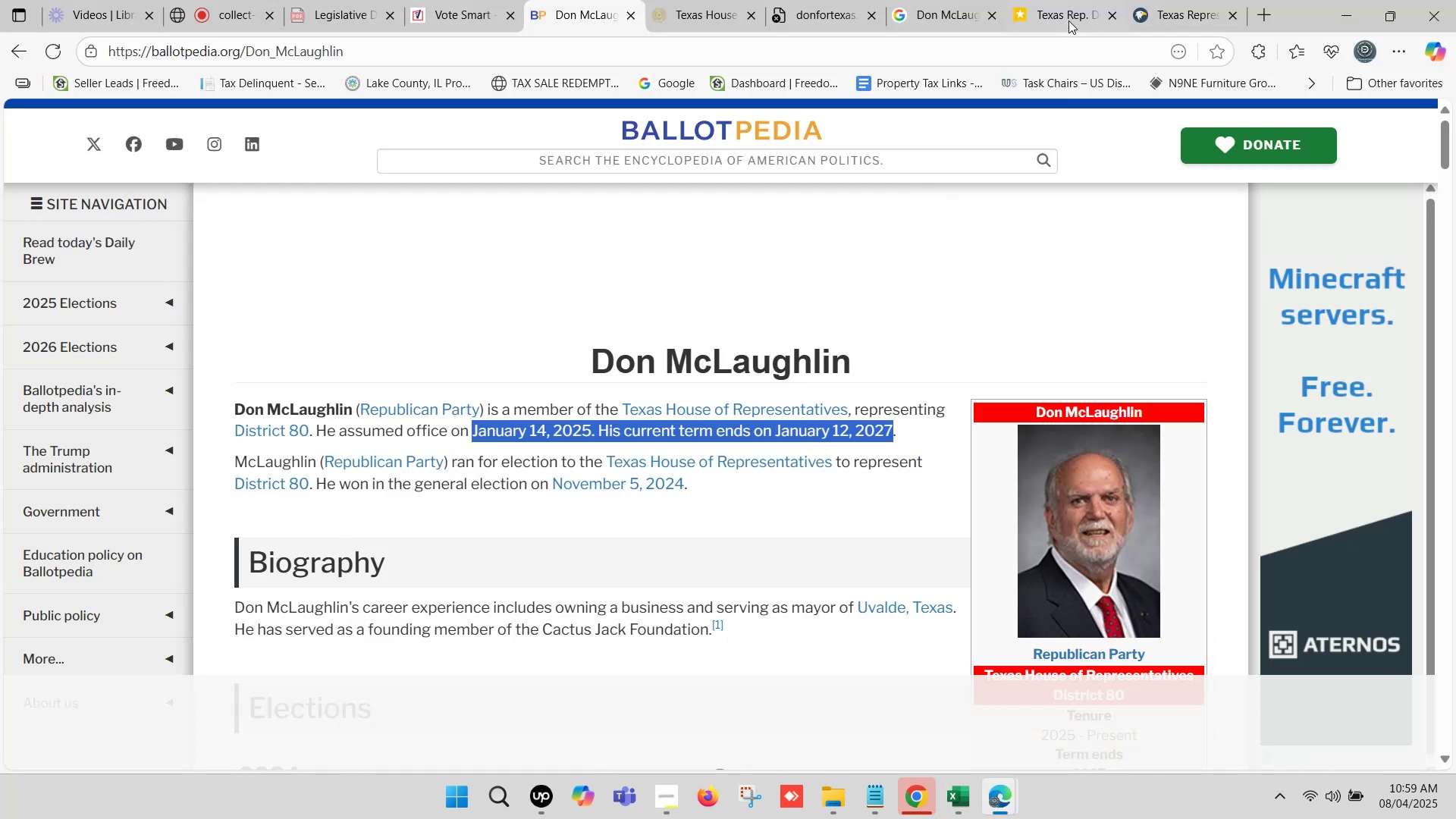 
left_click([1151, 0])
 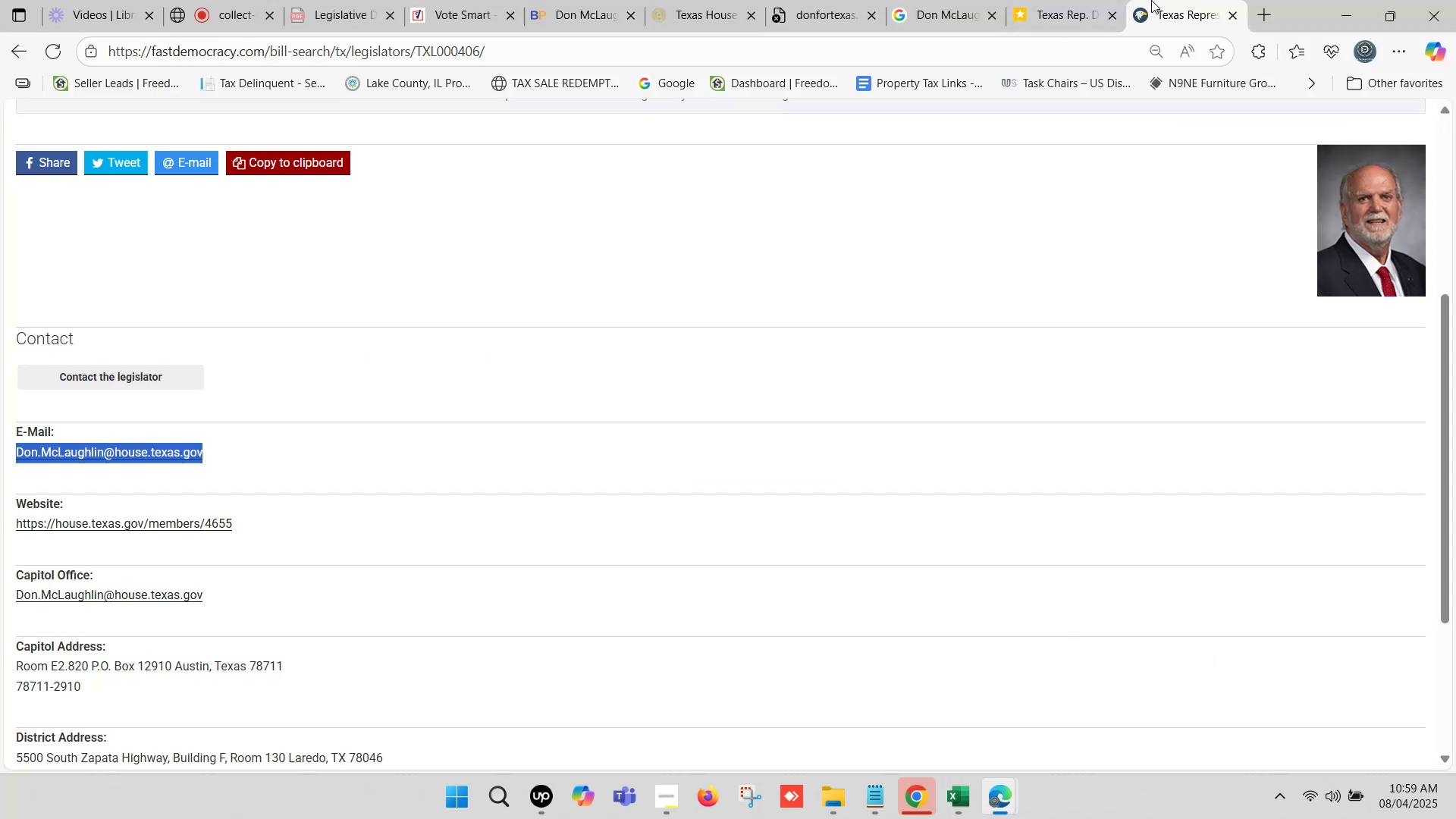 
mouse_move([1134, 3])
 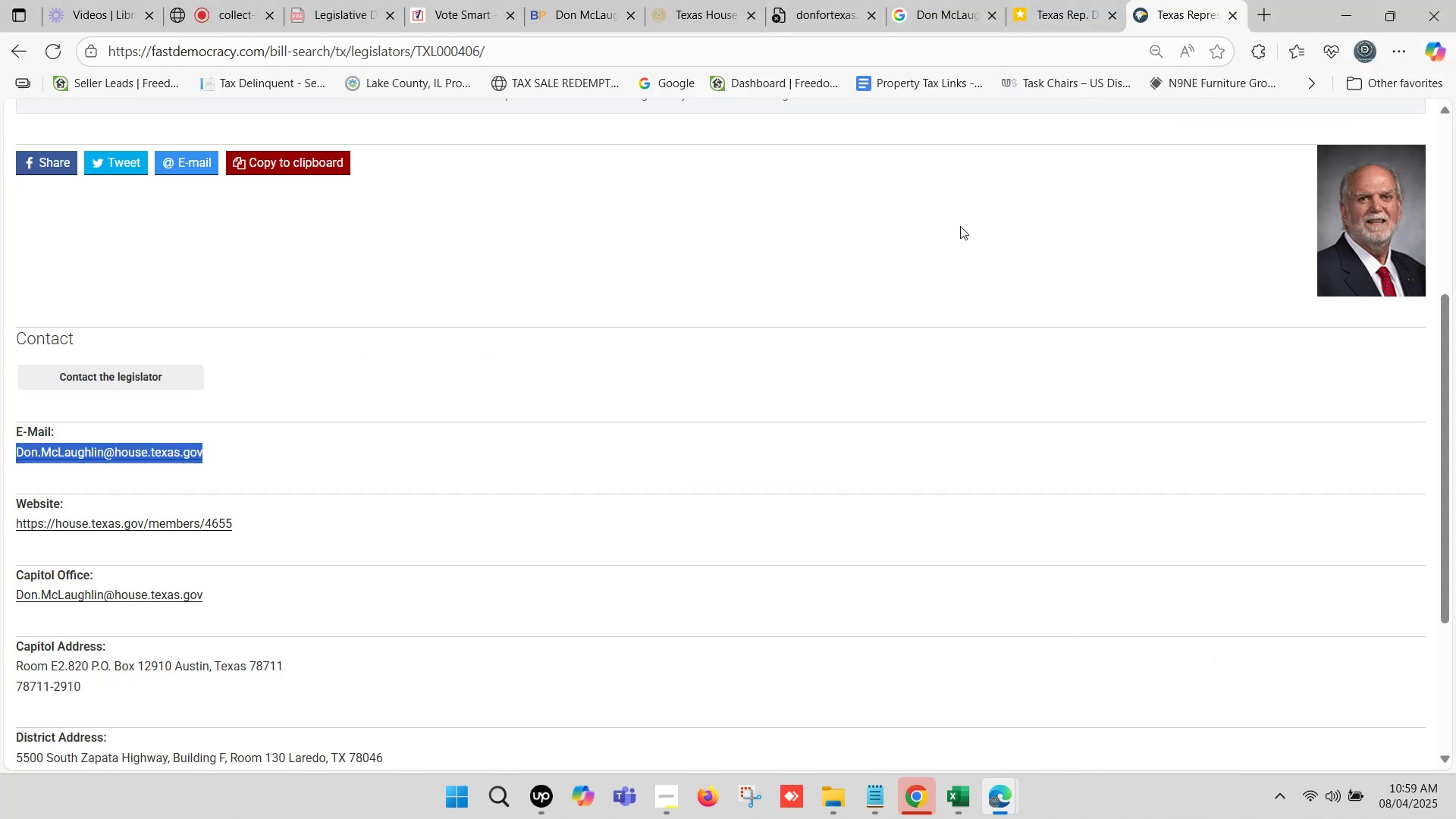 
scroll: coordinate [934, 222], scroll_direction: down, amount: 1.0
 